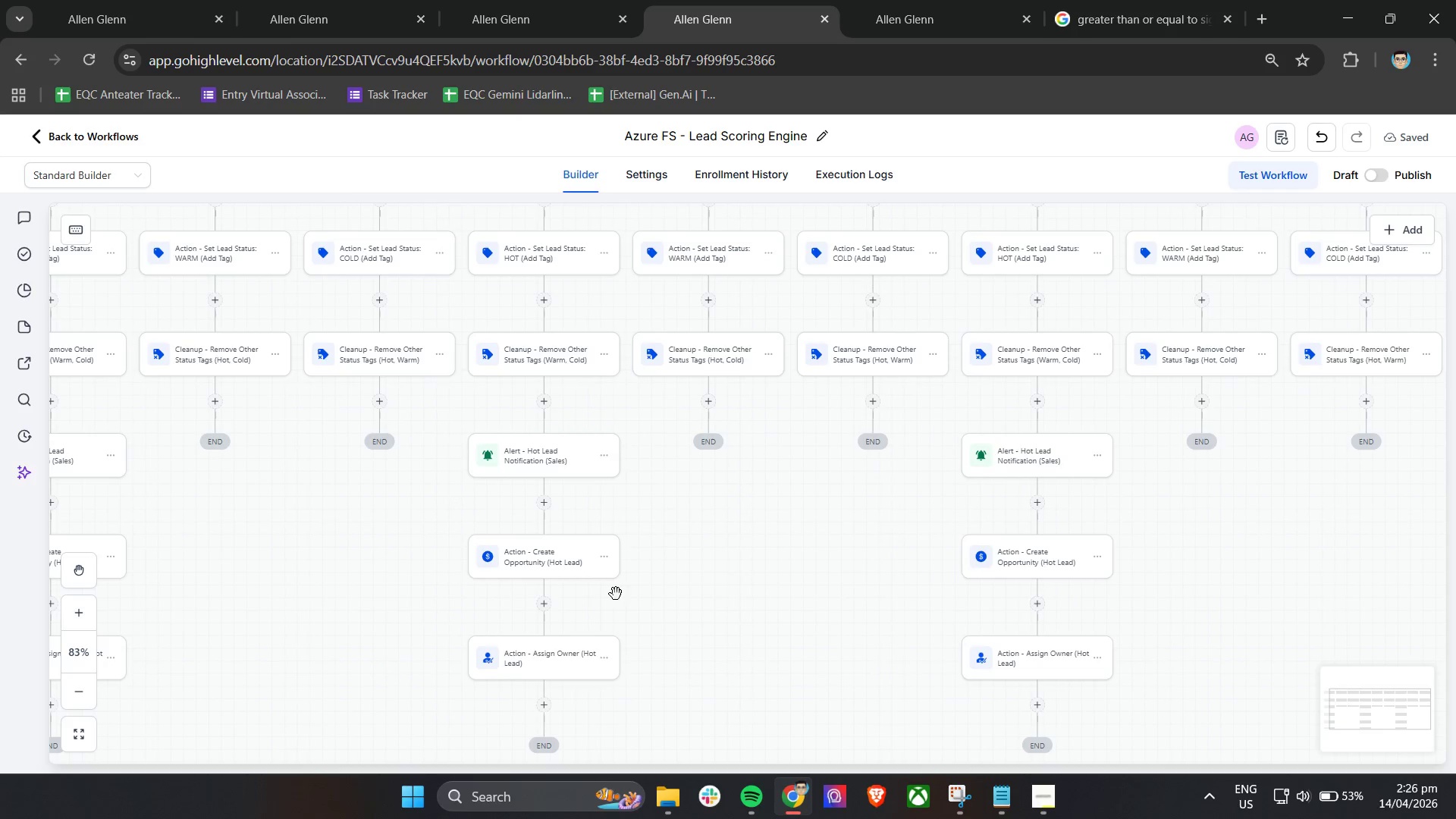 
key(Shift+ShiftLeft)
 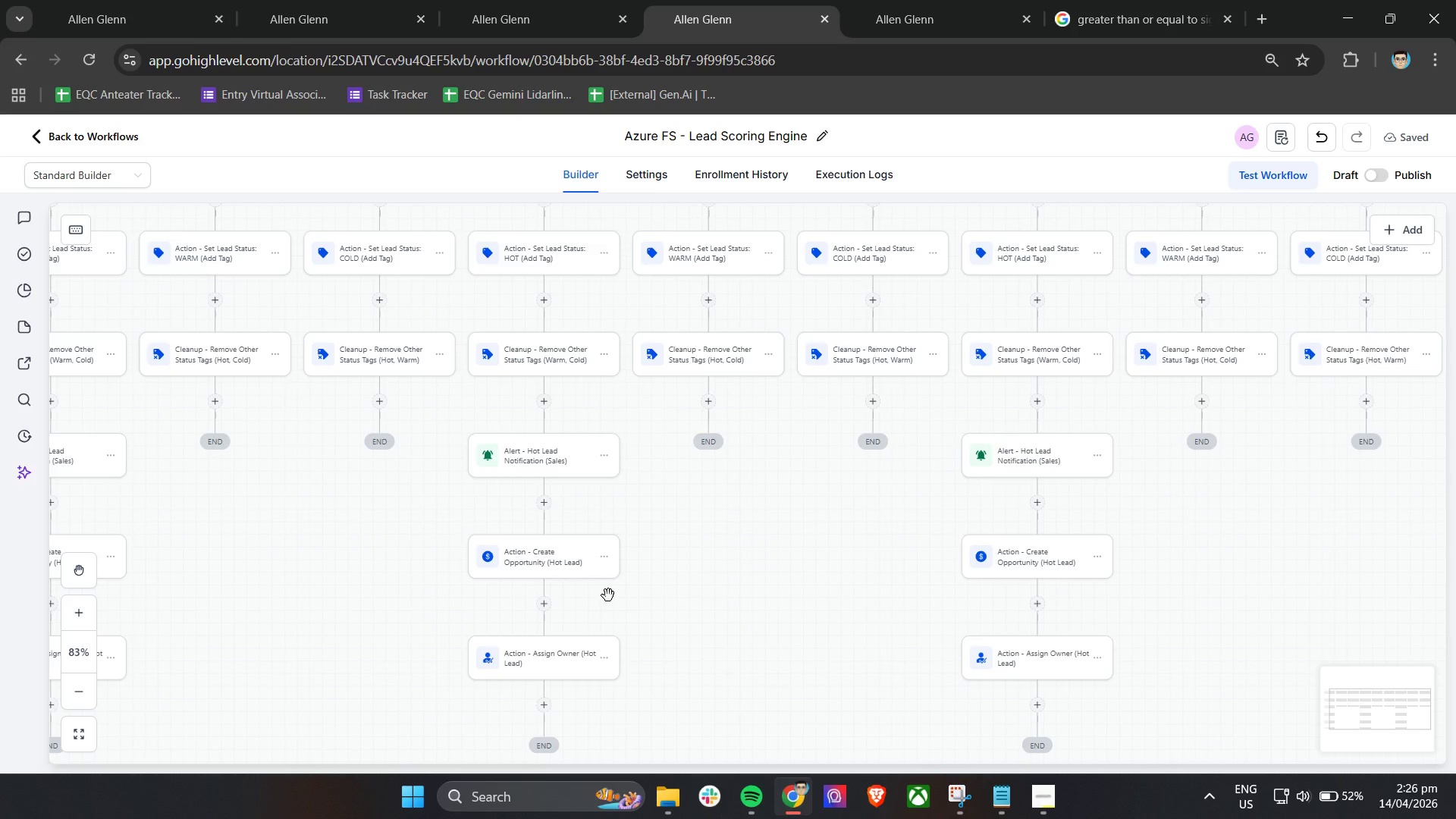 
scroll: coordinate [616, 594], scroll_direction: down, amount: 8.0
 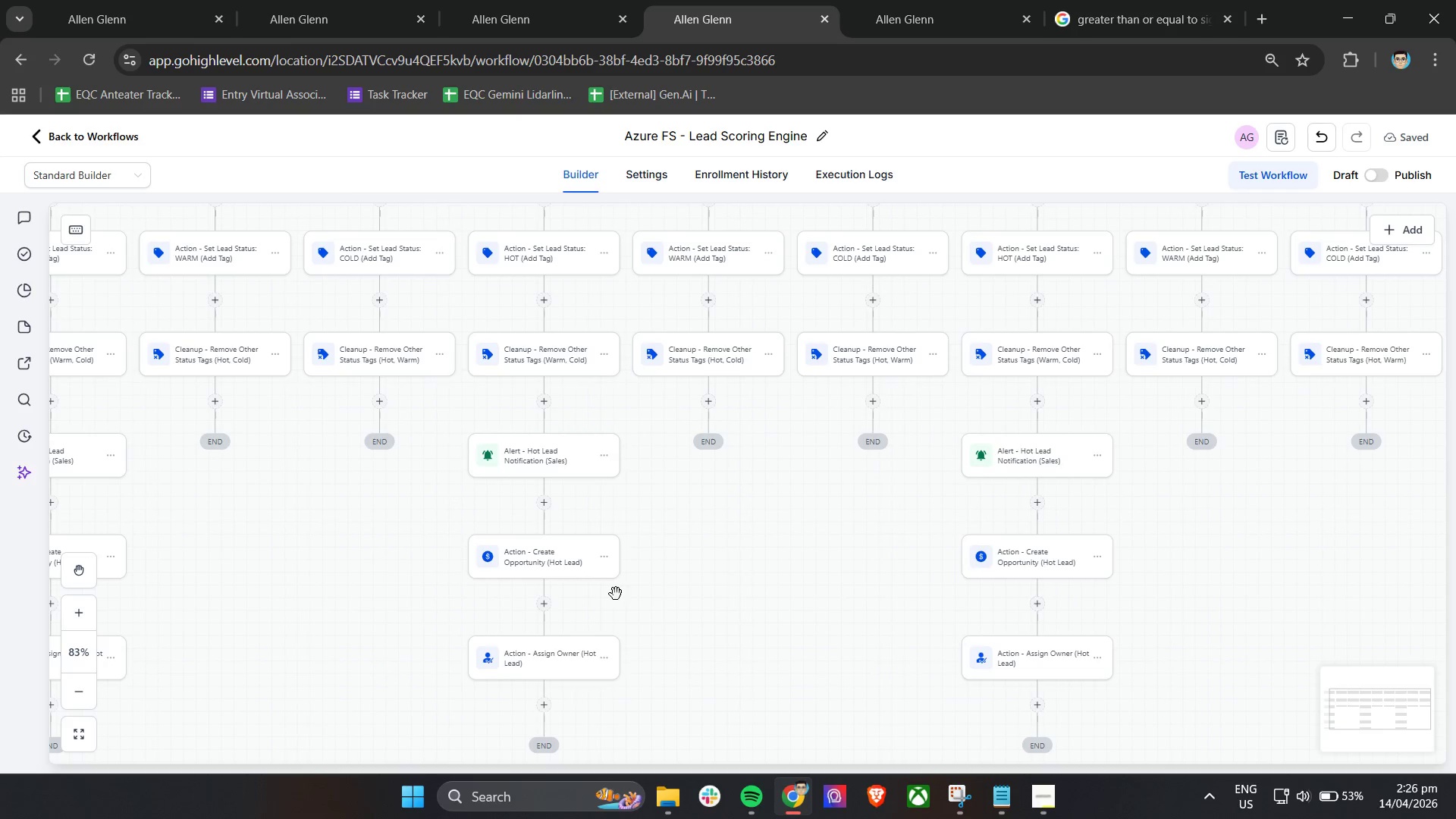 
wait(25.37)
 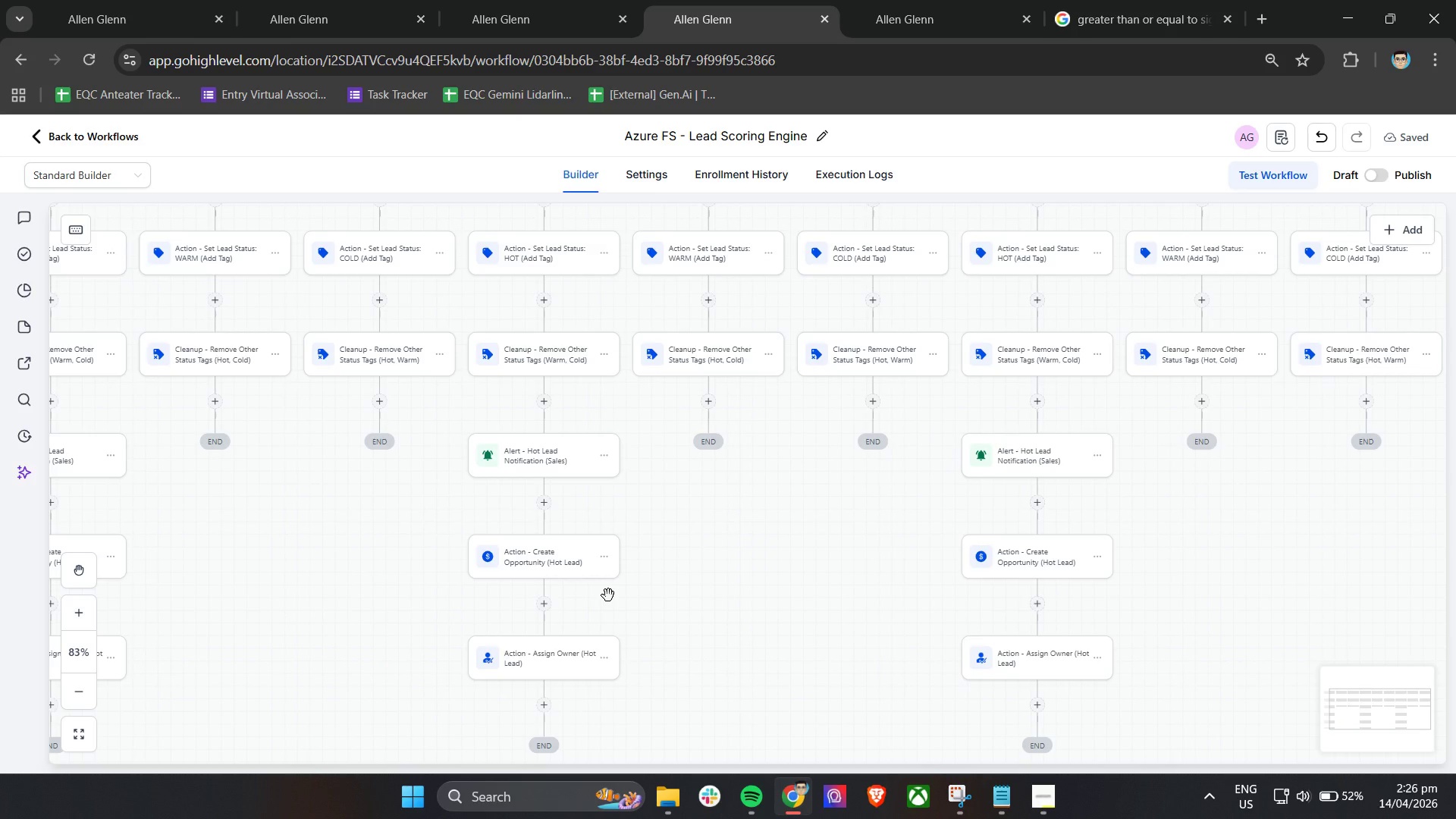 
scroll: coordinate [608, 595], scroll_direction: up, amount: 1.0
 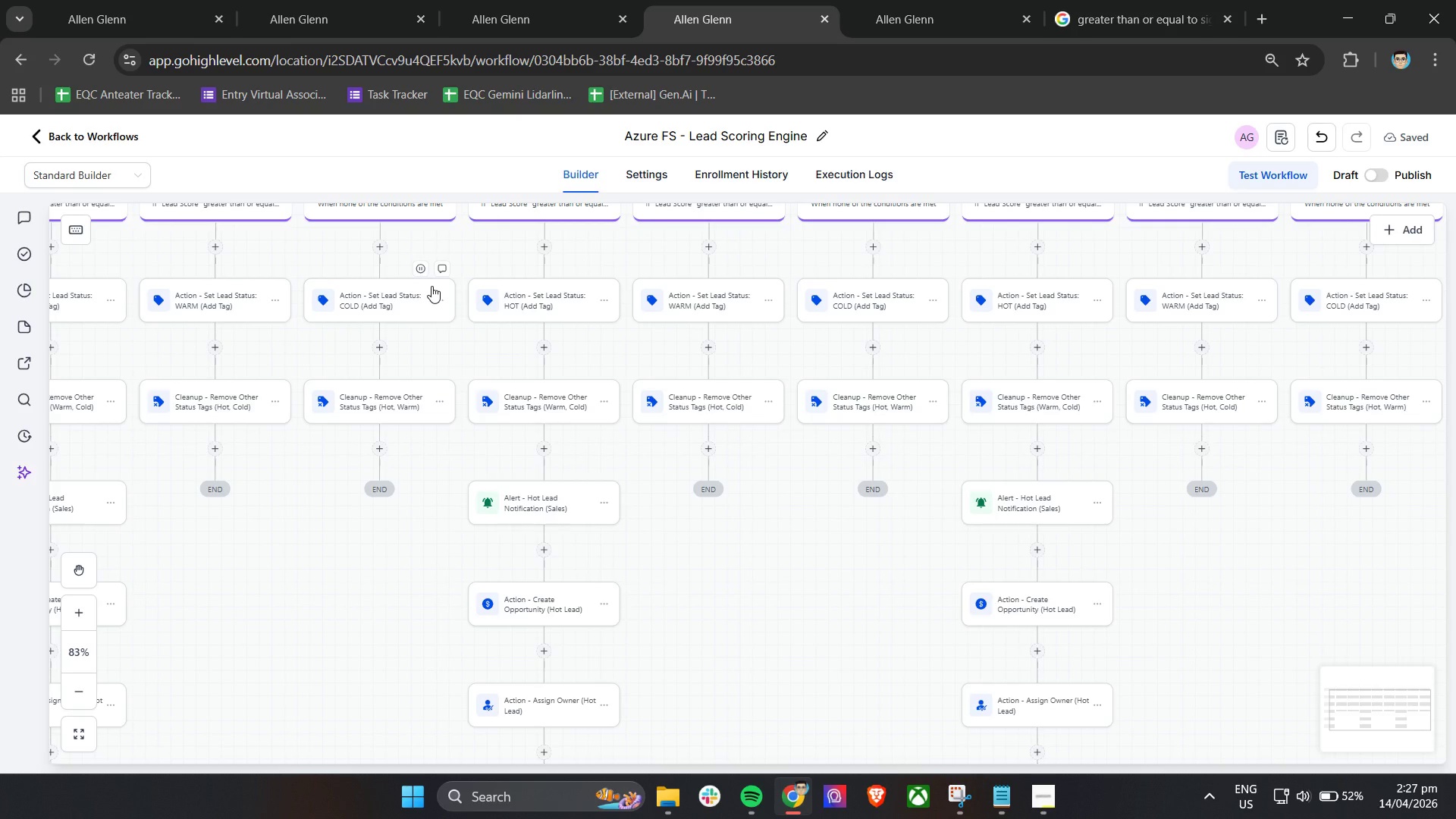 
wait(35.55)
 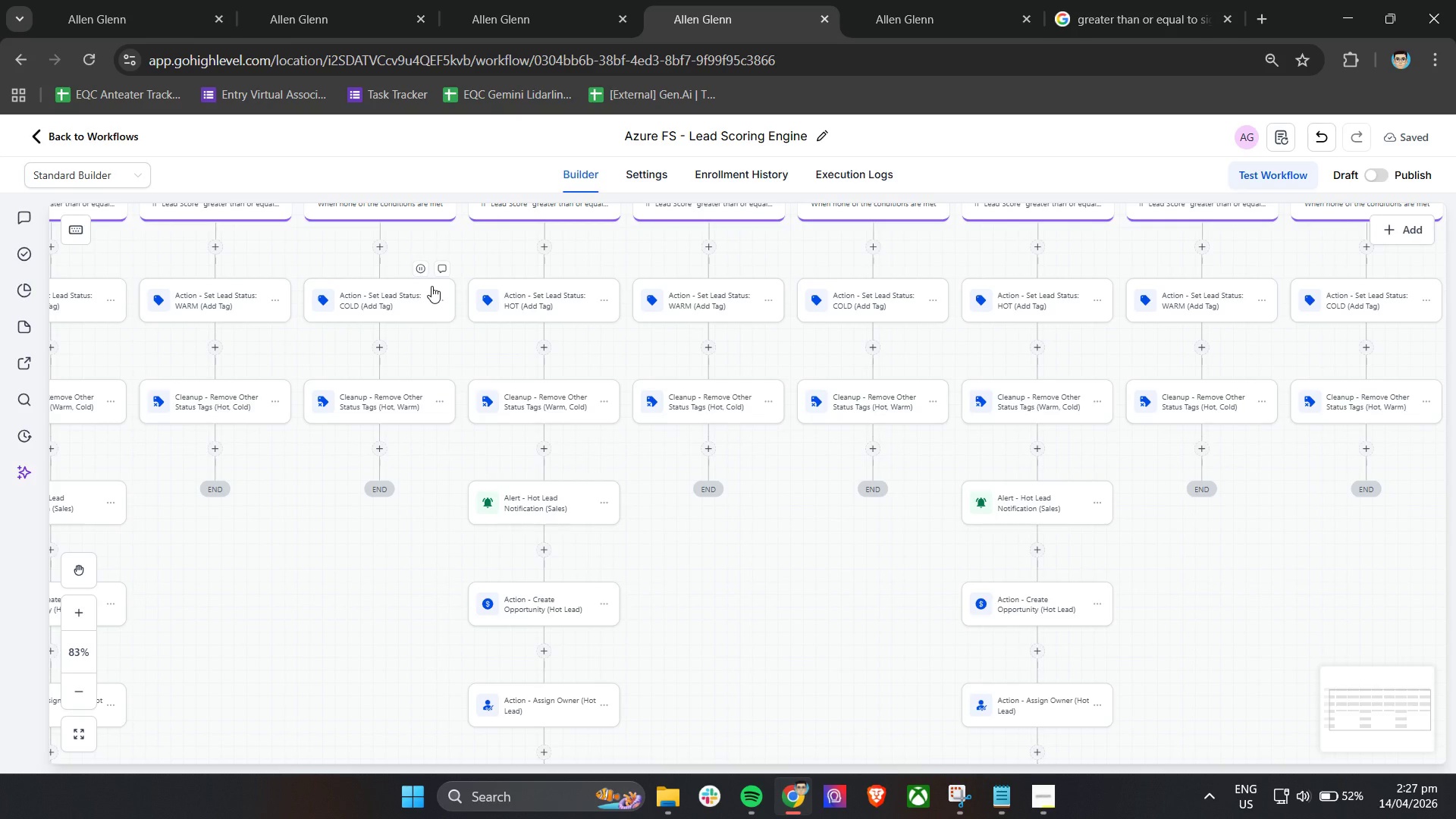 
left_click([907, 0])
 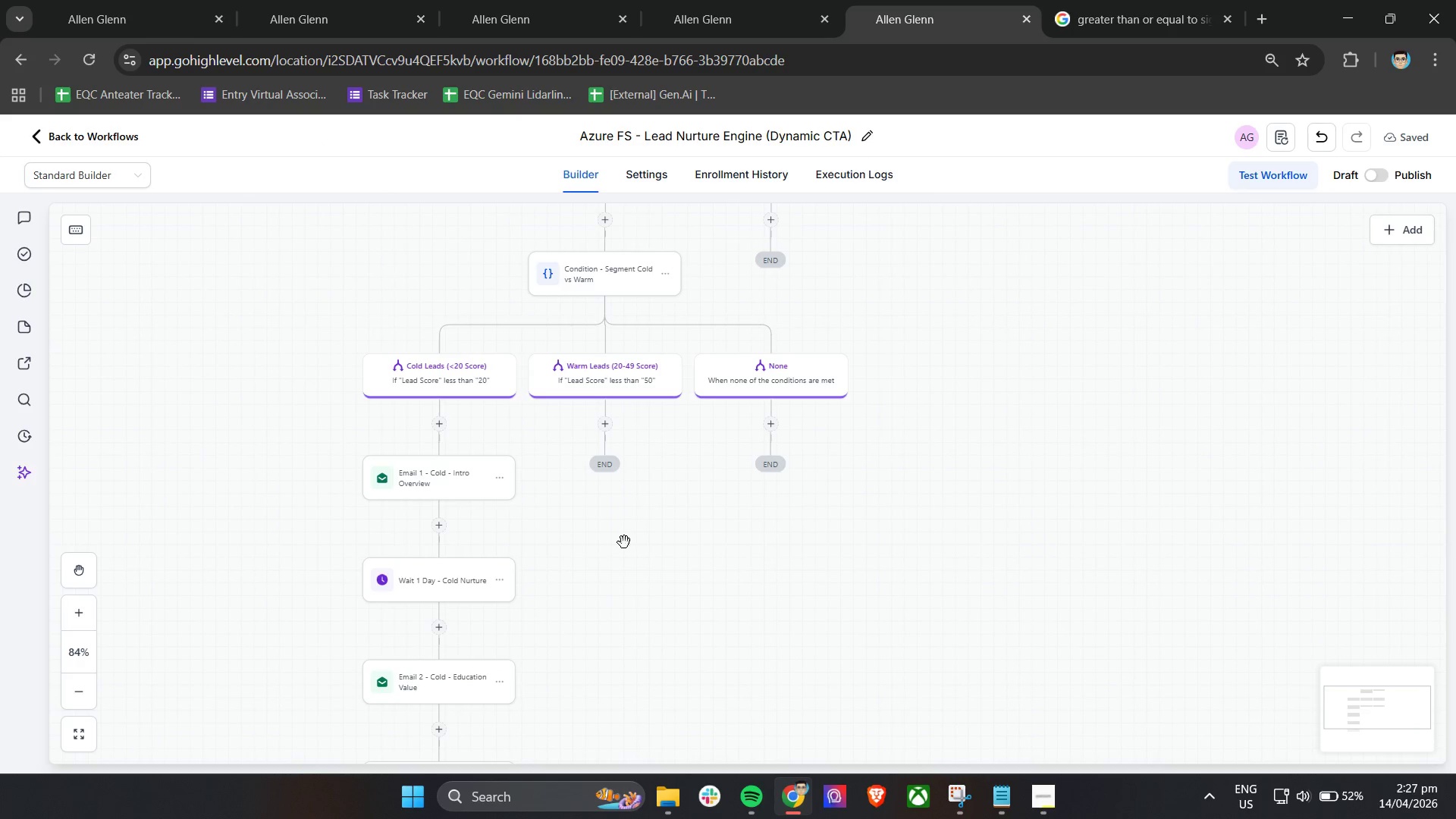 
left_click_drag(start_coordinate=[636, 579], to_coordinate=[821, 474])
 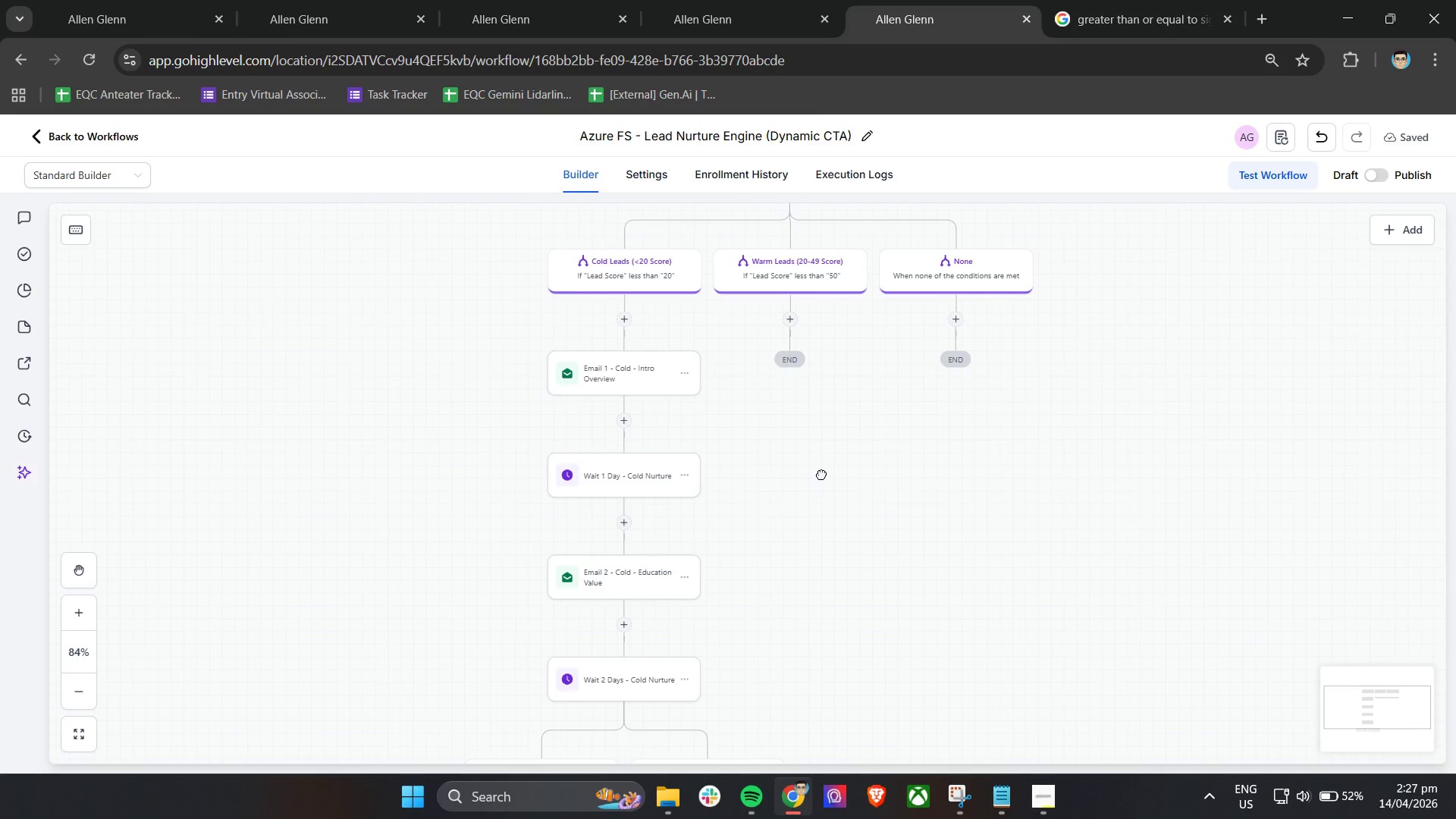 
left_click_drag(start_coordinate=[821, 474], to_coordinate=[846, 474])
 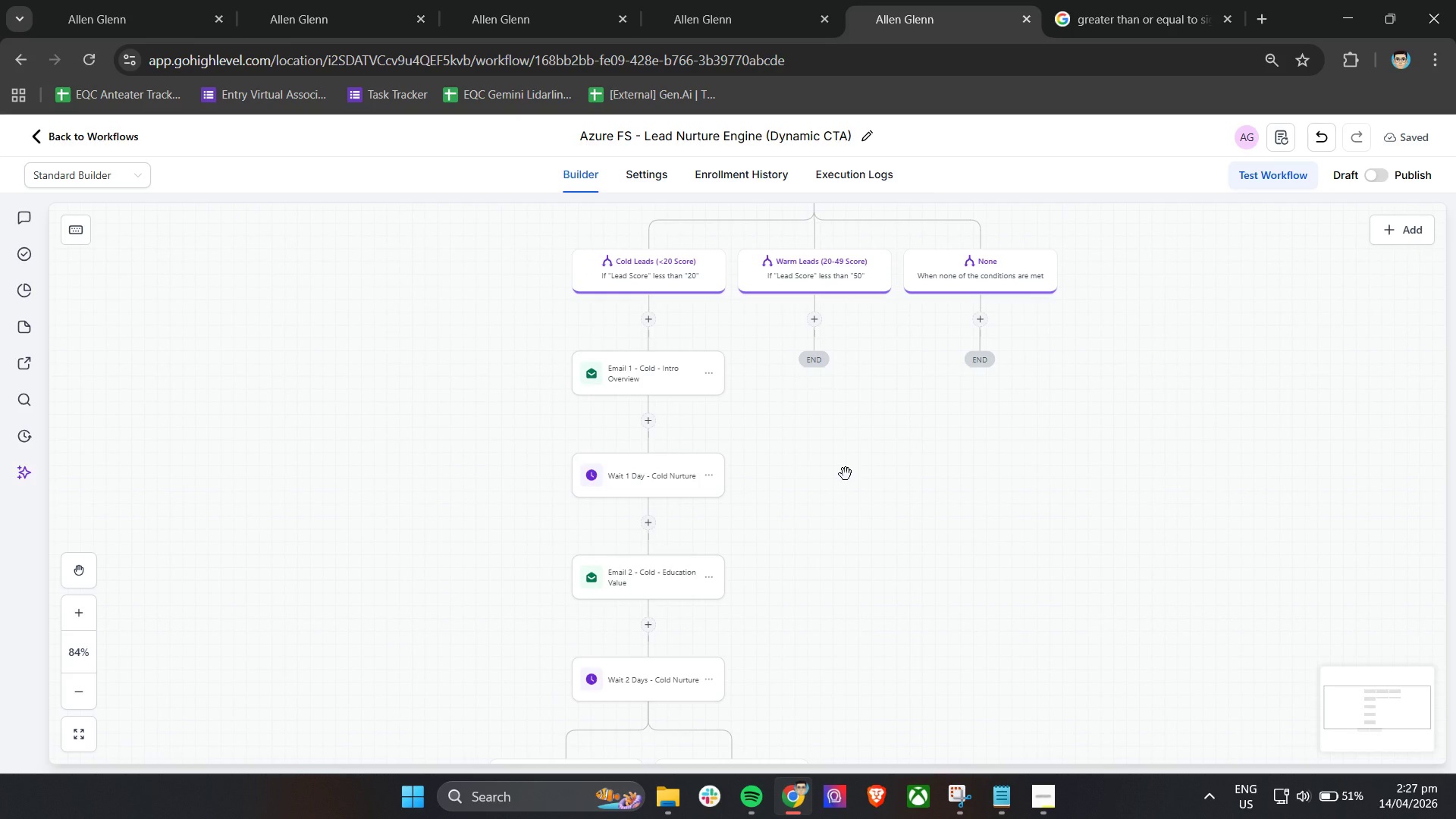 
wait(8.95)
 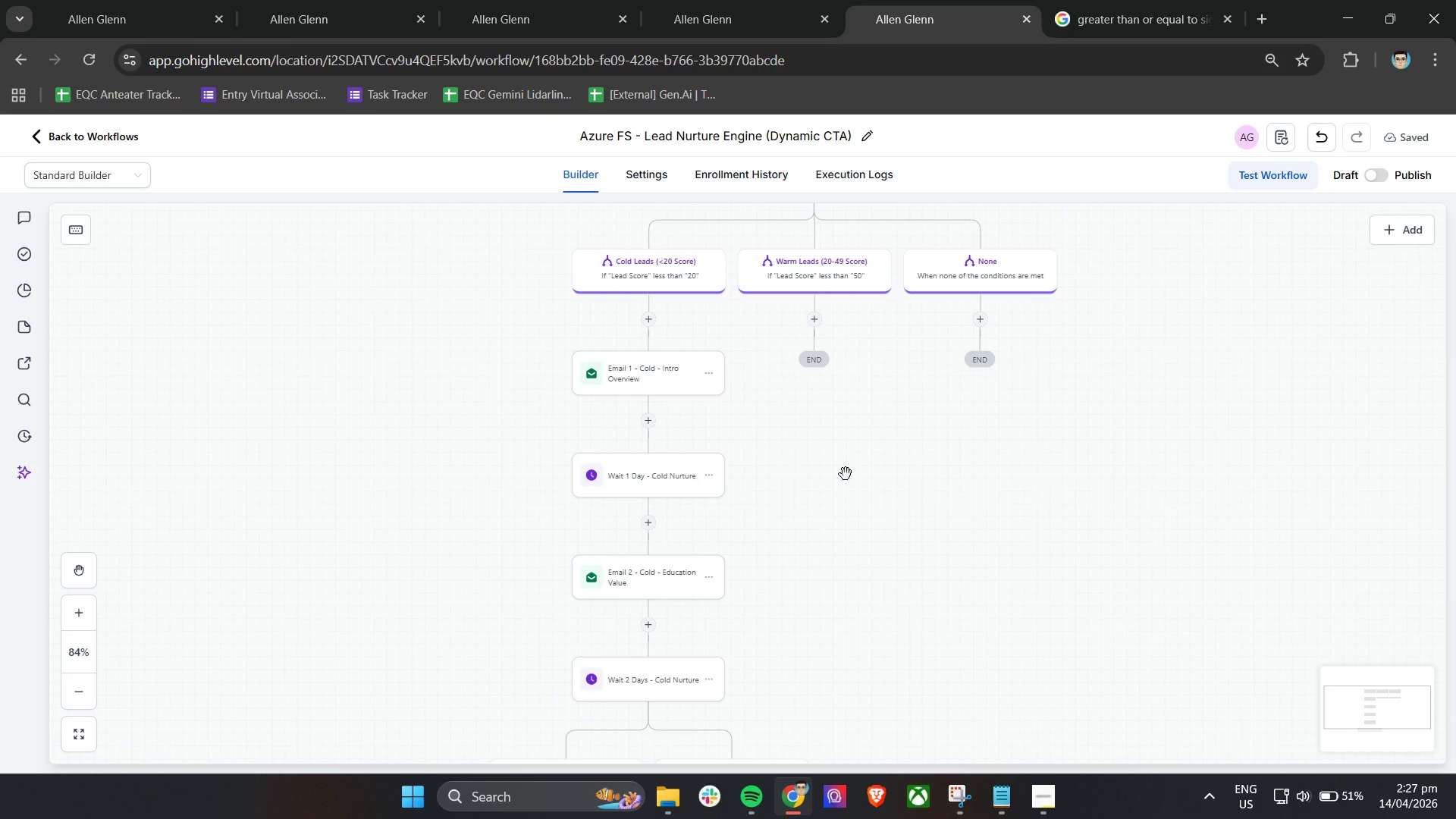 
scroll: coordinate [857, 470], scroll_direction: down, amount: 16.0
 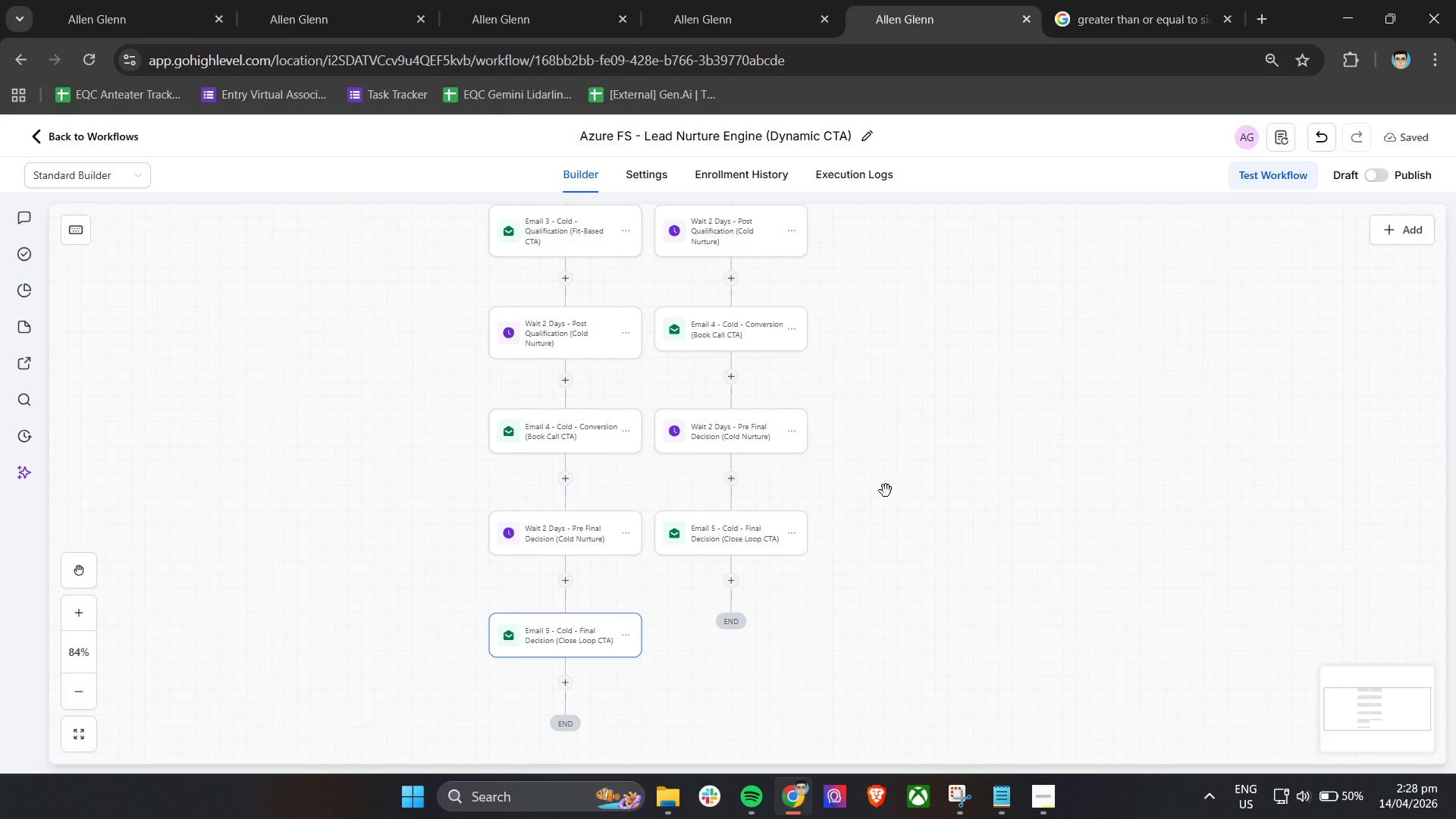 
wait(28.91)
 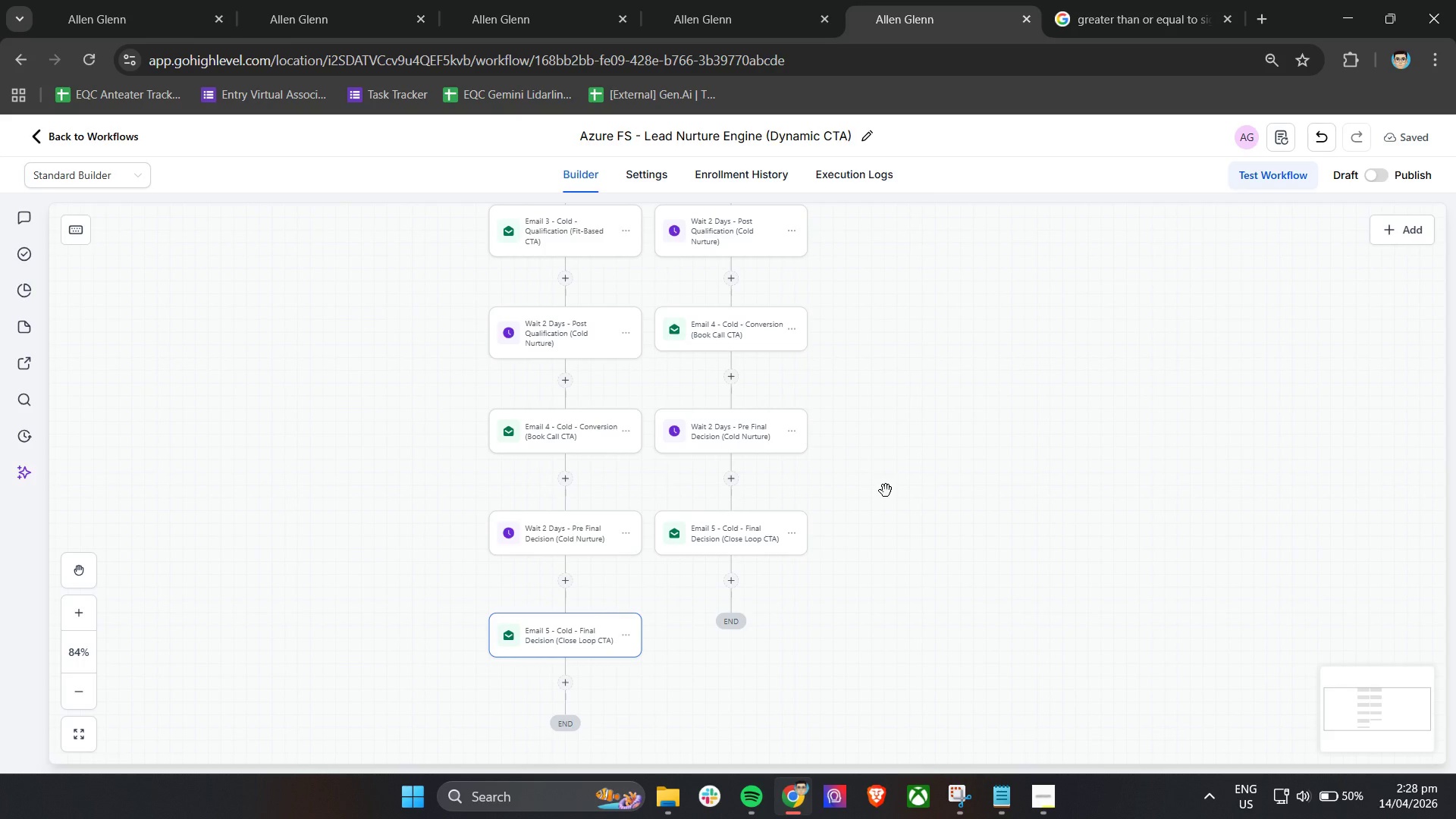 
scroll: coordinate [833, 486], scroll_direction: up, amount: 3.0
 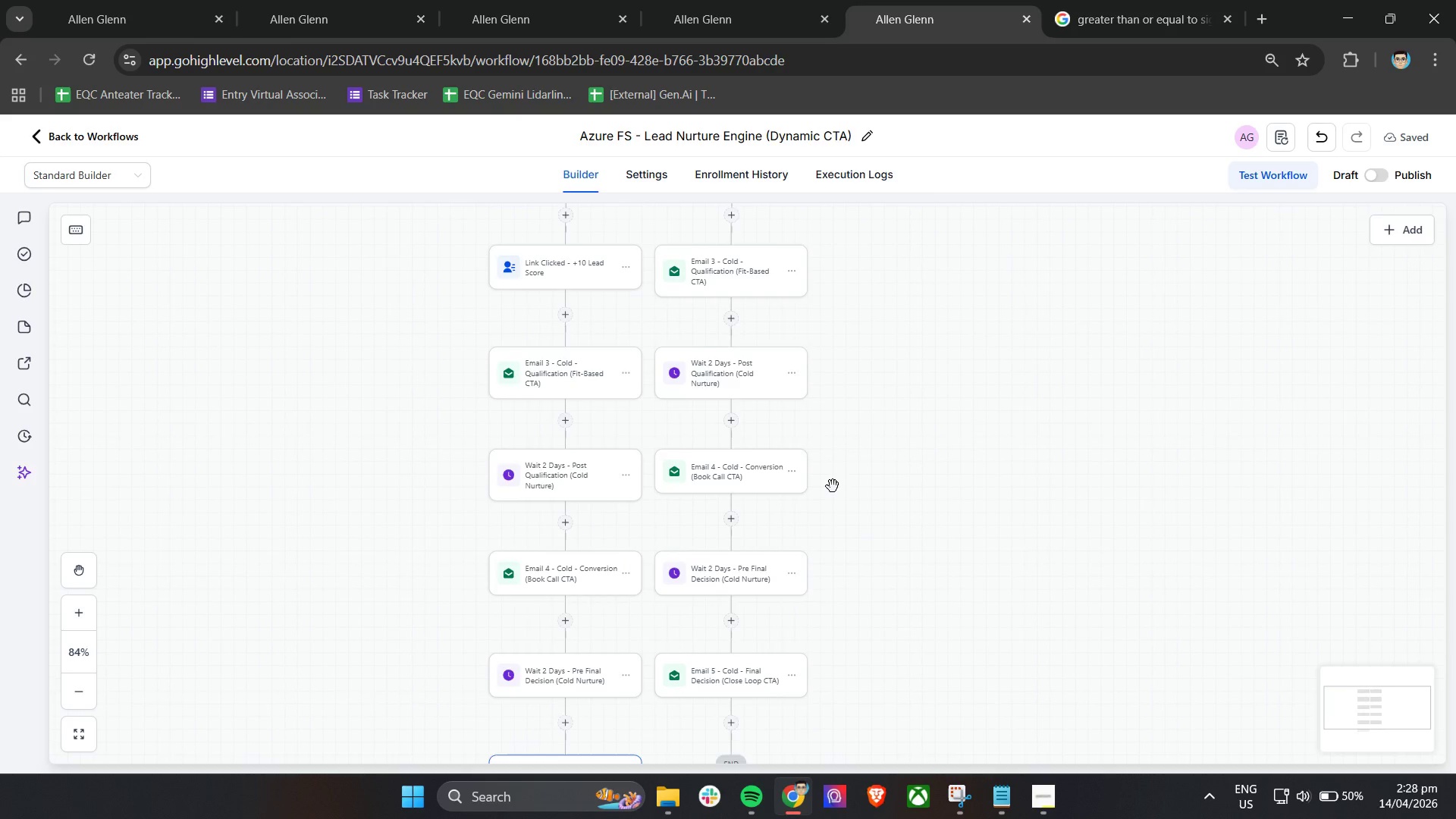 
scroll: coordinate [833, 486], scroll_direction: down, amount: 6.0
 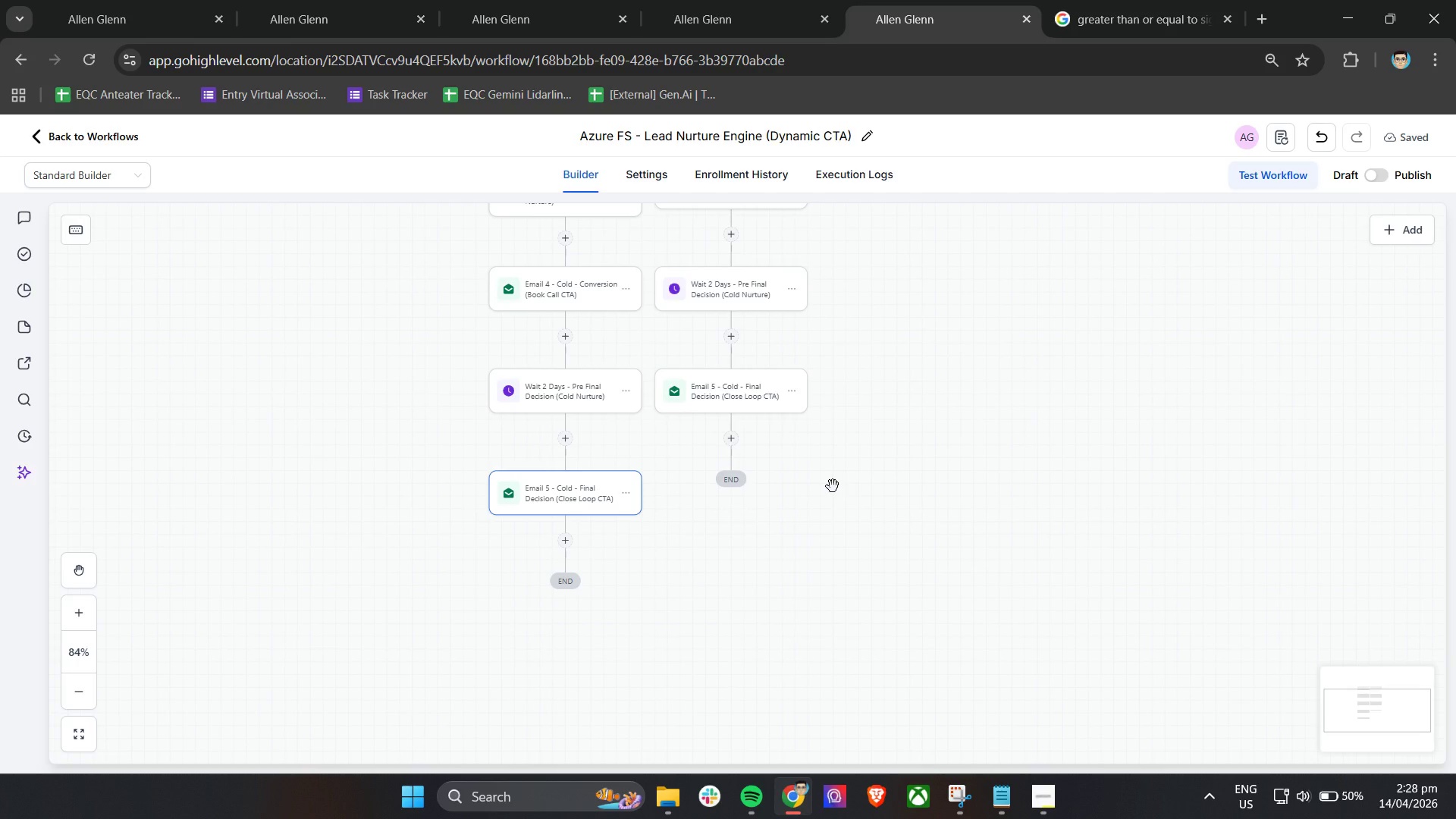 
wait(14.67)
 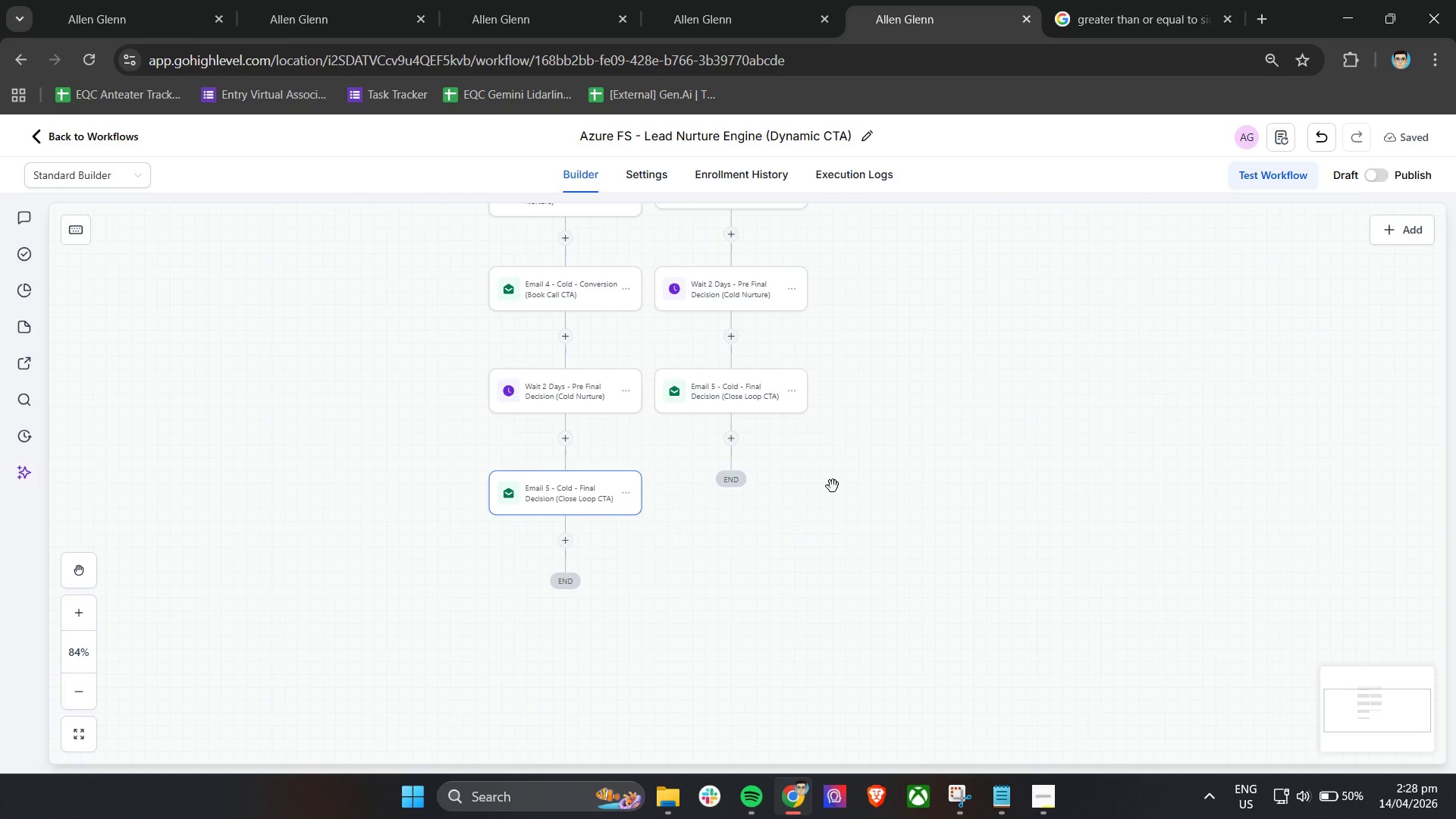 
scroll: coordinate [833, 486], scroll_direction: up, amount: 5.0
 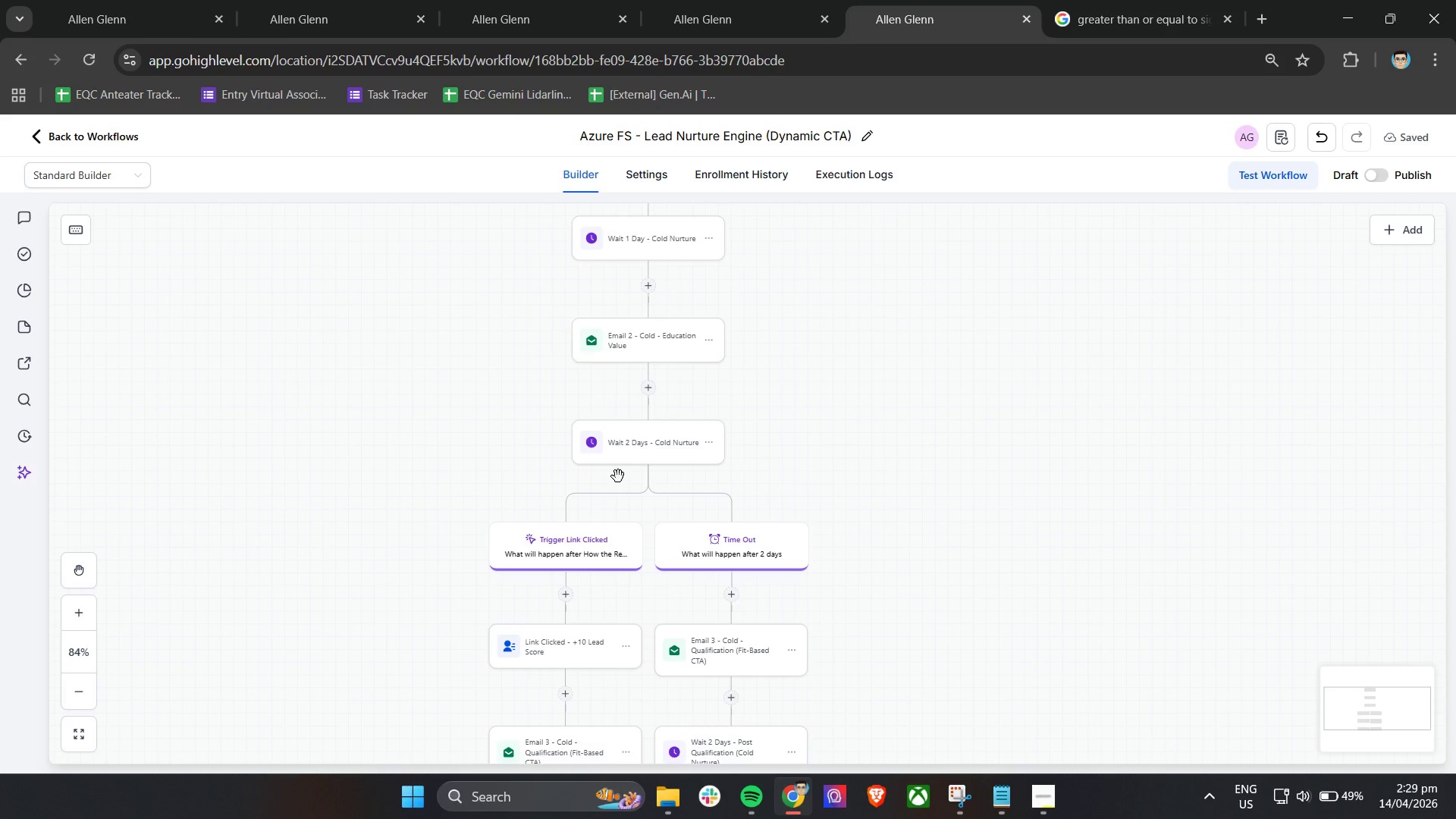 
wait(19.36)
 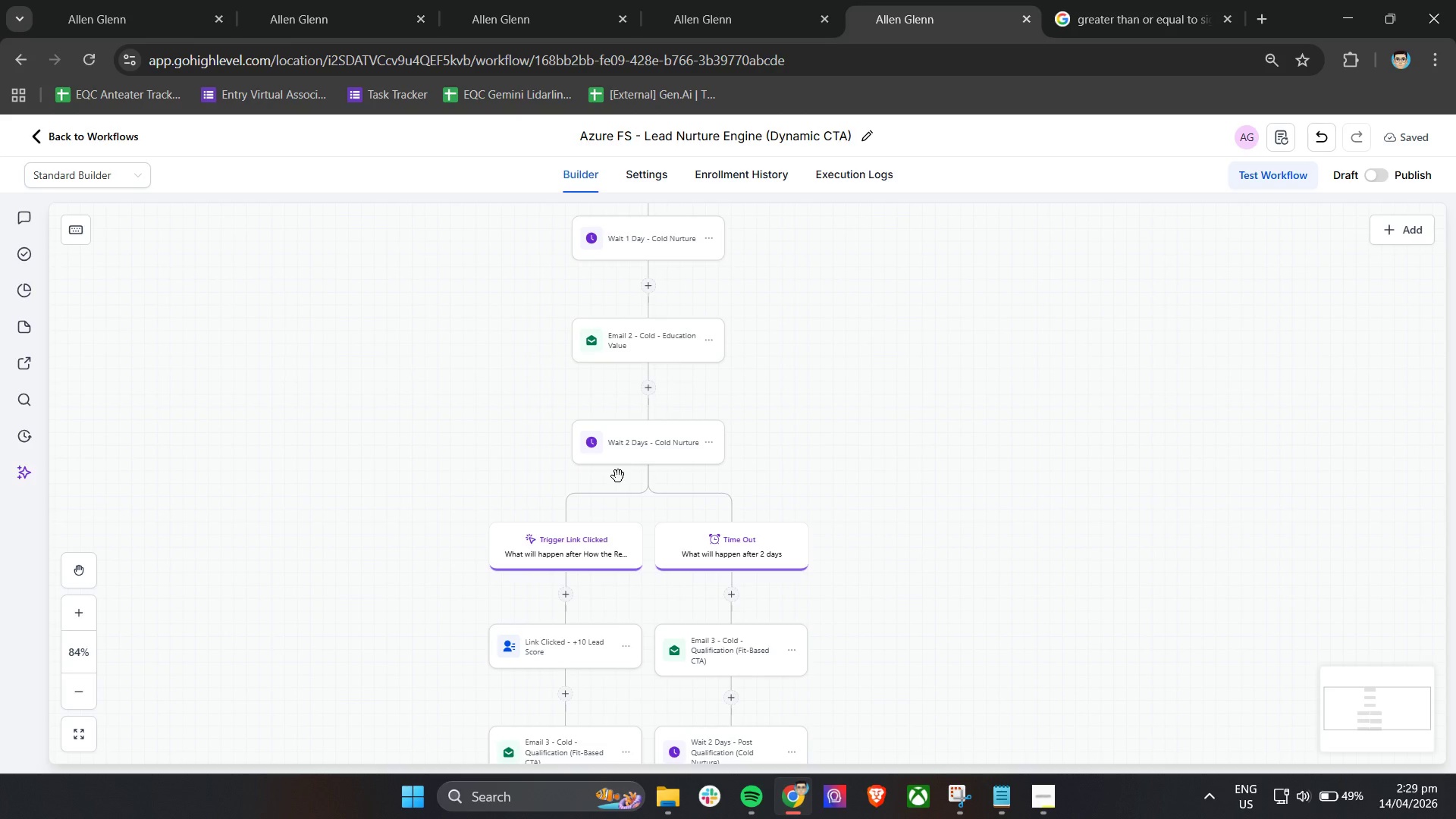 
scroll: coordinate [611, 542], scroll_direction: down, amount: 5.0
 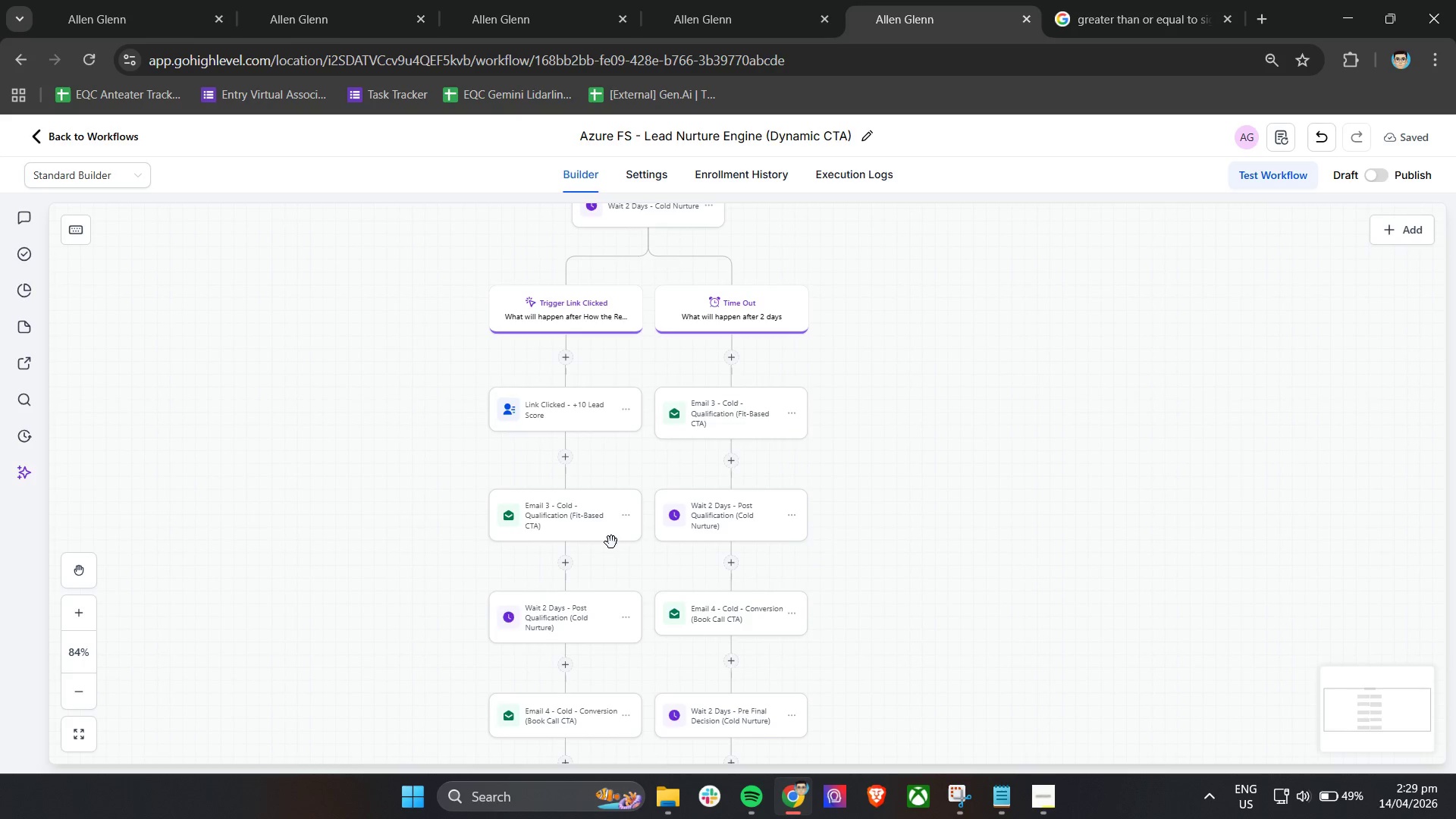 
scroll: coordinate [953, 541], scroll_direction: up, amount: 23.0
 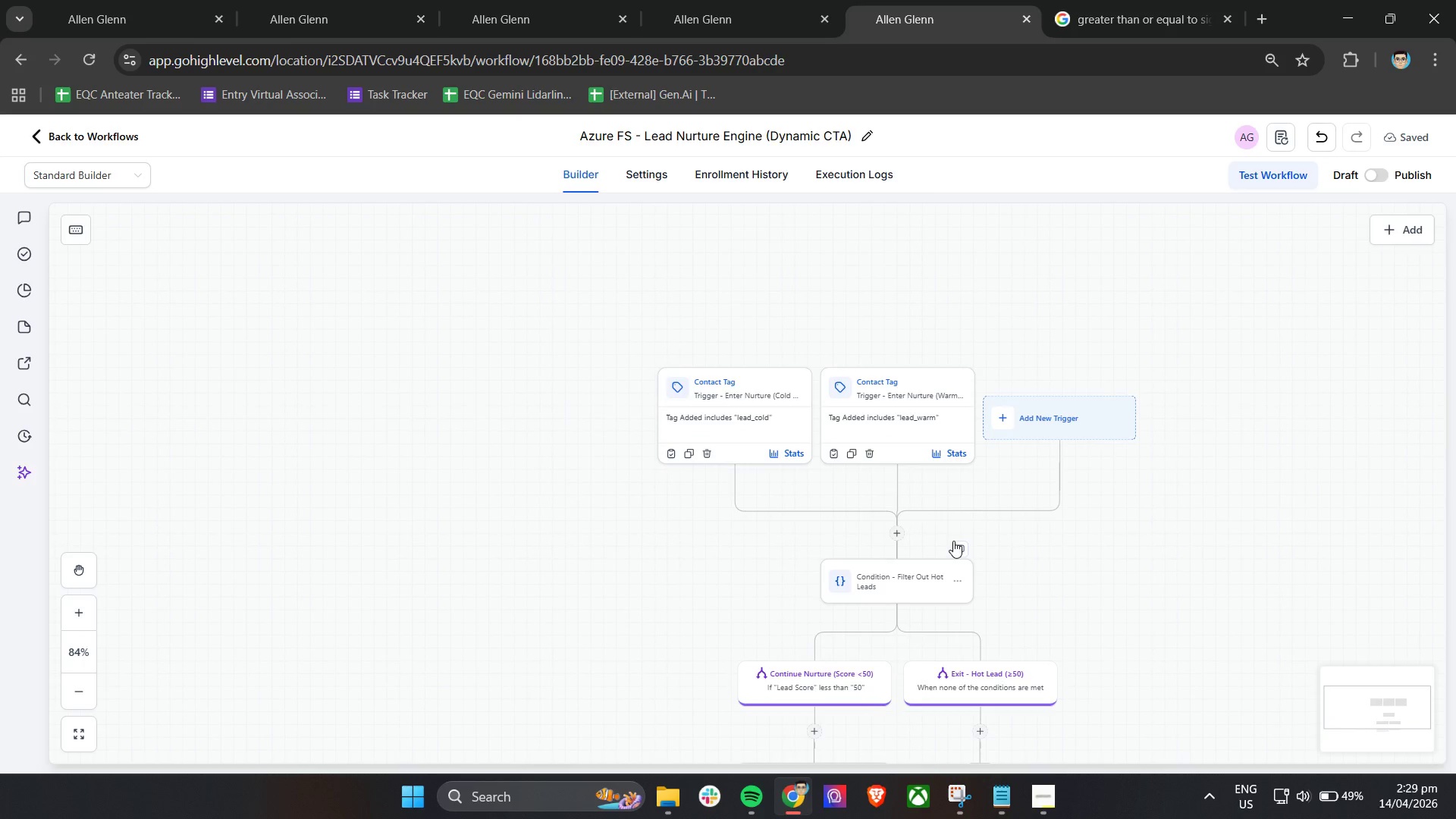 
scroll: coordinate [953, 541], scroll_direction: down, amount: 22.0
 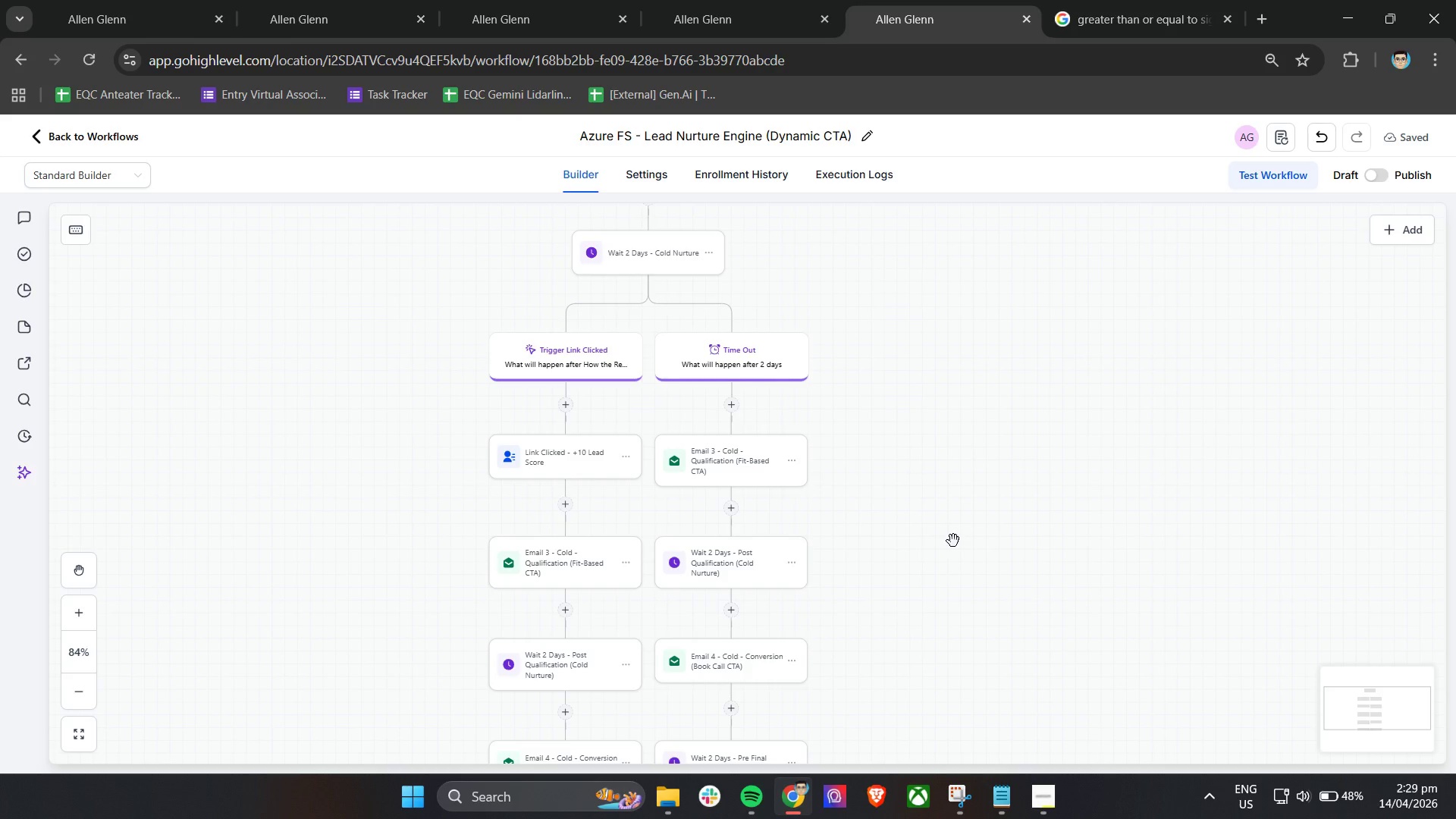 
wait(33.54)
 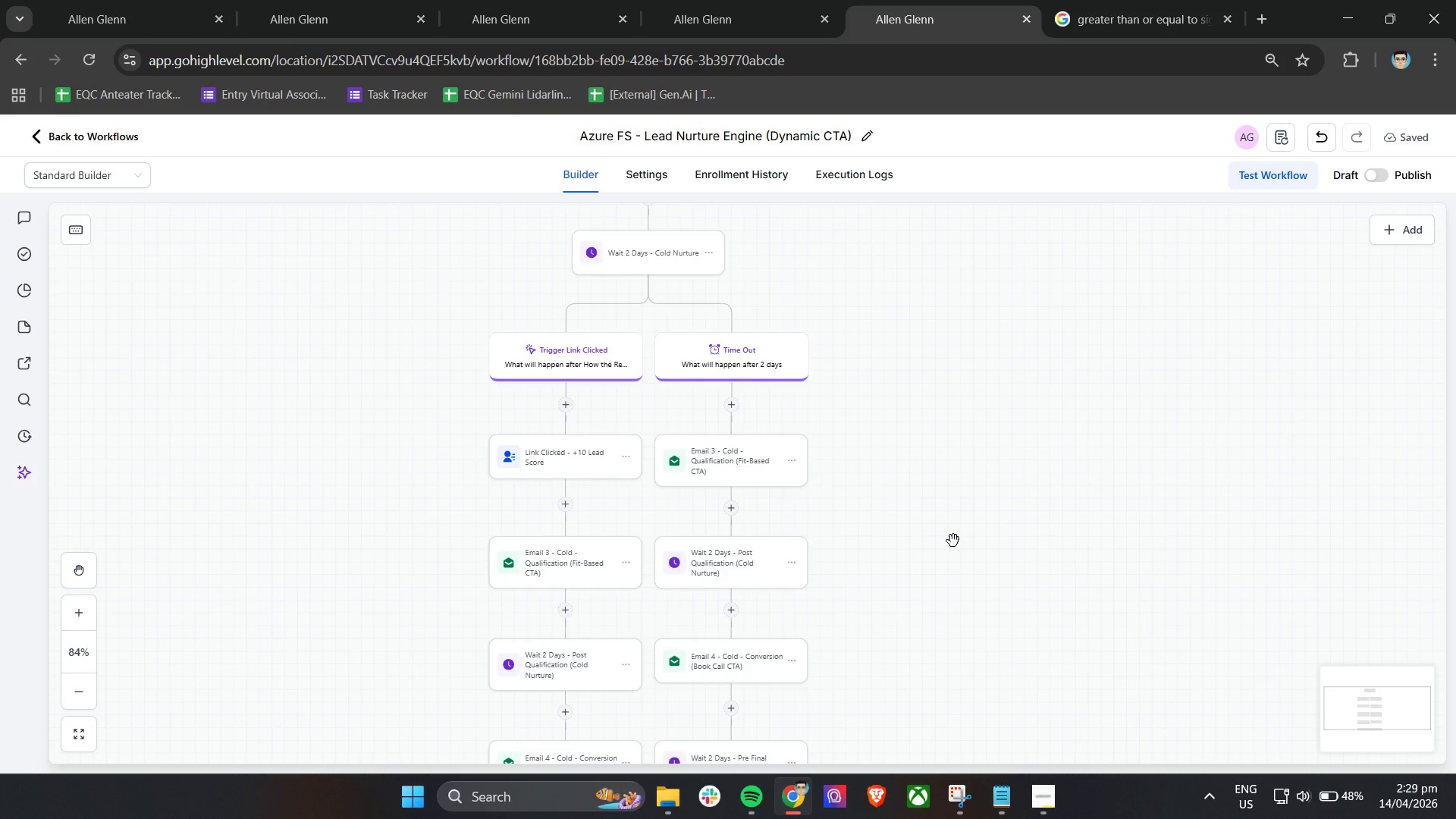 
scroll: coordinate [565, 466], scroll_direction: down, amount: 1.0
 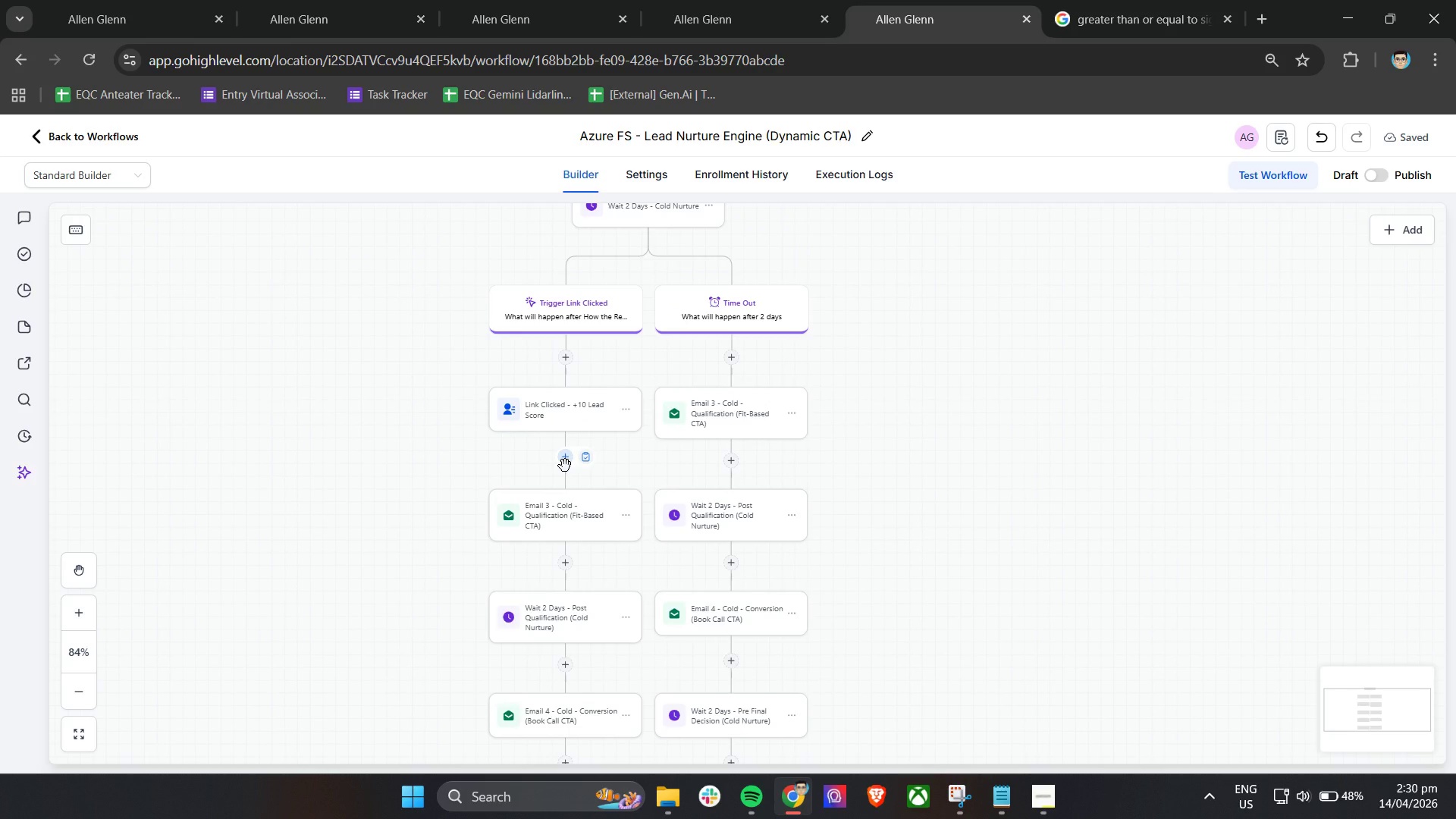 
wait(14.48)
 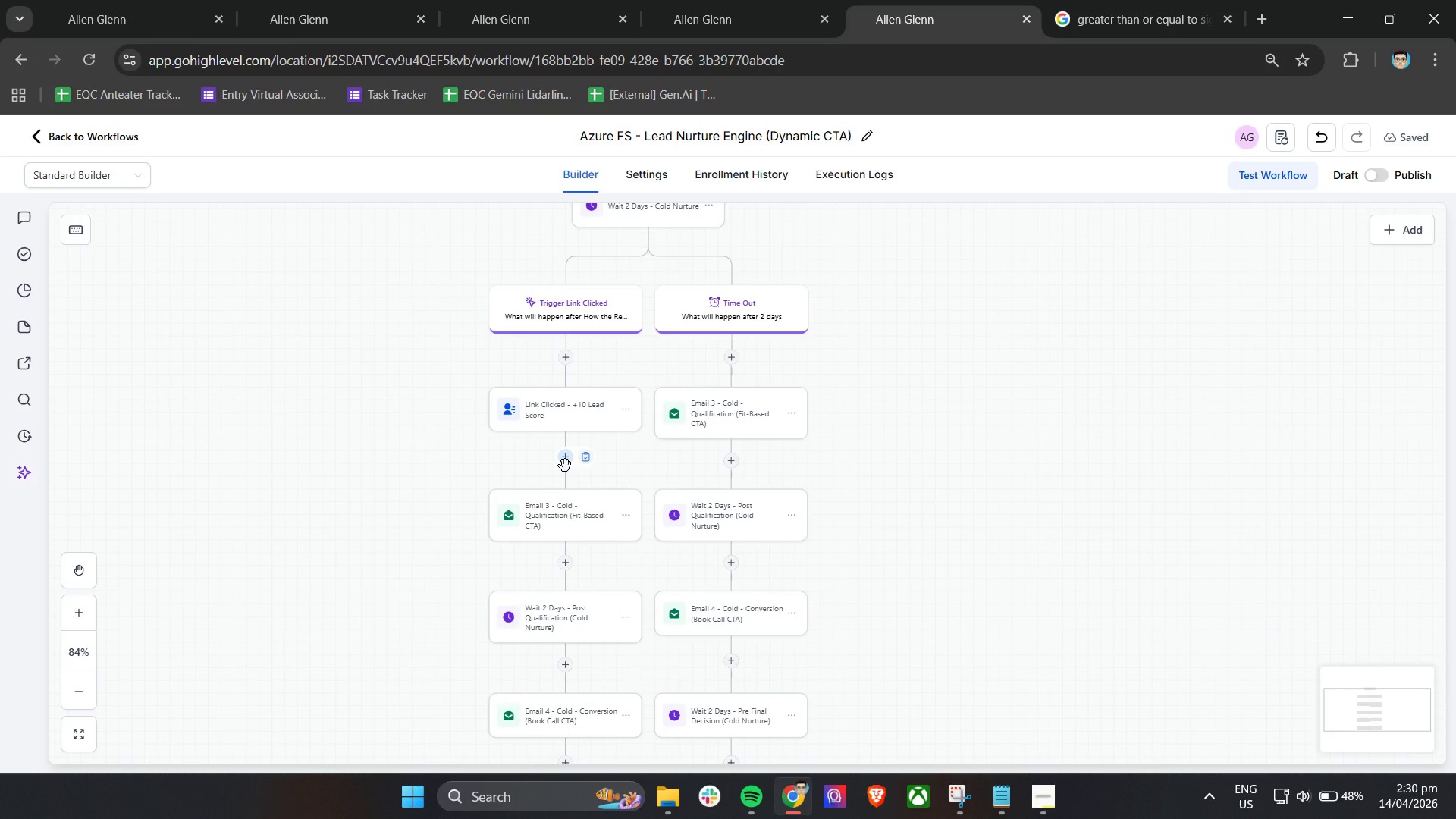 
left_click([1011, 383])
 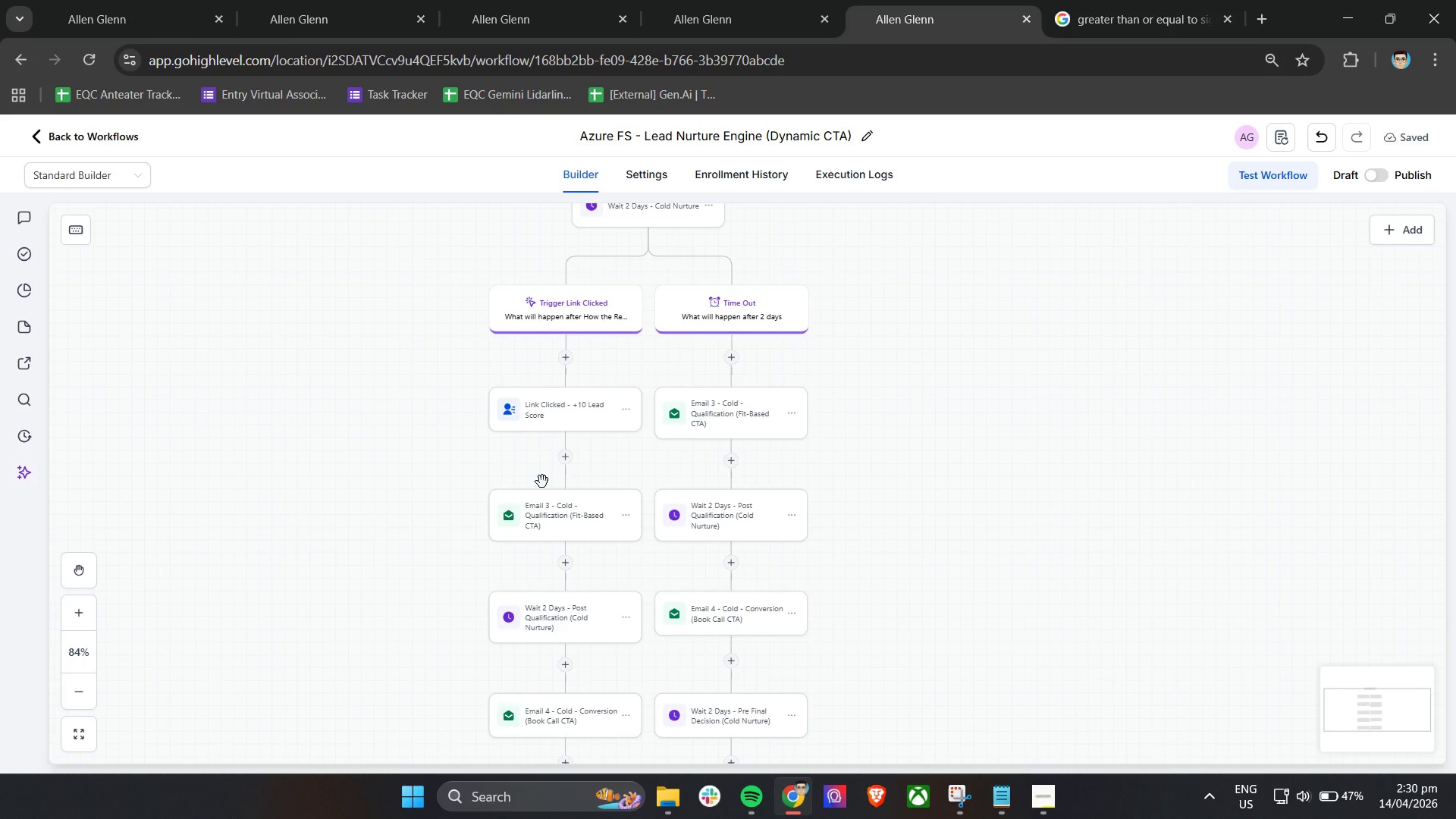 
wait(35.45)
 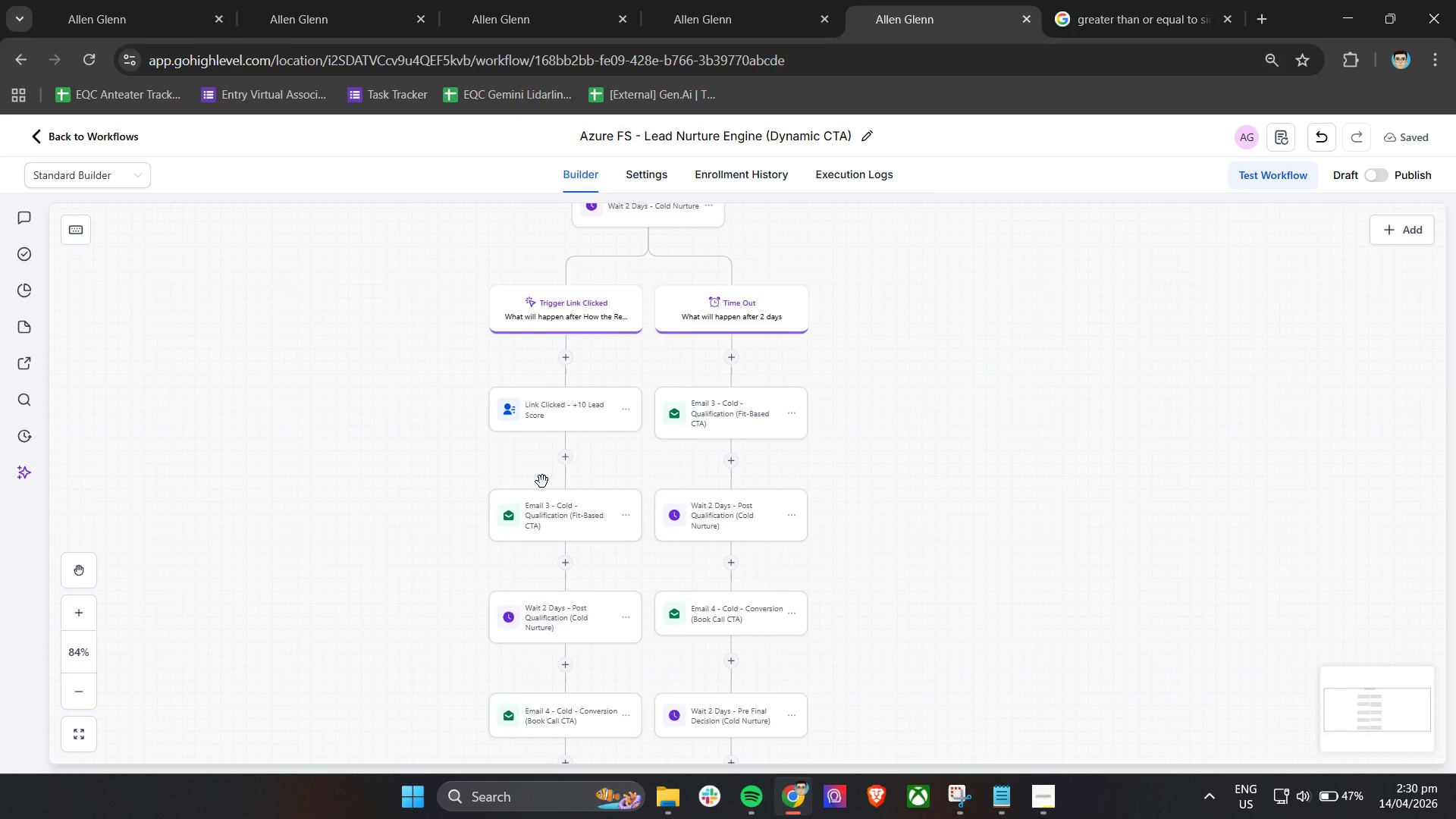 
left_click([300, 0])
 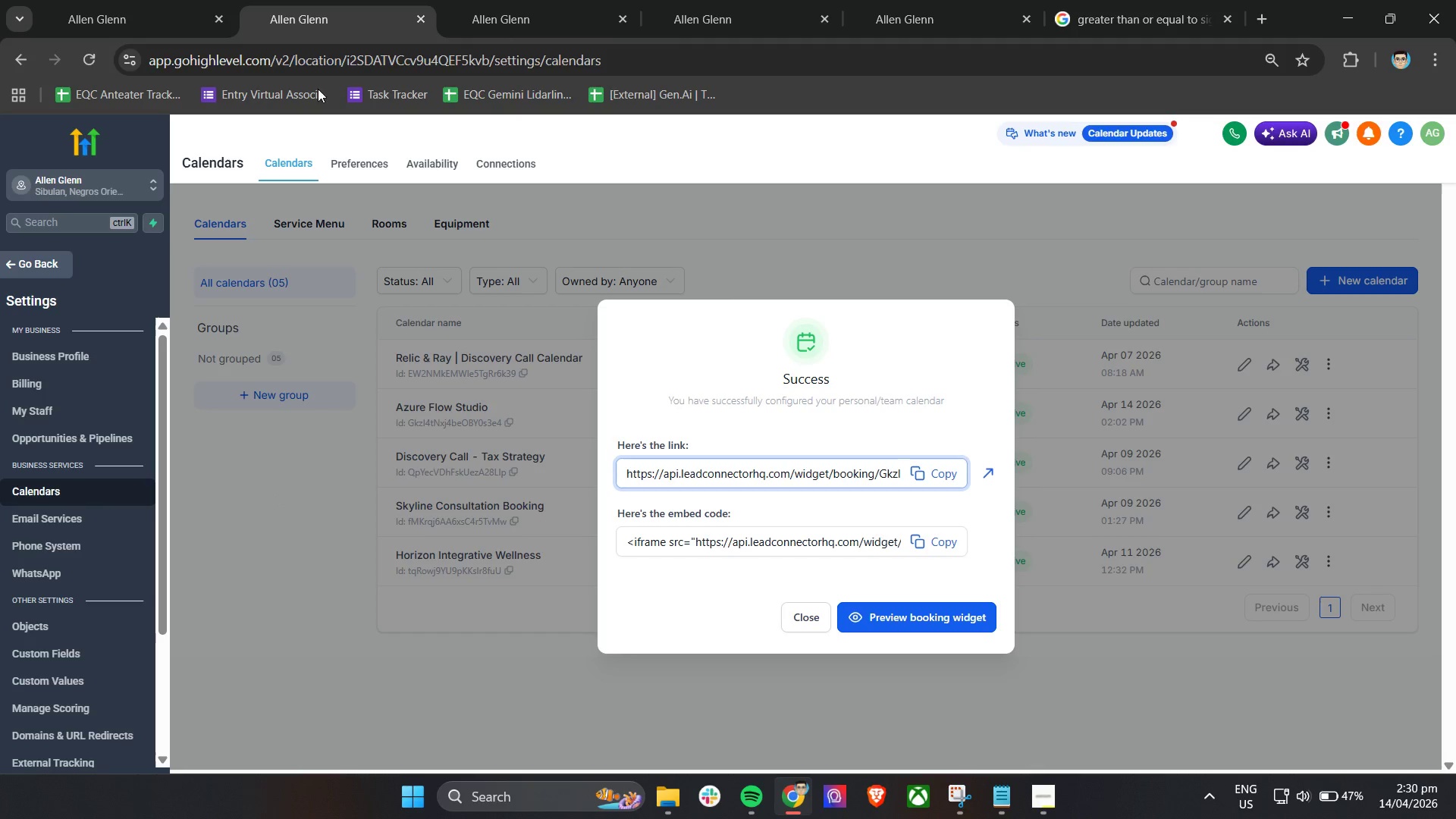 
left_click([458, 0])
 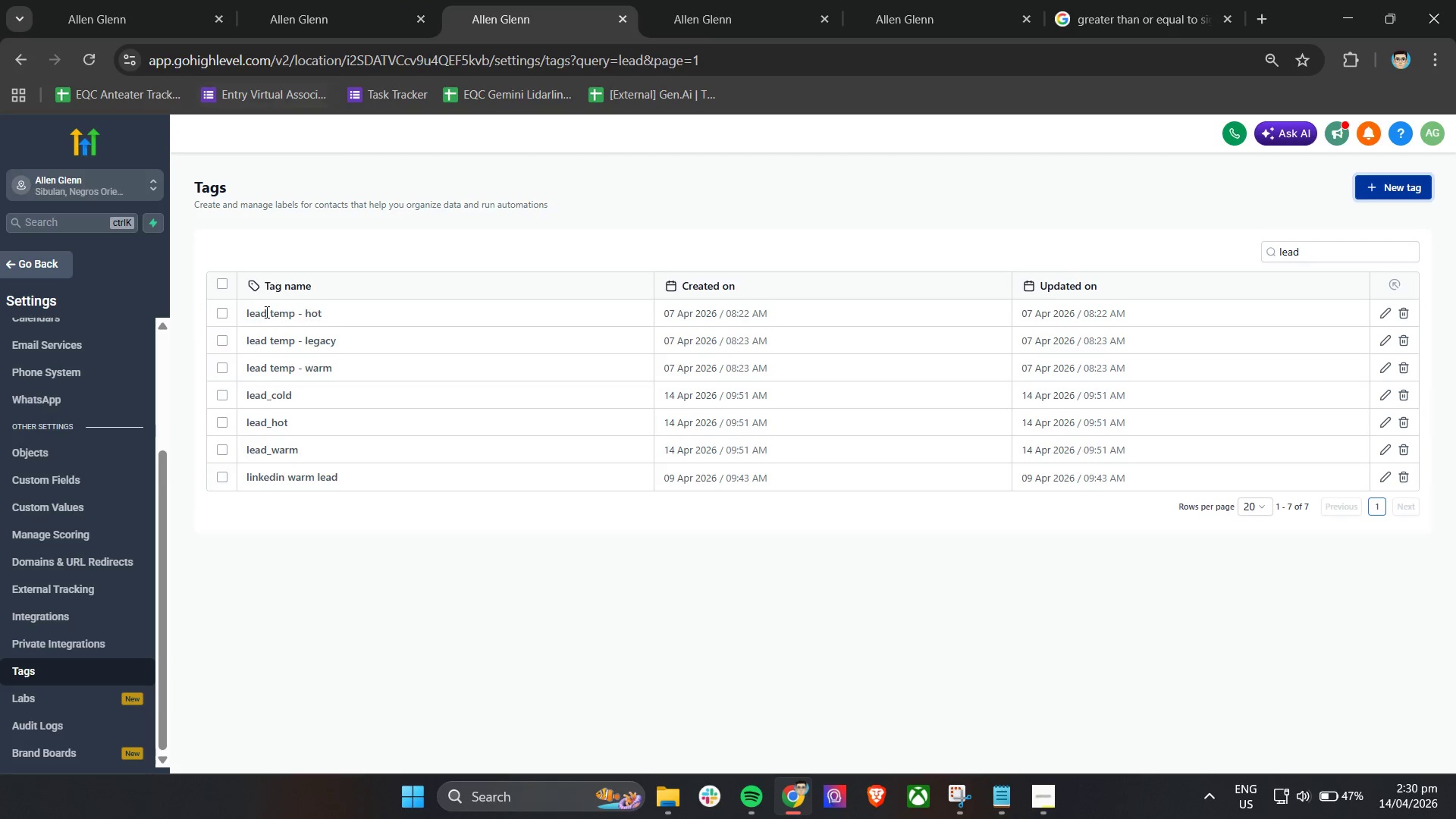 
left_click([1376, 186])
 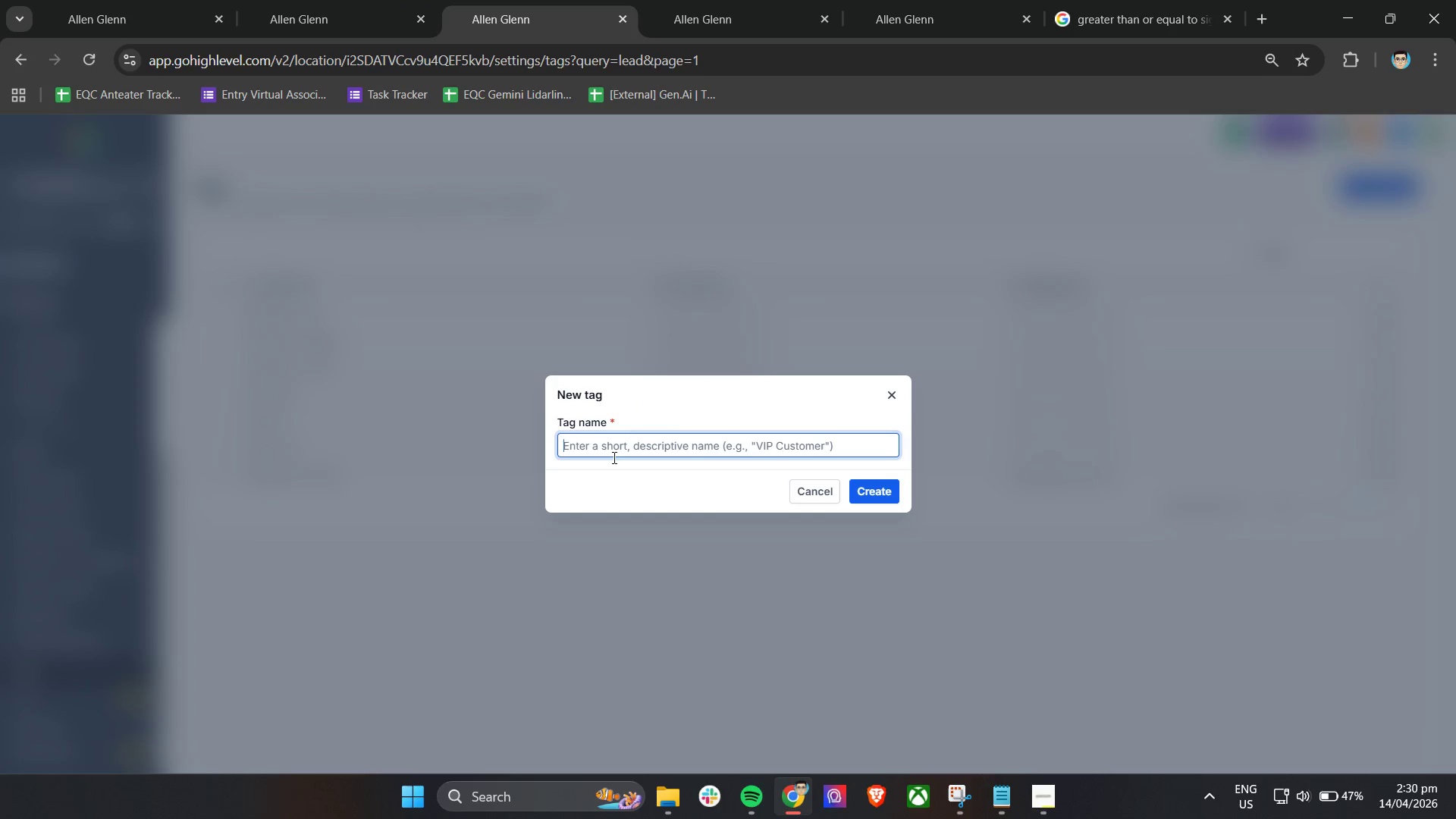 
left_click([618, 447])
 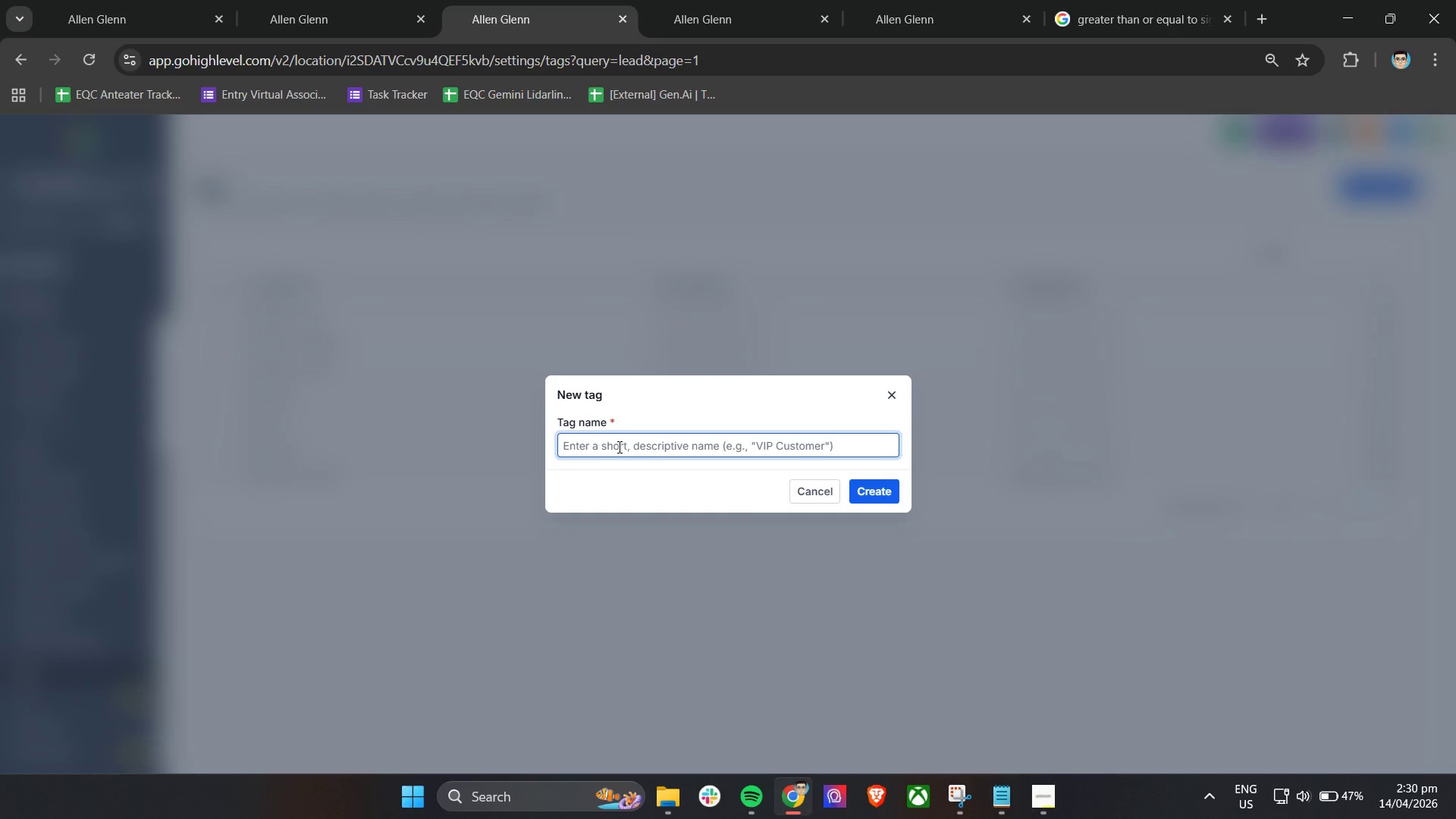 
type(email_#)
key(Backspace)
type(3_sent)
 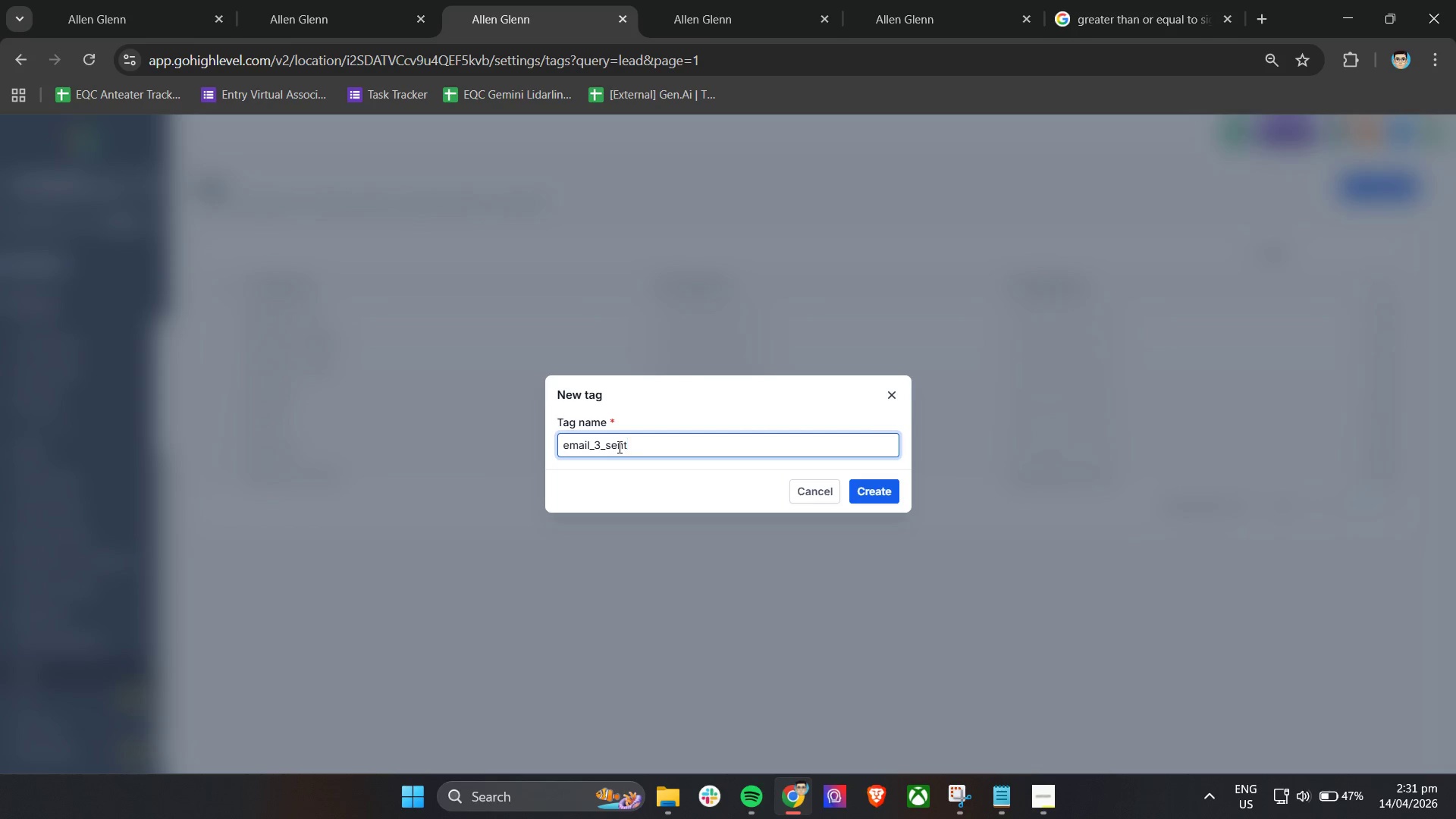 
left_click([890, 488])
 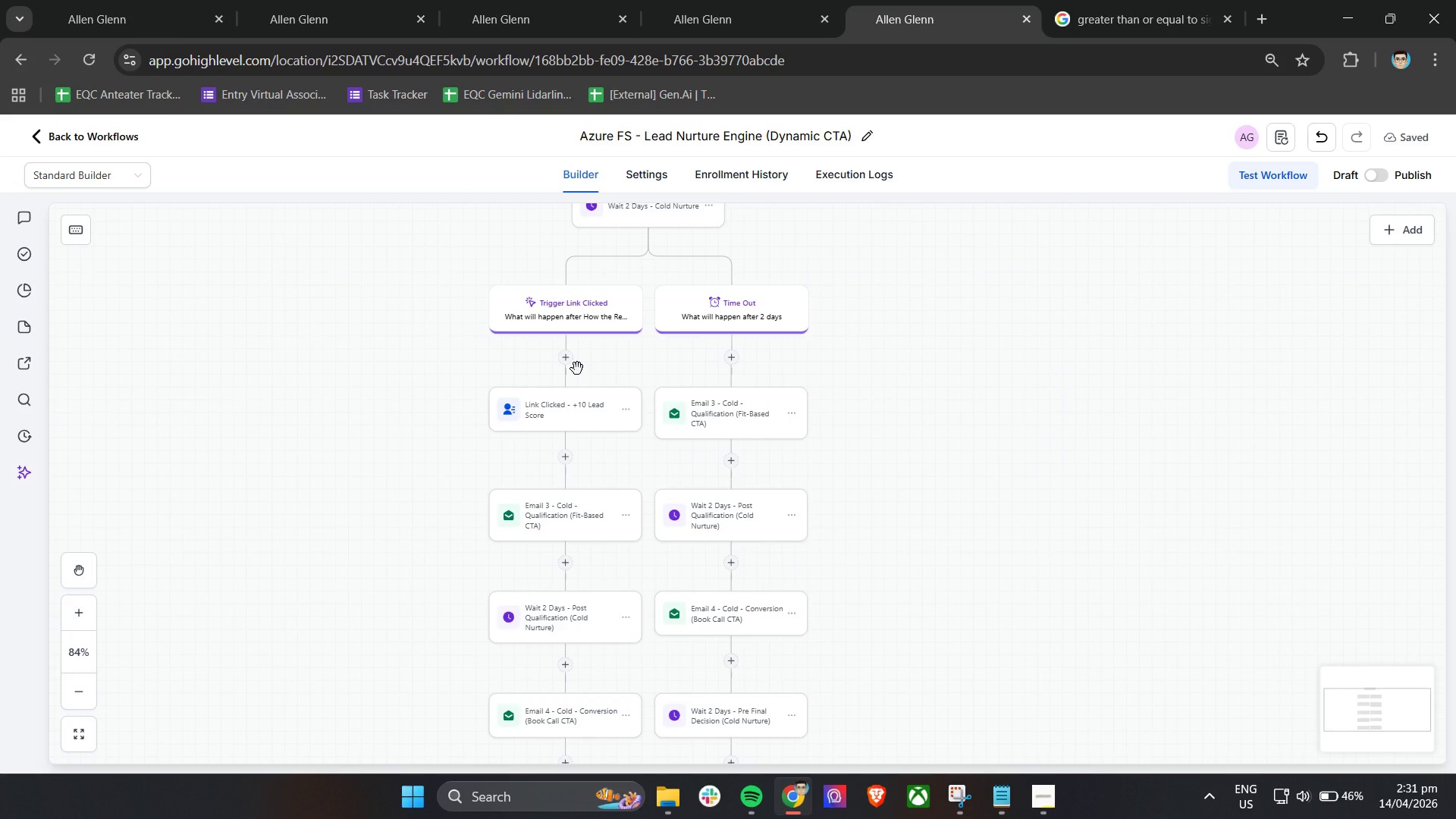 
wait(16.44)
 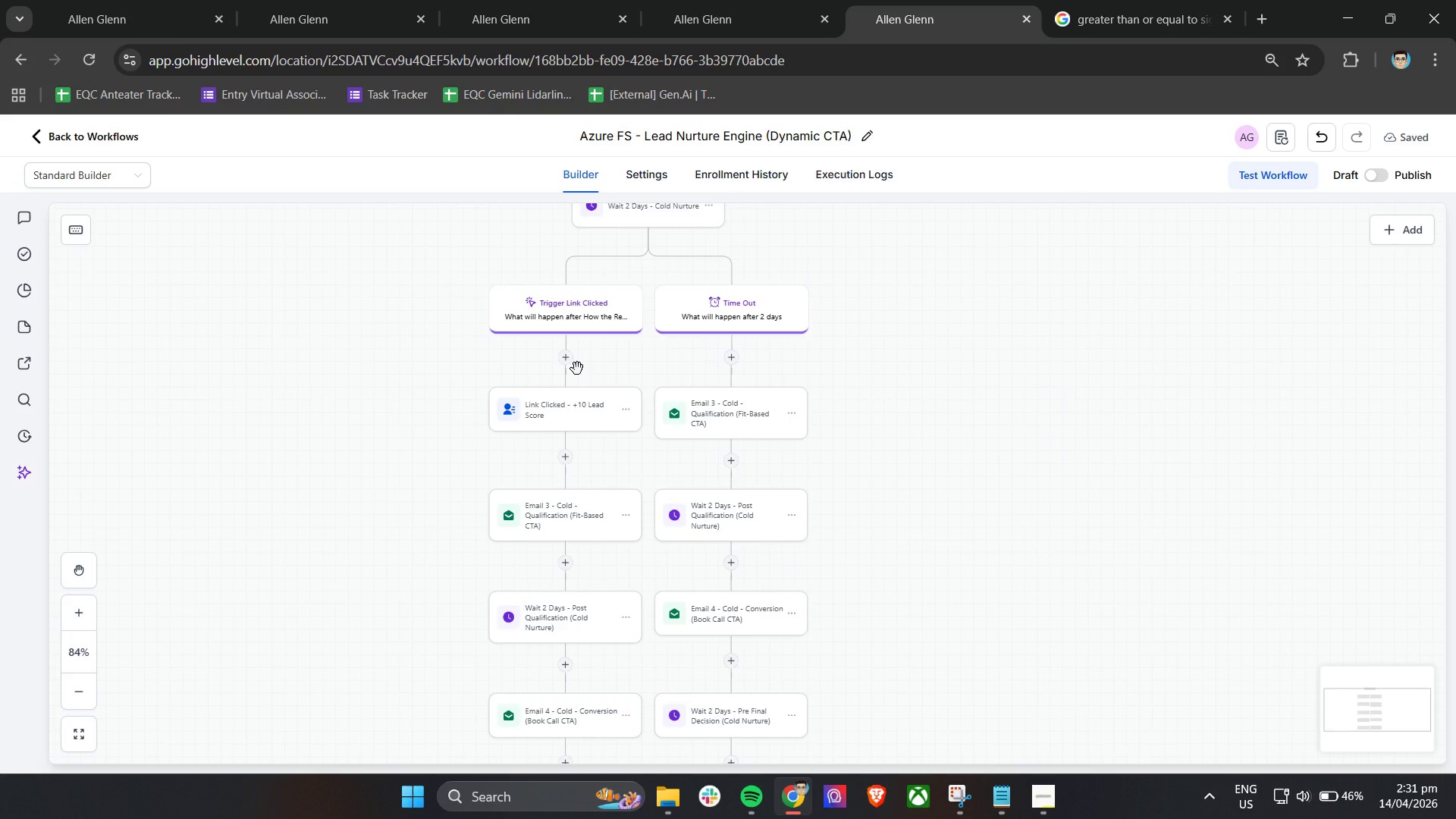 
left_click([730, 362])
 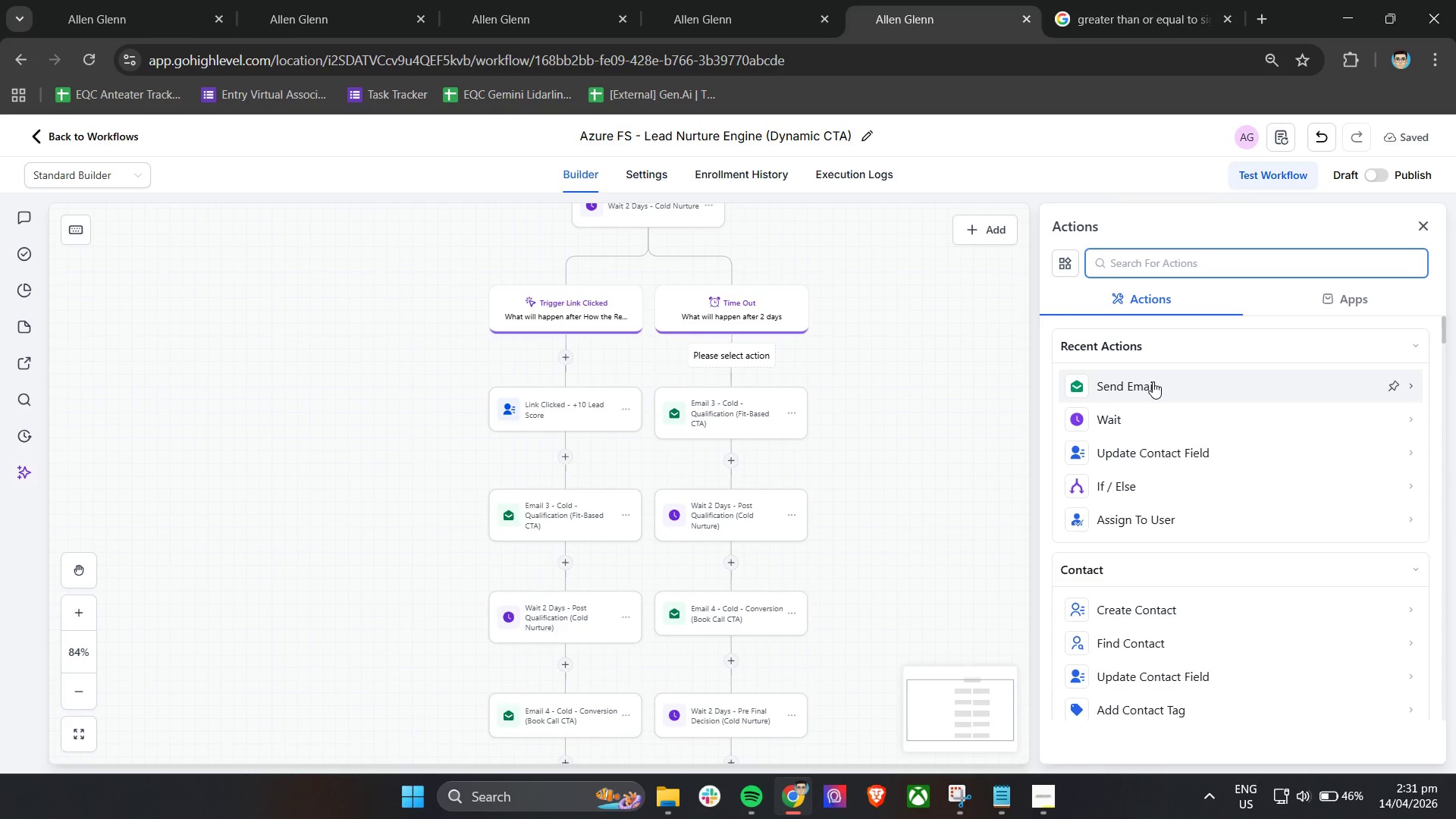 
left_click([1139, 488])
 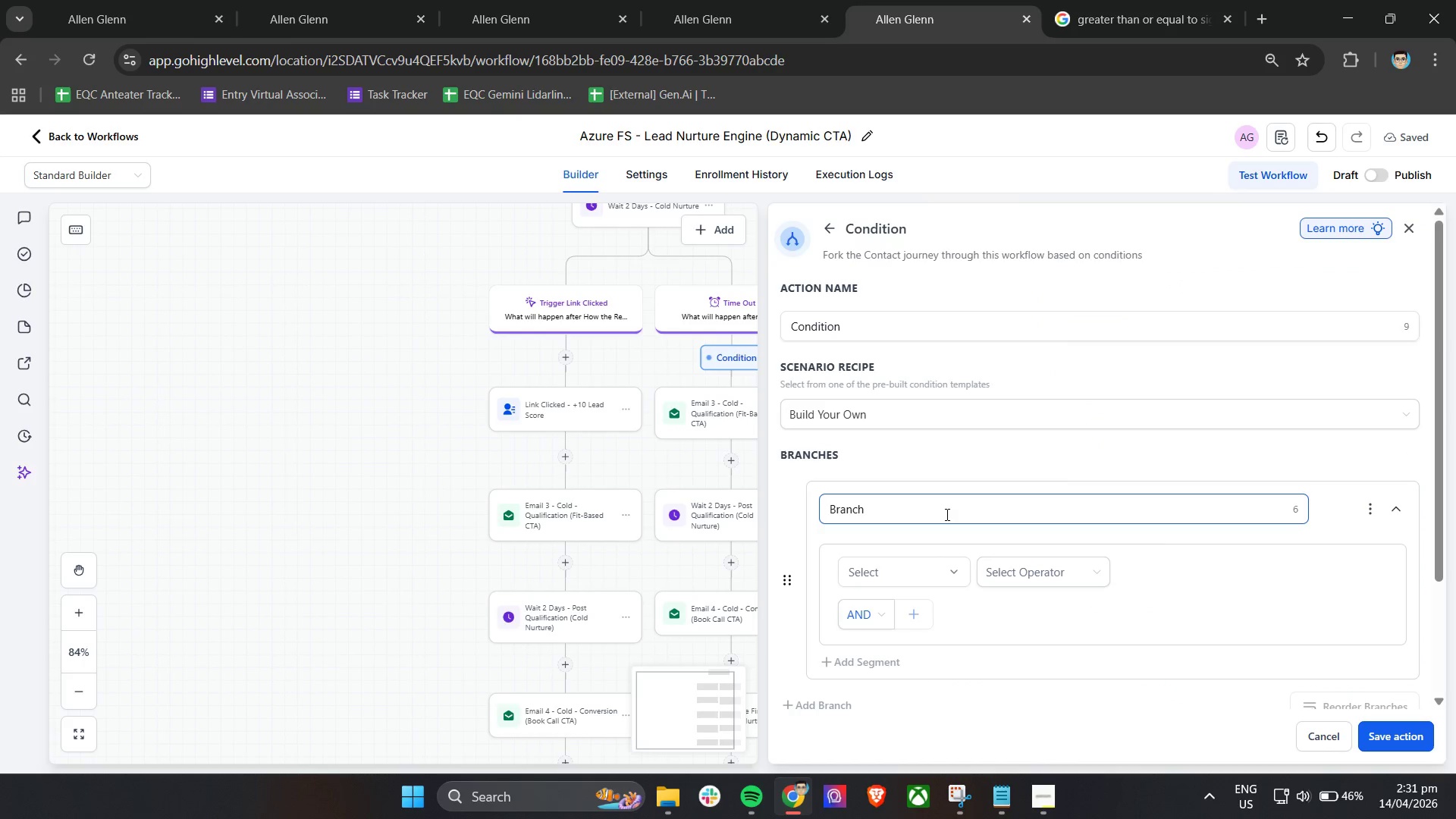 
wait(7.72)
 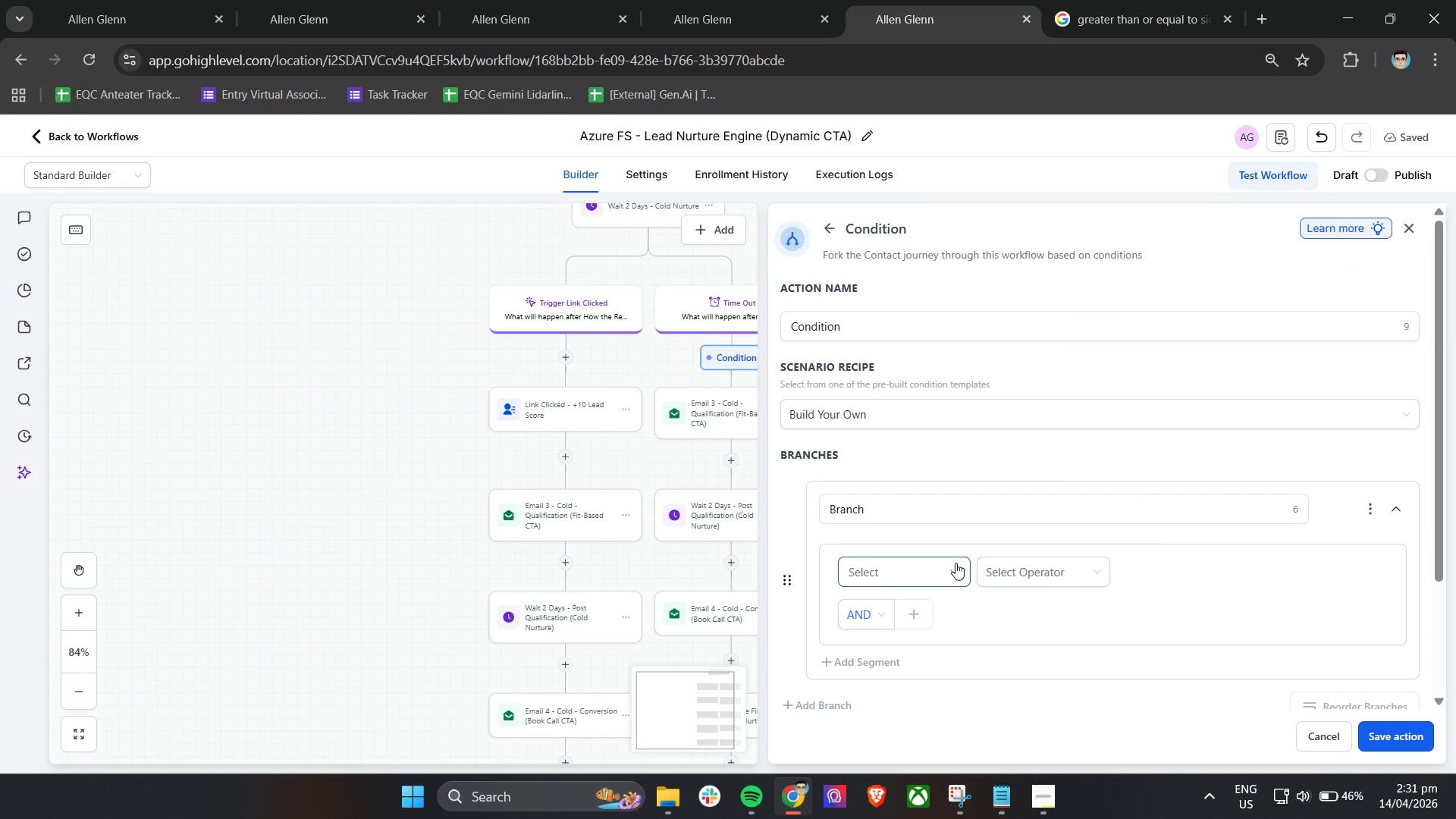 
left_click_drag(start_coordinate=[942, 514], to_coordinate=[765, 511])
 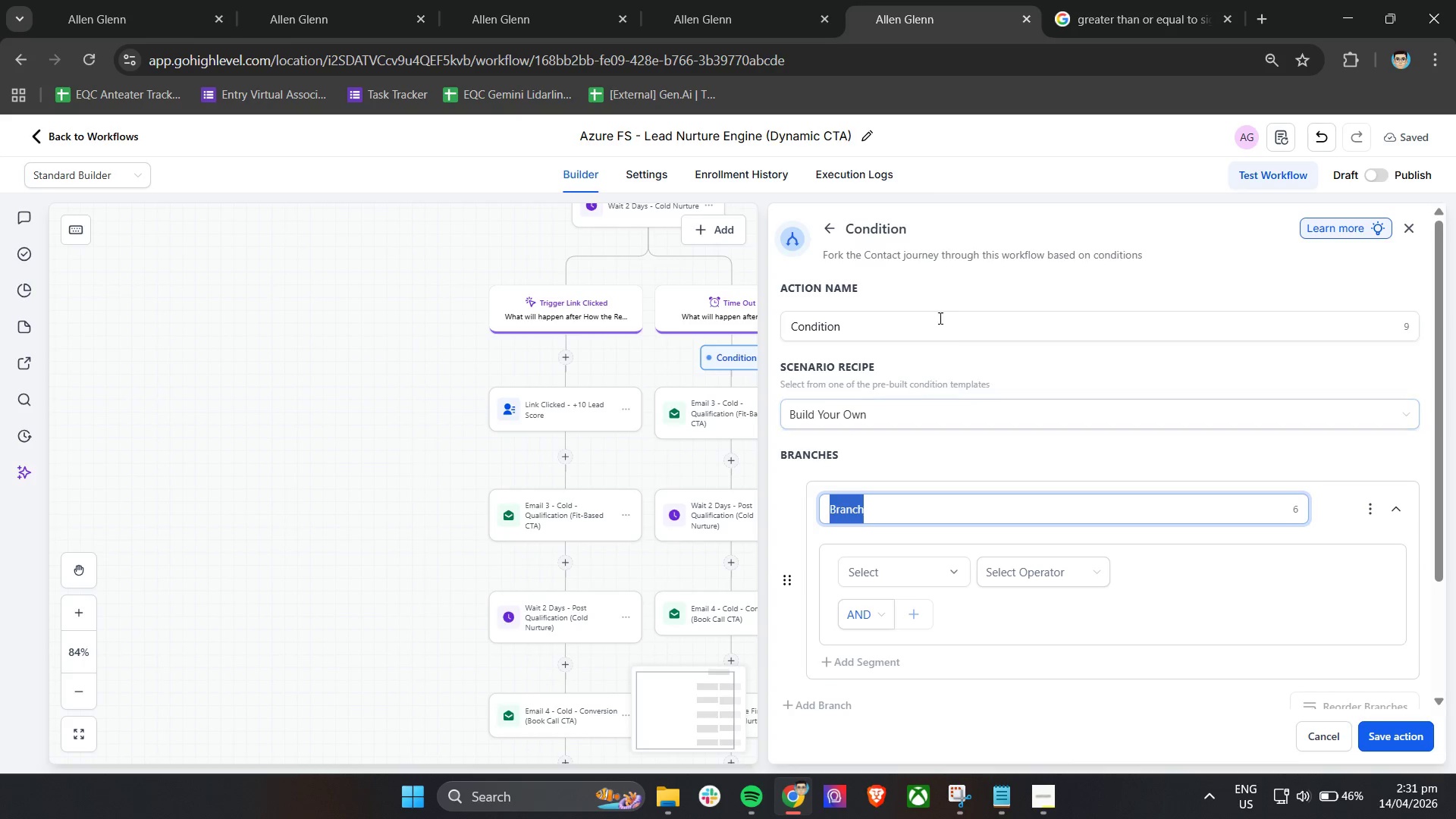 
left_click_drag(start_coordinate=[921, 316], to_coordinate=[765, 316])
 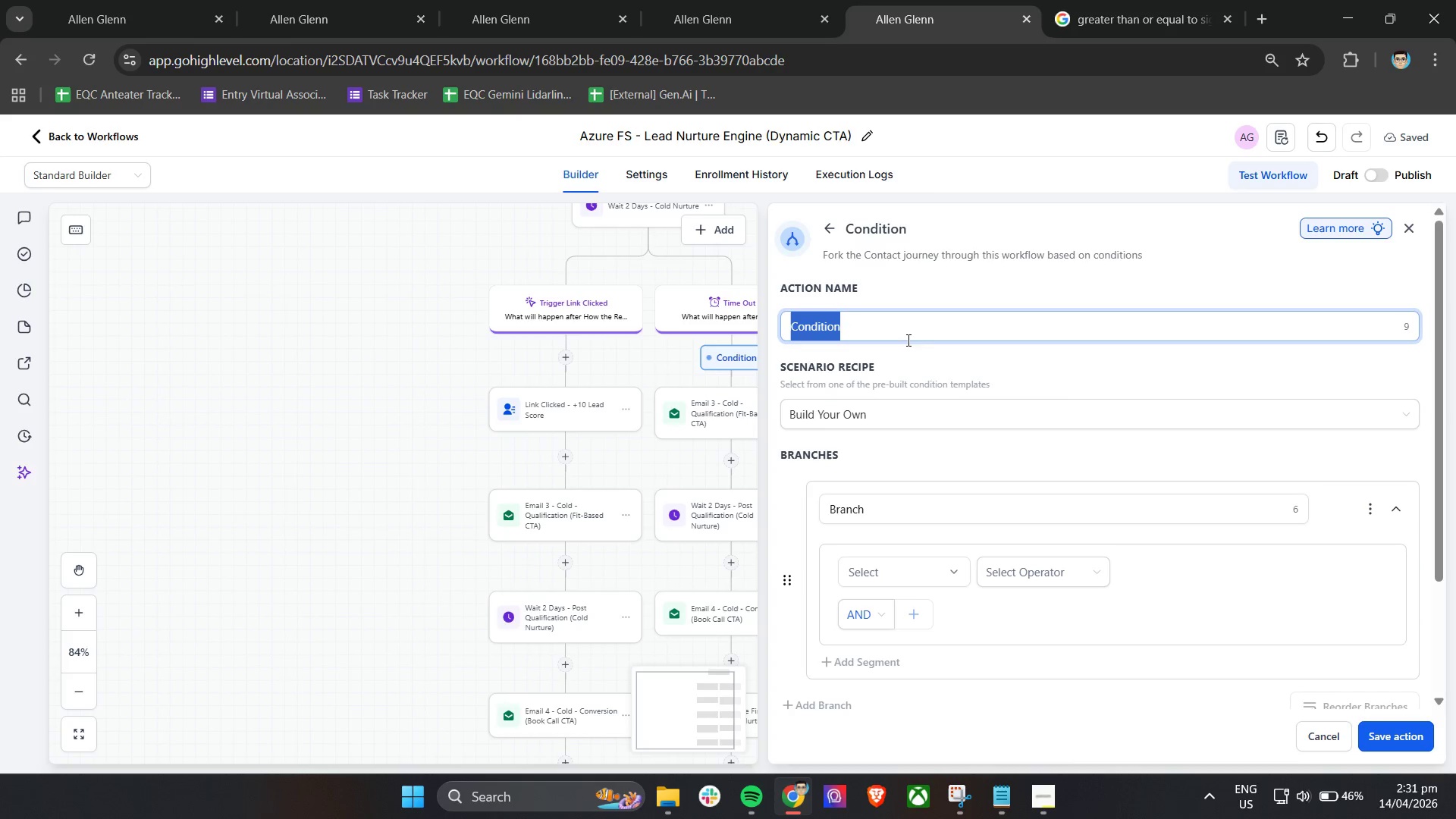 
left_click([939, 337])
 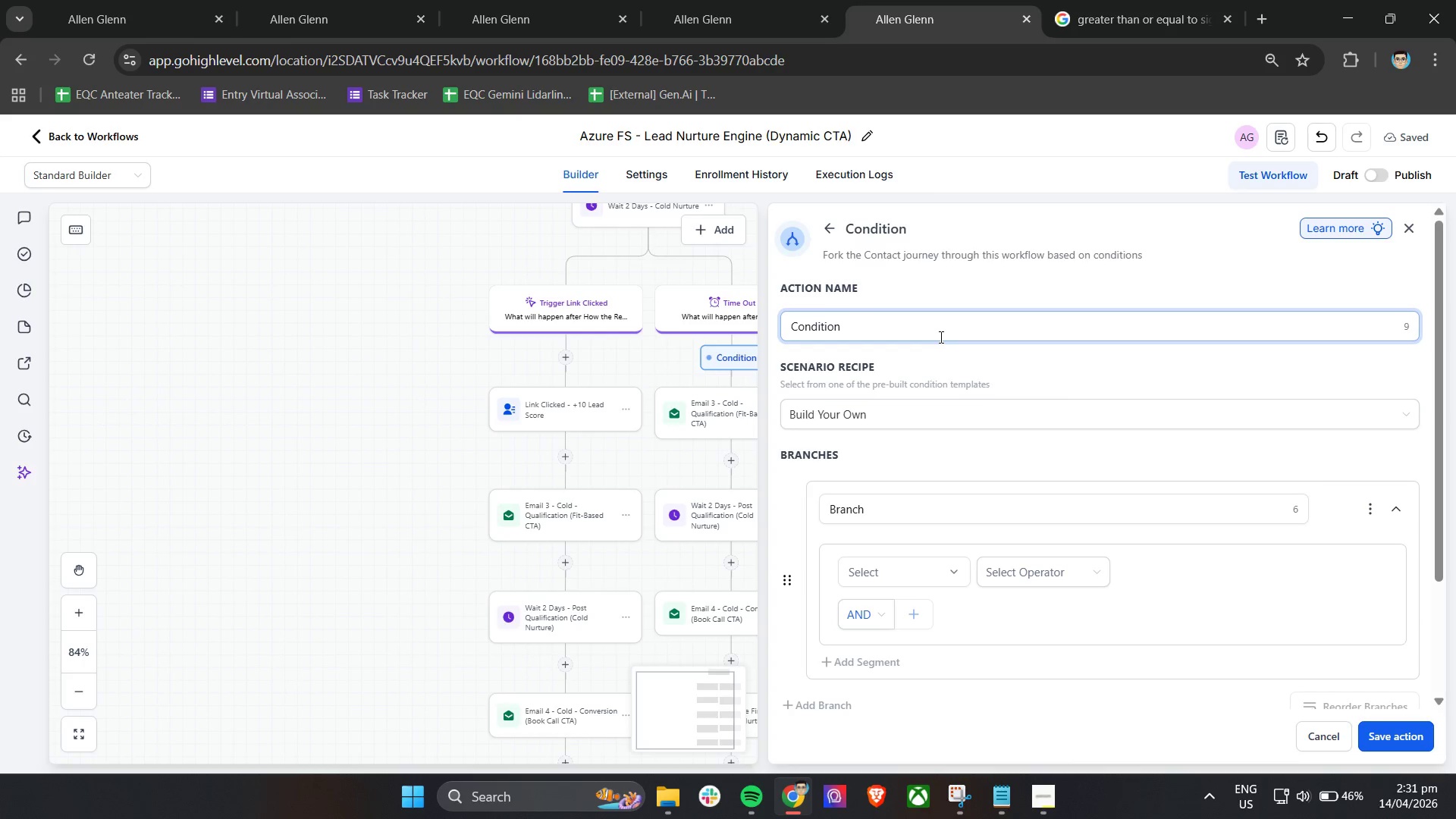 
type( )
key(Backspace)
type( - Email 3 Not Yet Sent)
 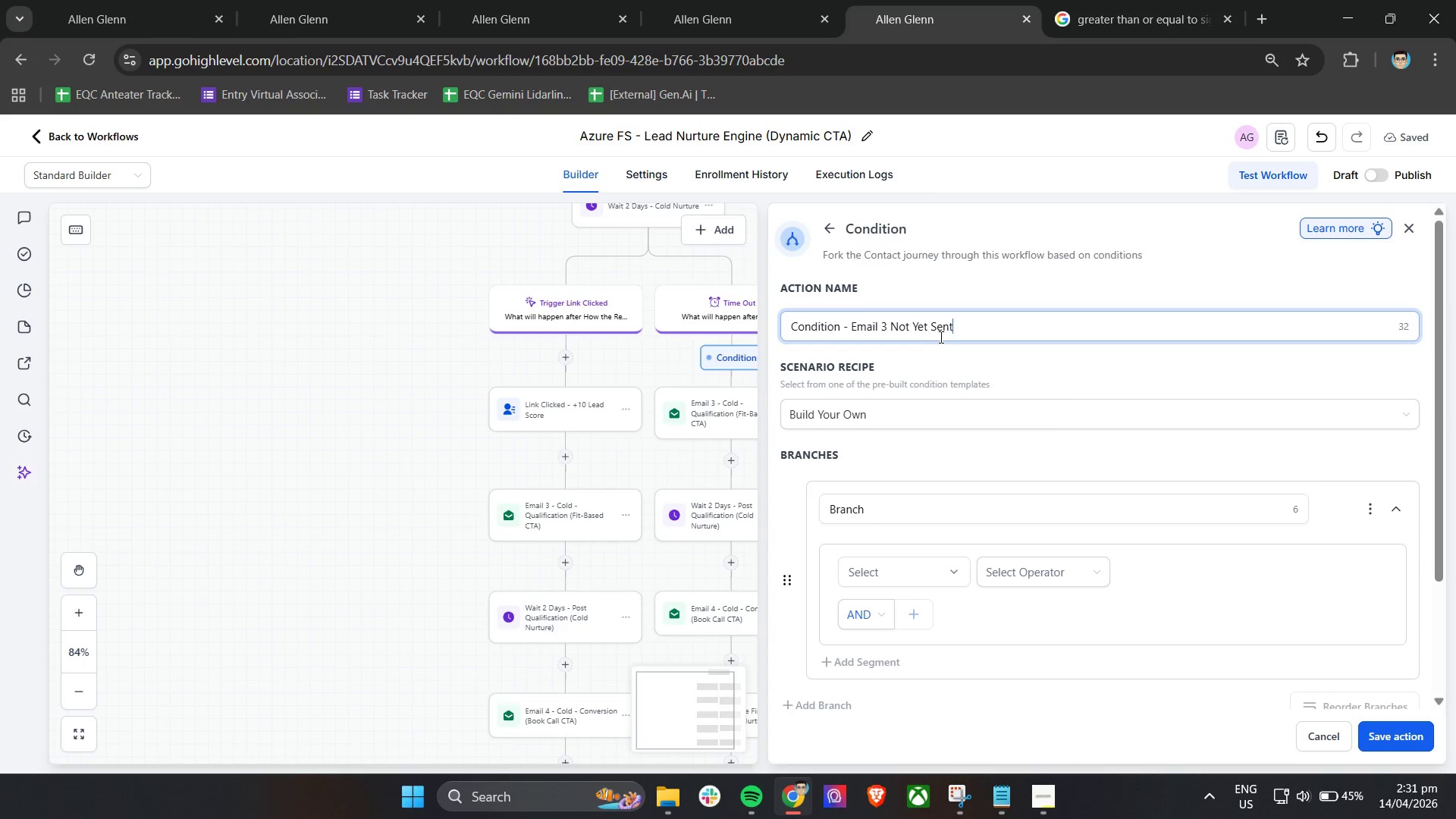 
left_click([887, 444])
 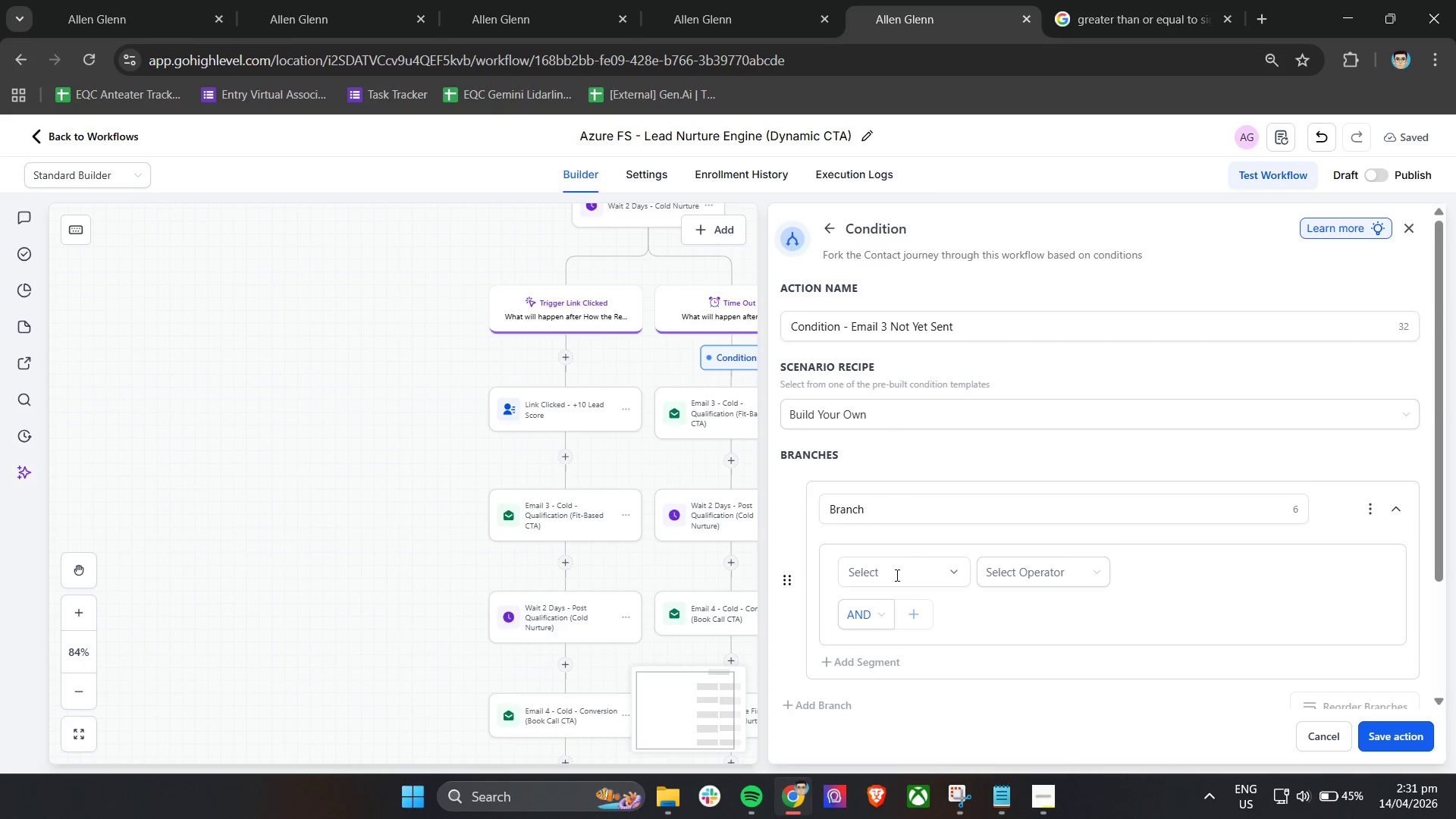 
left_click([893, 579])
 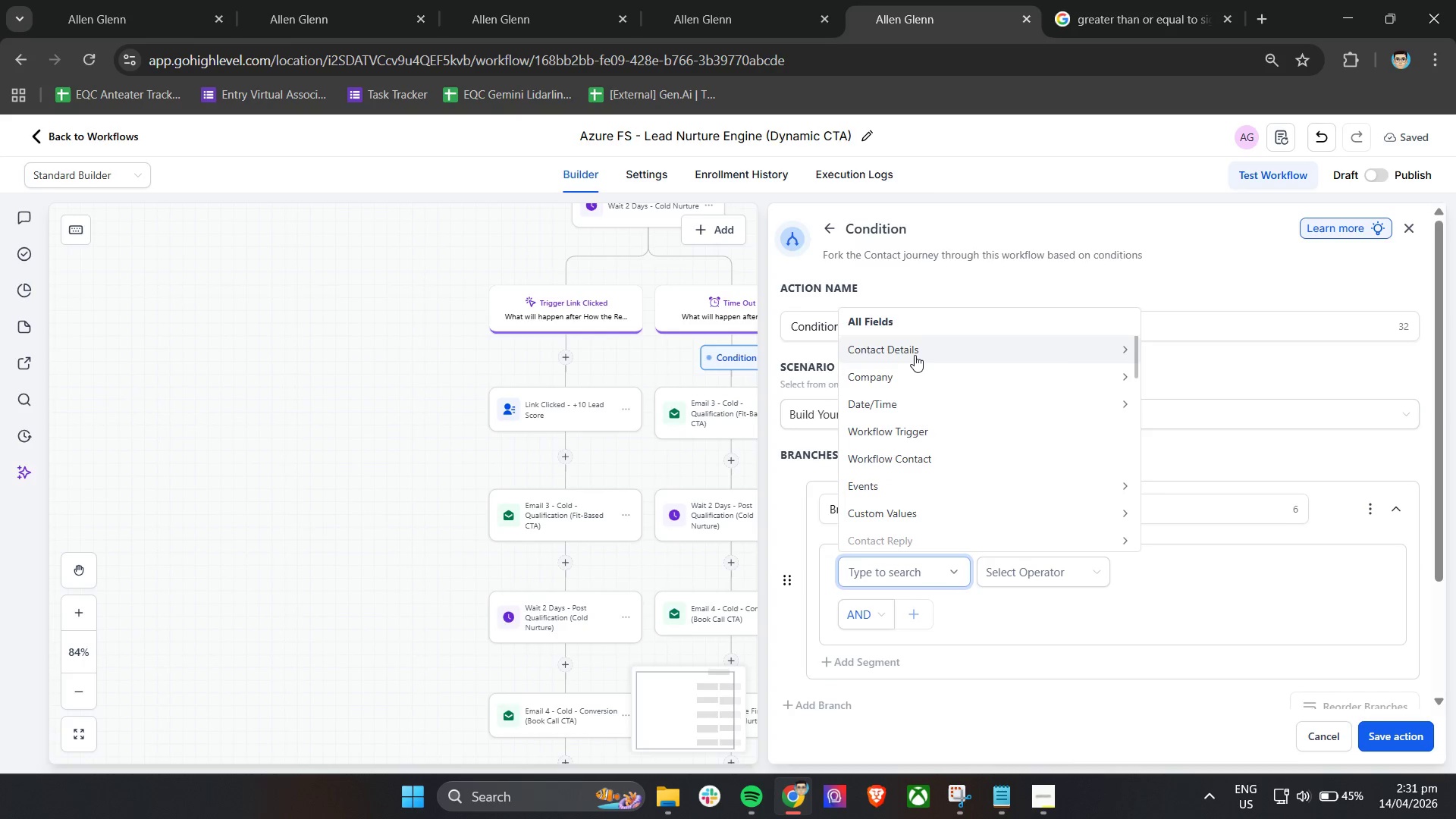 
left_click([915, 355])
 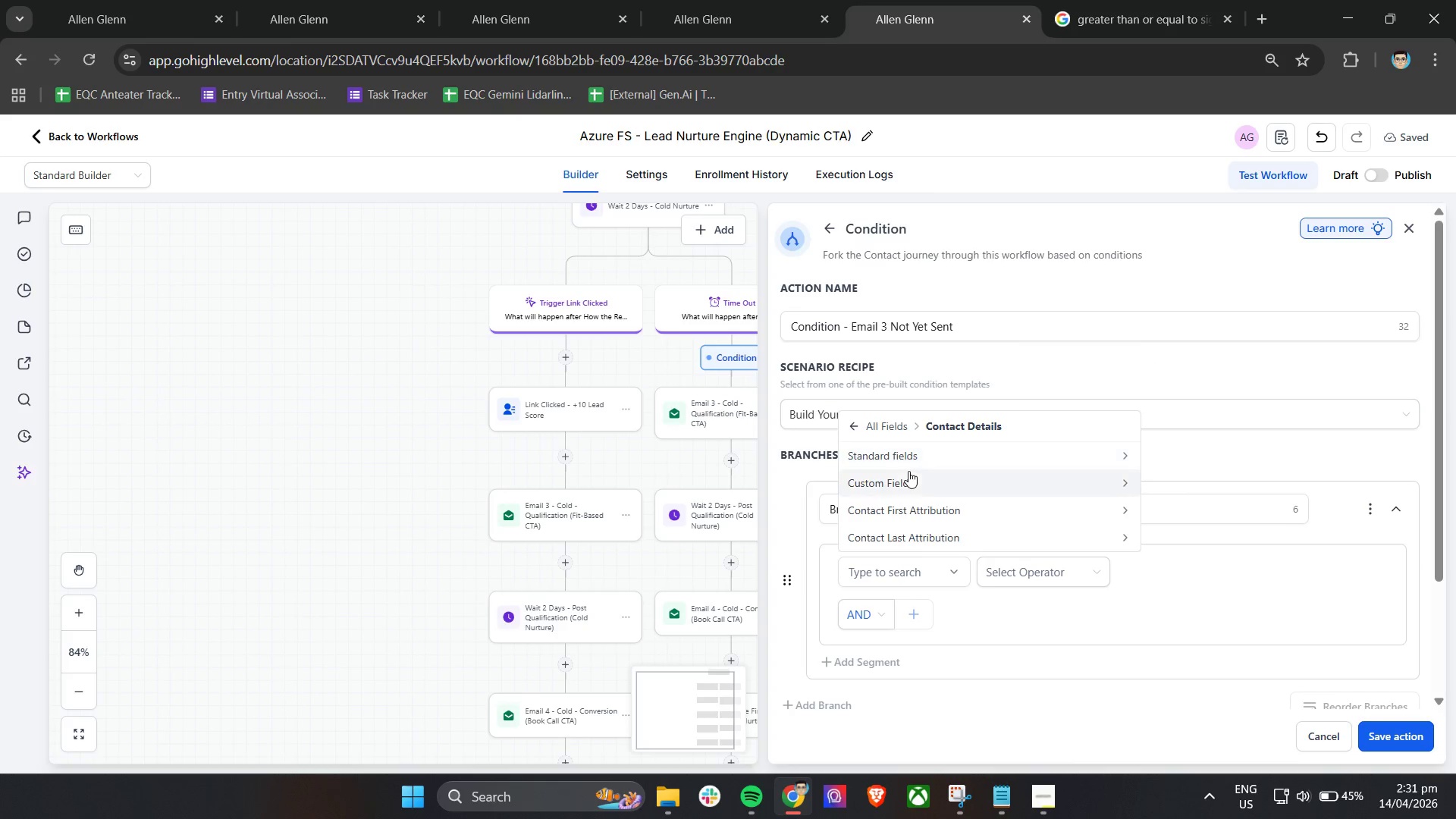 
left_click([917, 460])
 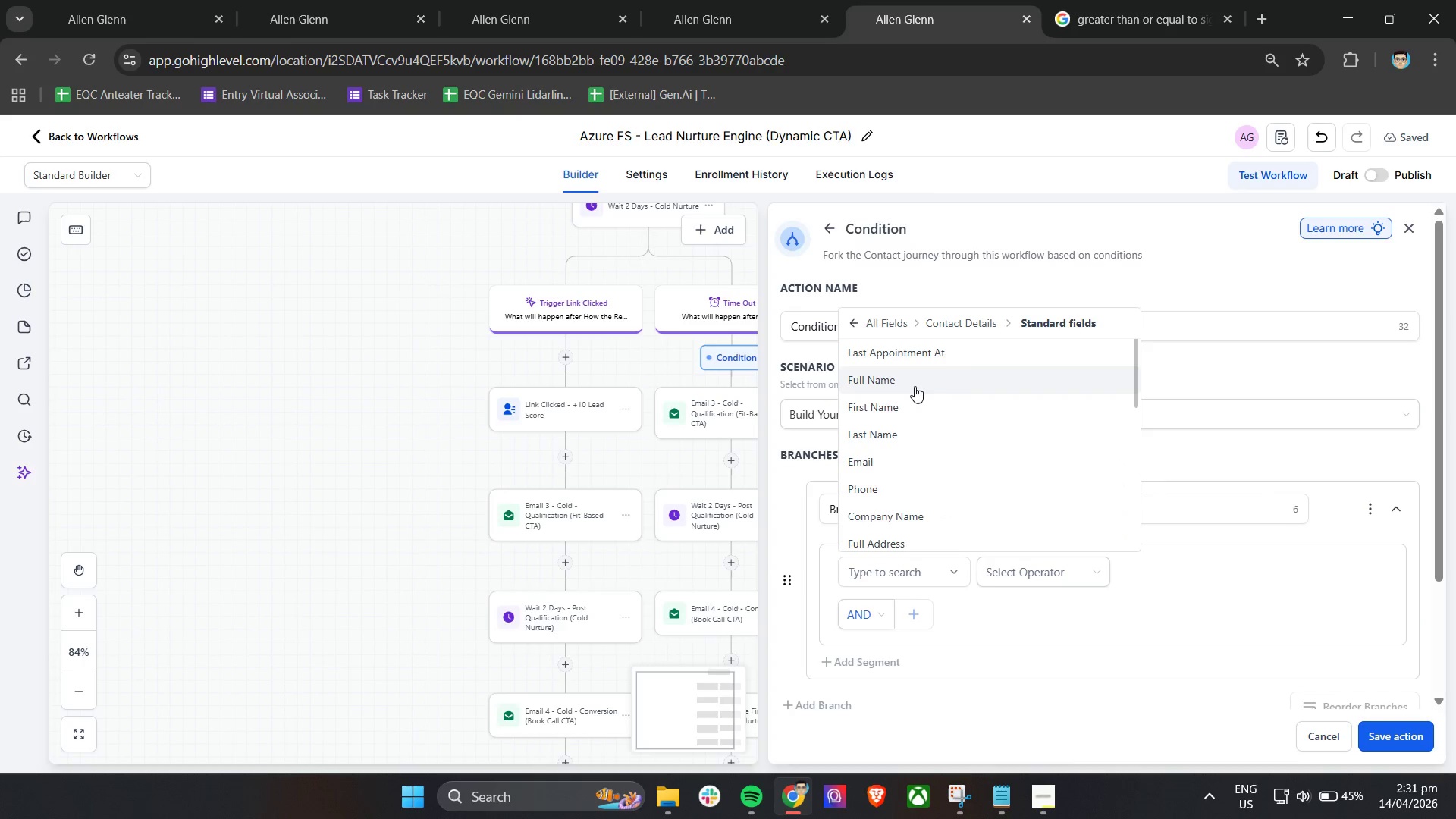 
left_click([914, 384])
 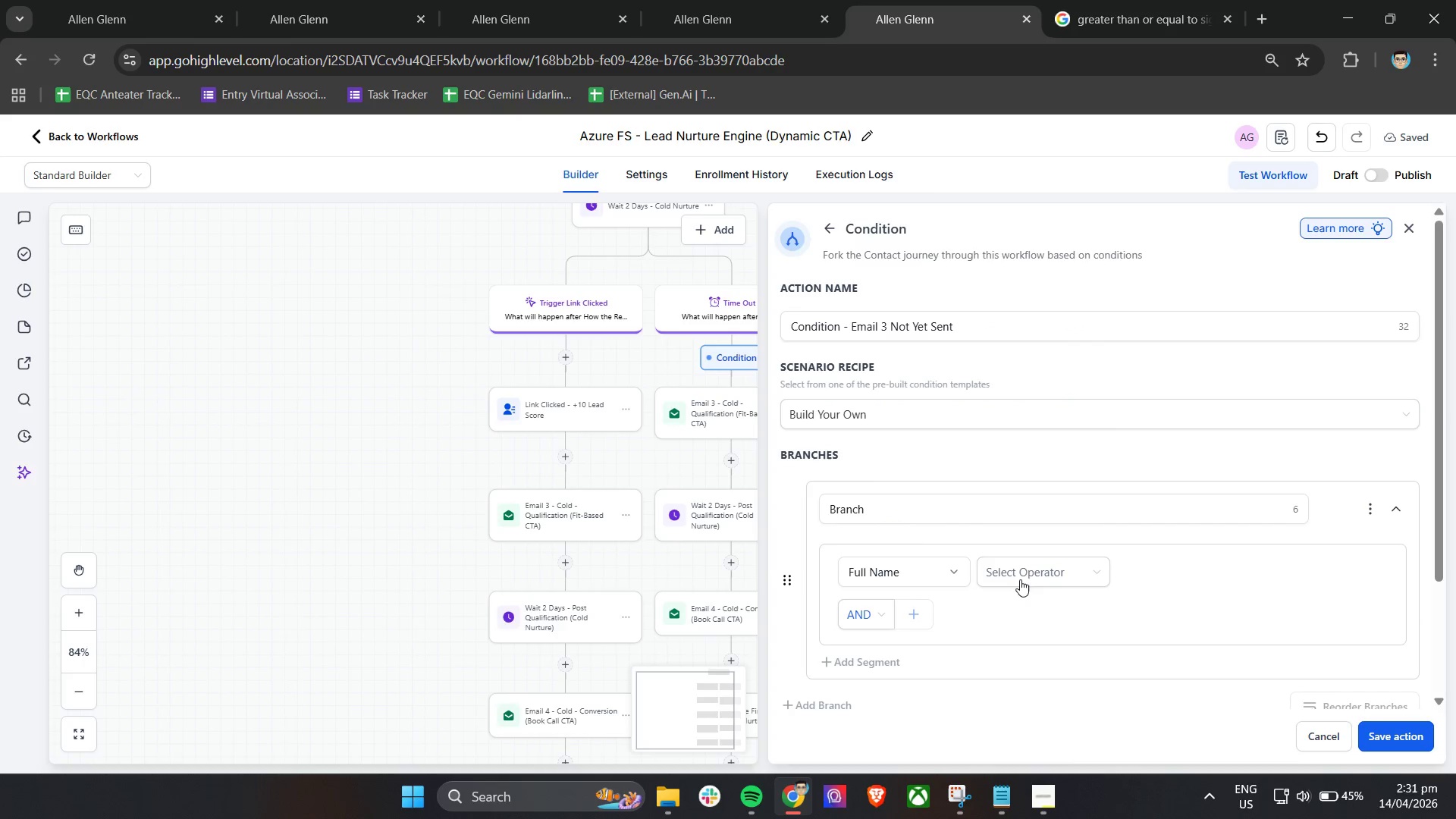 
left_click([1032, 570])
 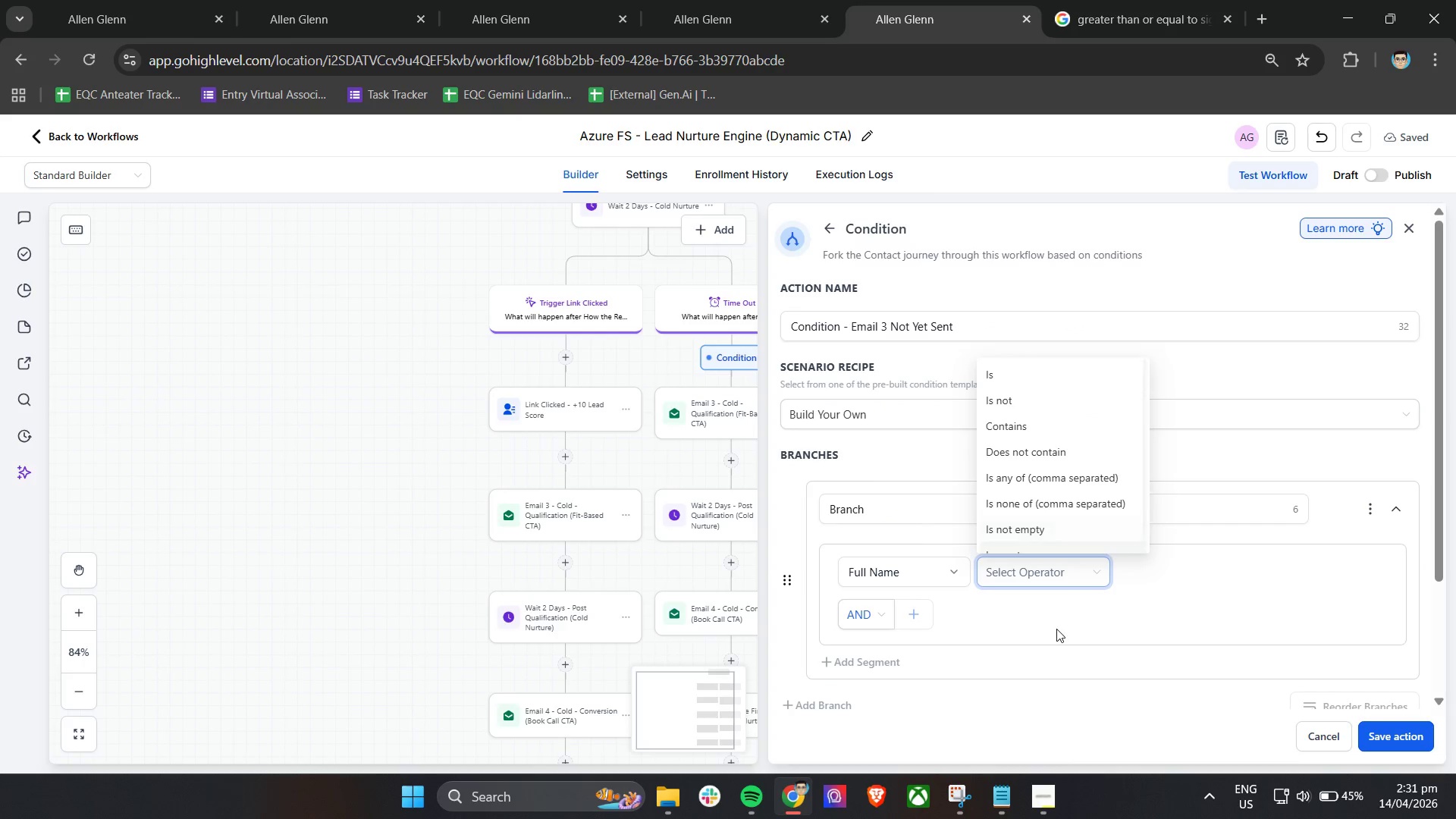 
double_click([1063, 570])
 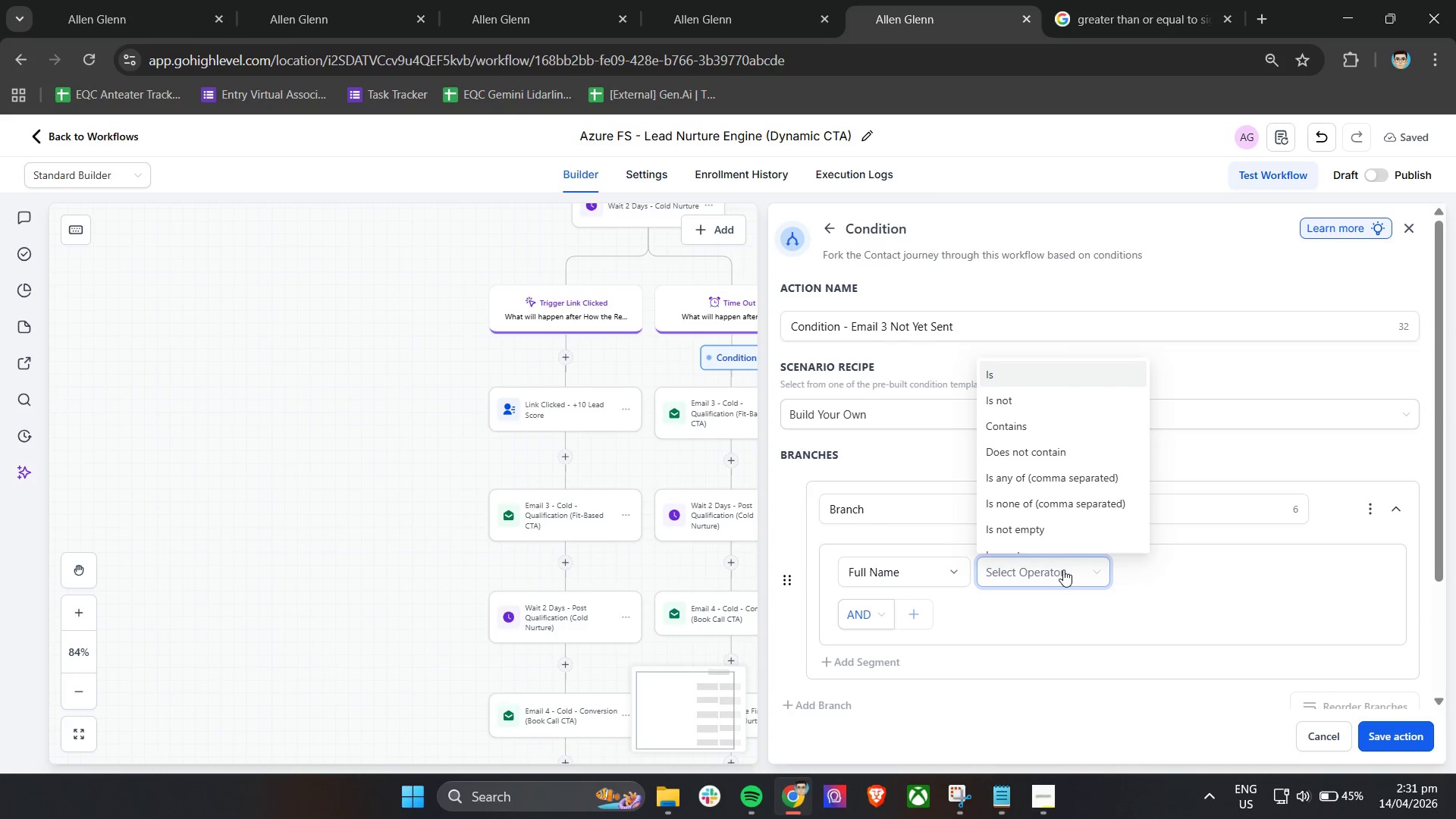 
scroll: coordinate [1068, 472], scroll_direction: down, amount: 5.0
 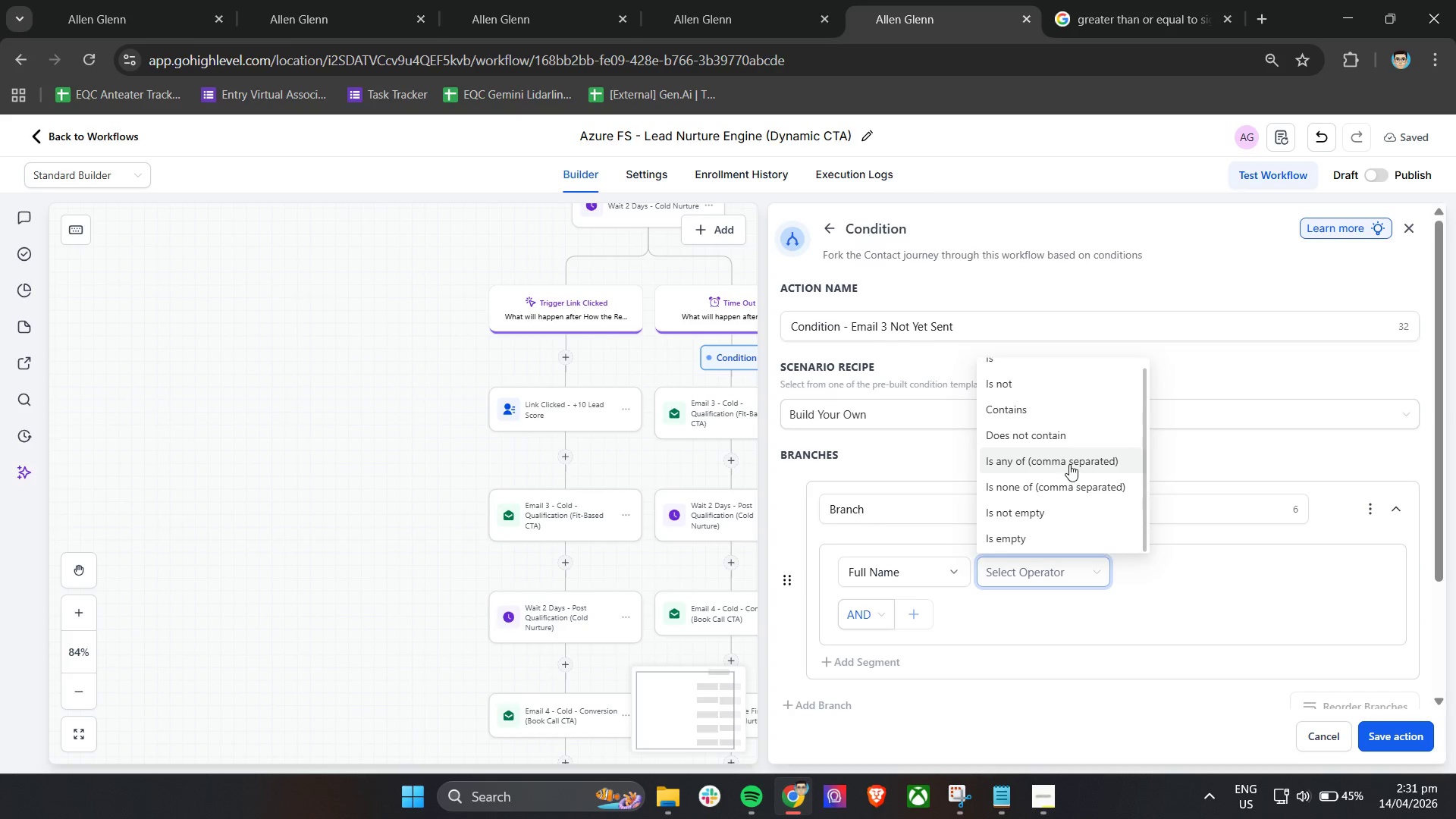 
scroll: coordinate [1069, 464], scroll_direction: up, amount: 3.0
 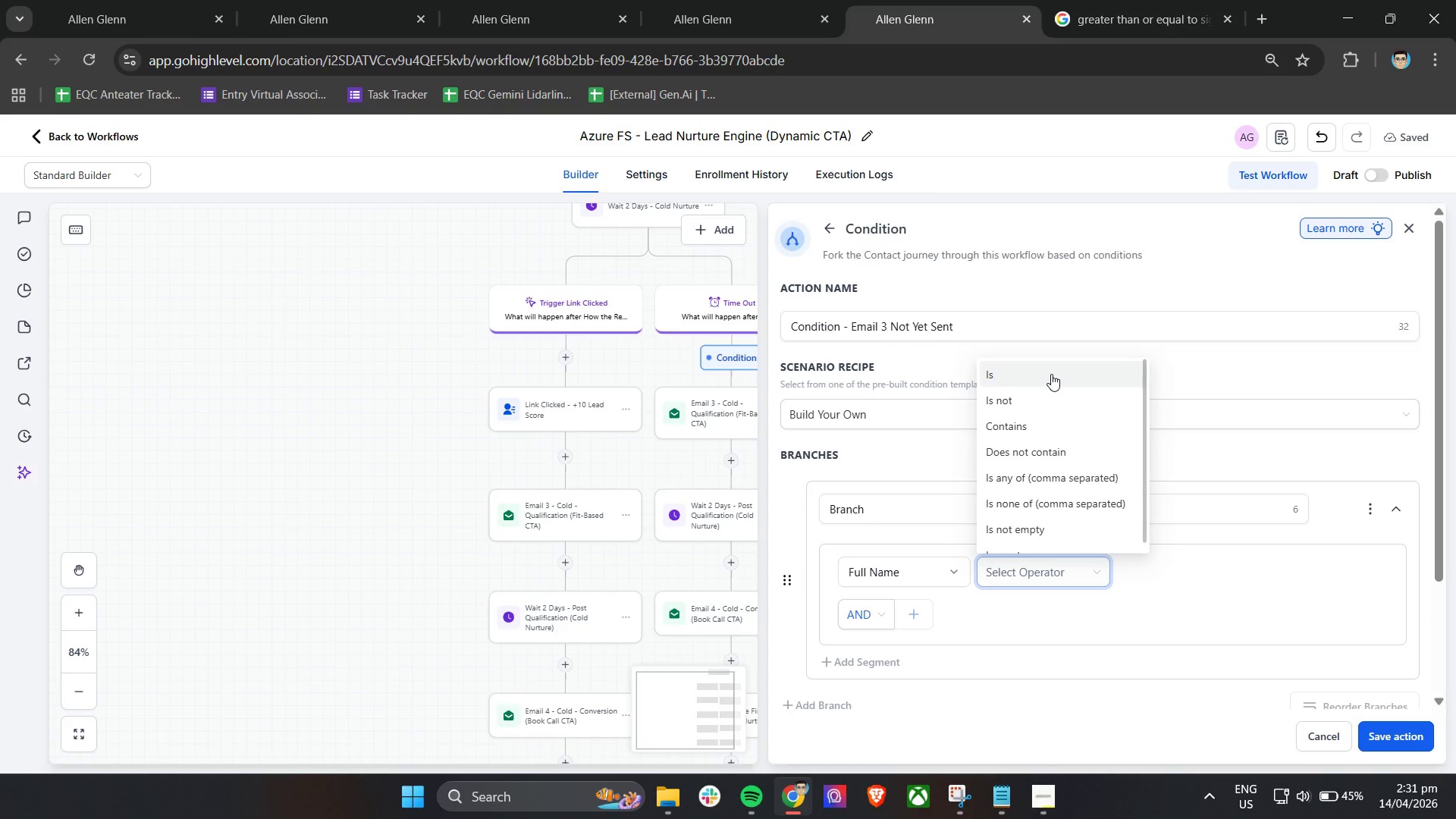 
left_click([1051, 374])
 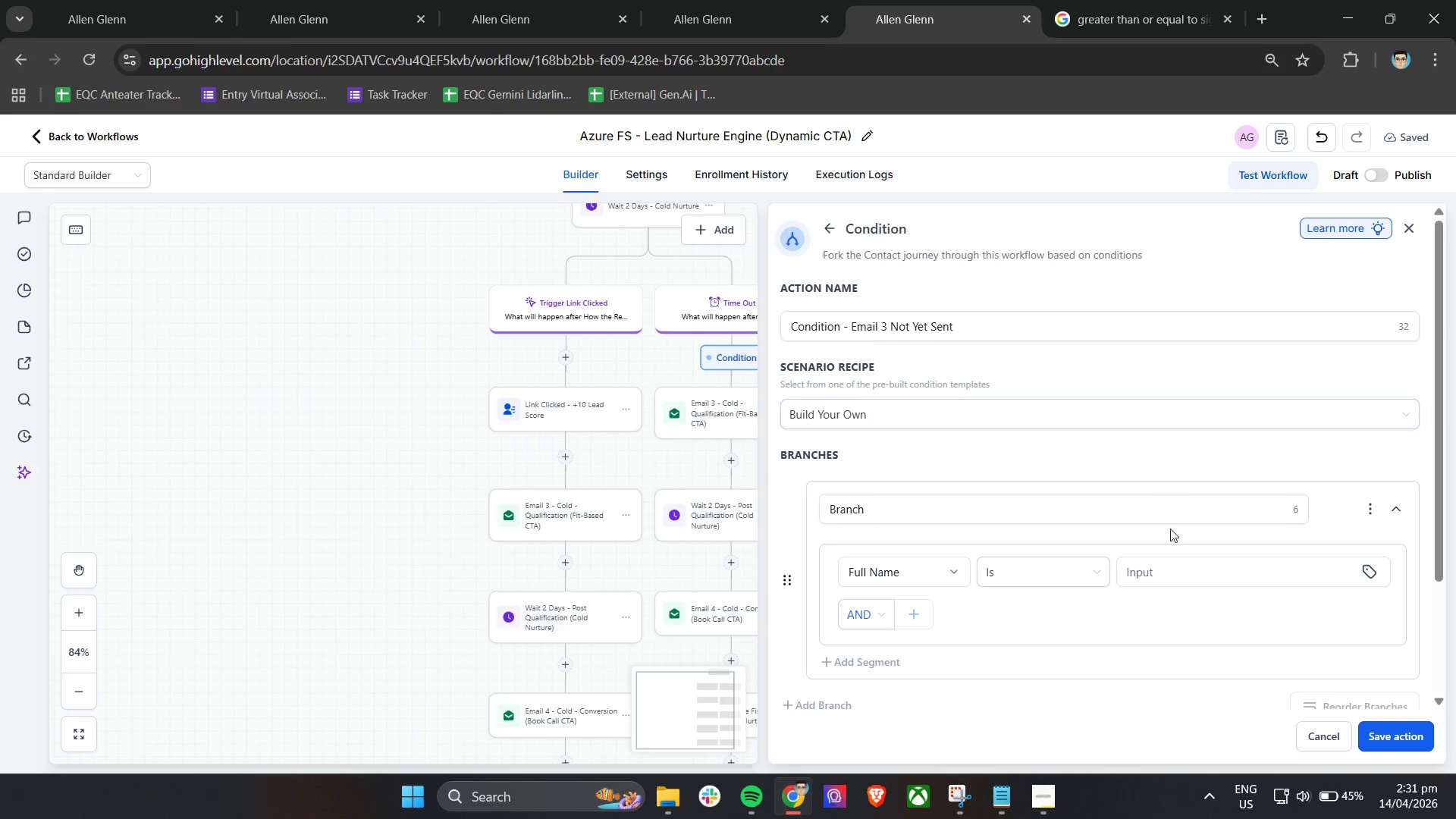 
left_click([1181, 580])
 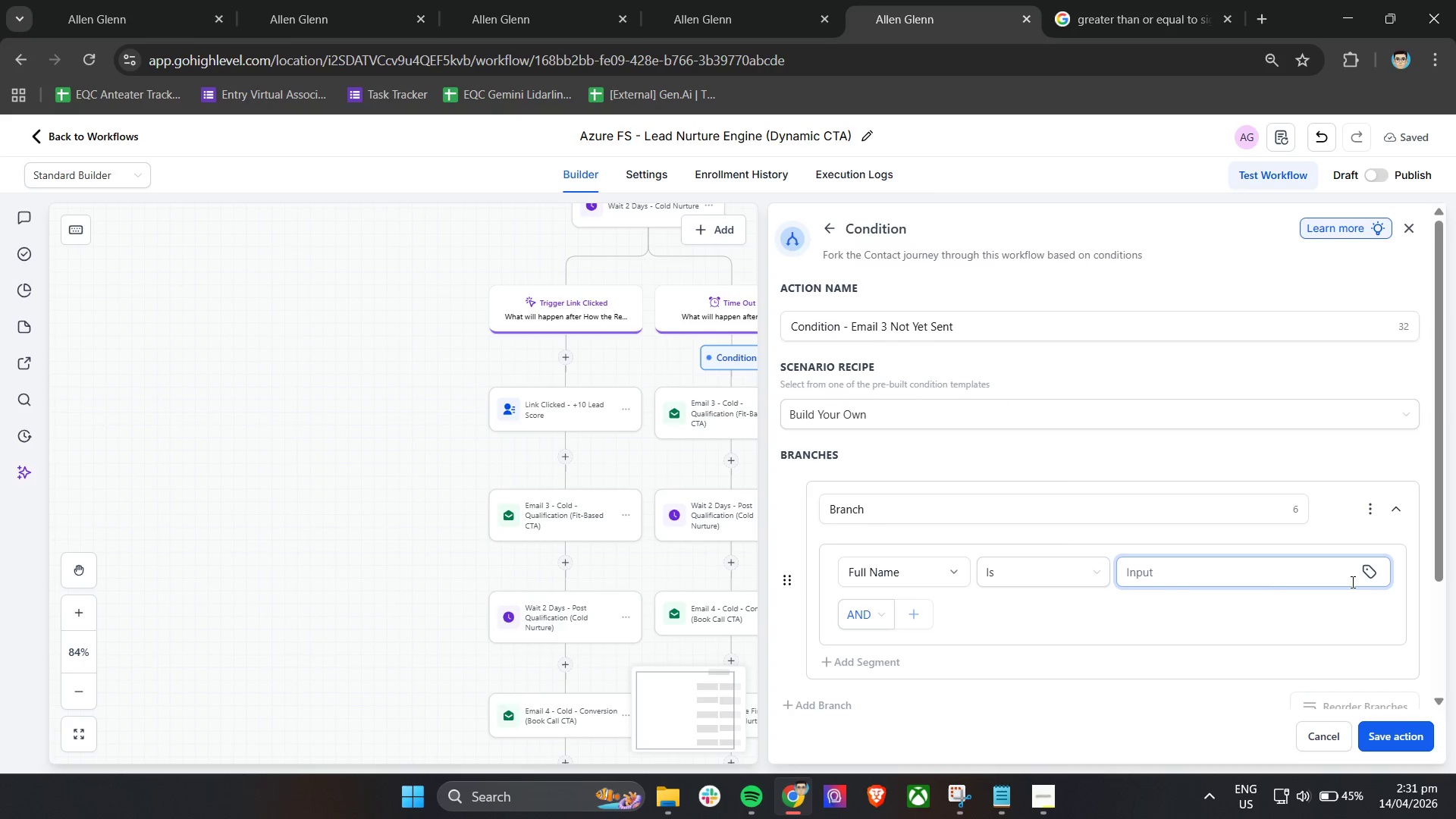 
left_click([1373, 581])
 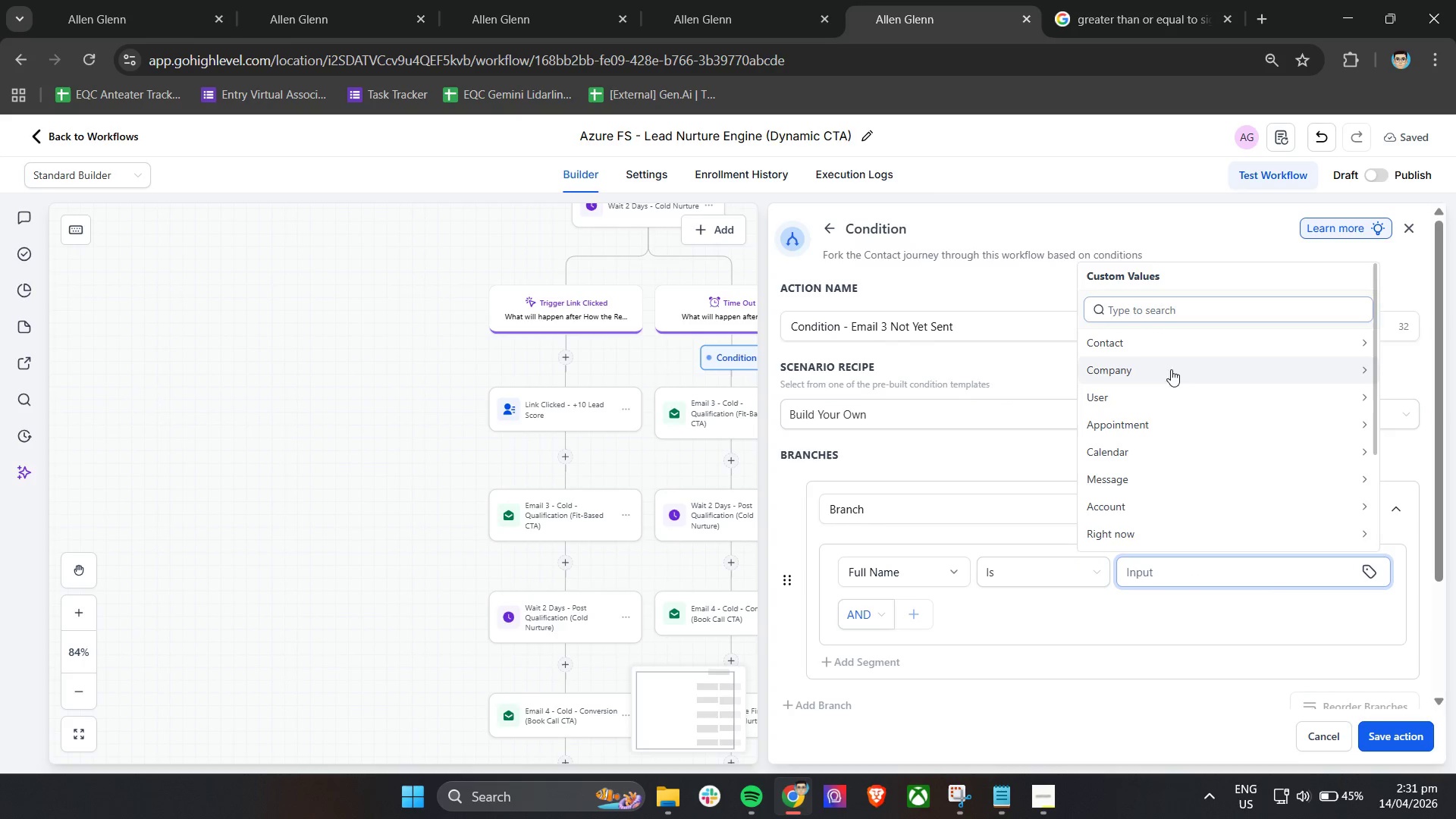 
scroll: coordinate [1169, 504], scroll_direction: down, amount: 4.0
 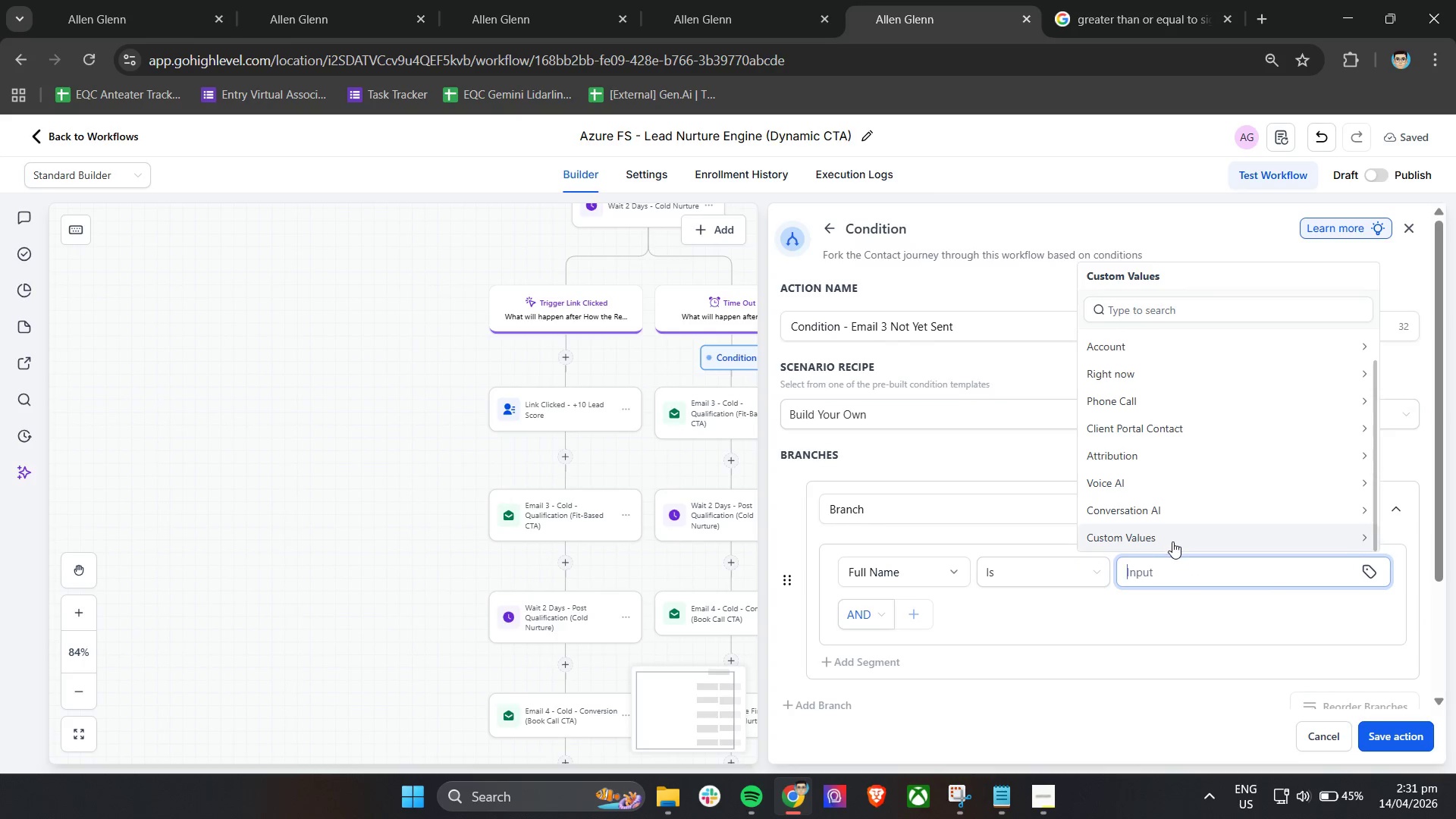 
scroll: coordinate [1174, 541], scroll_direction: up, amount: 4.0
 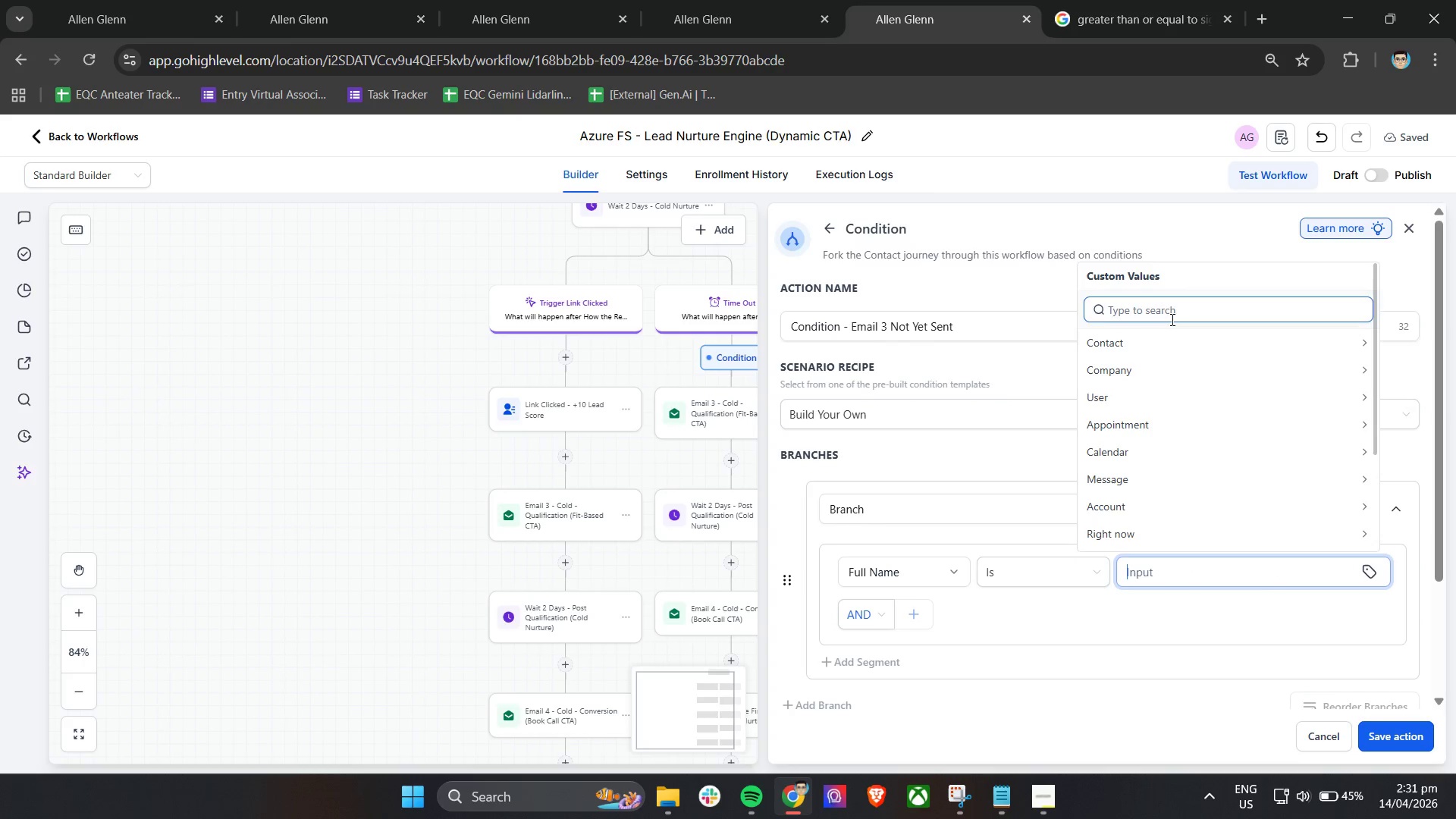 
left_click([1169, 312])
 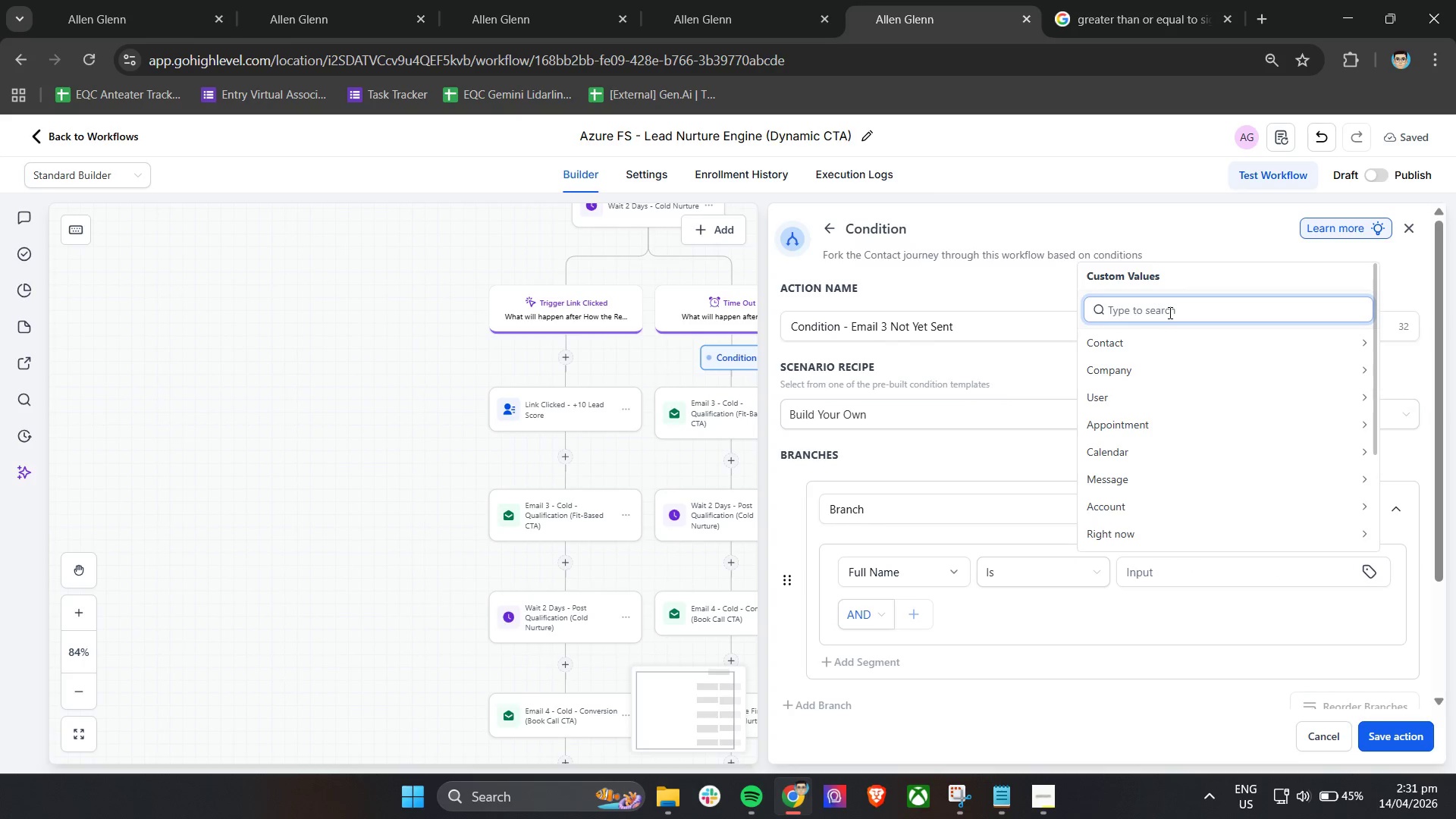 
type(email_)
 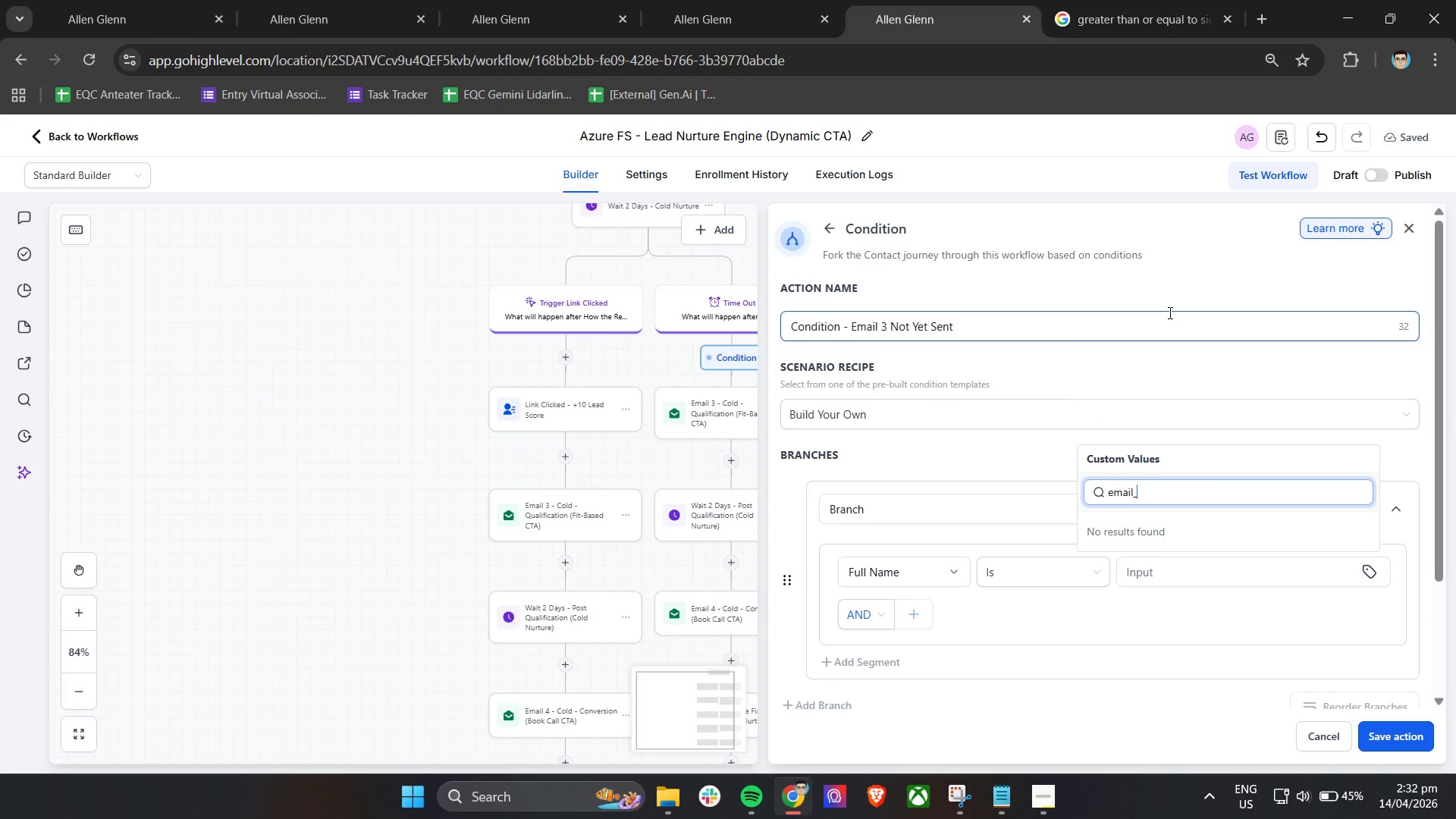 
left_click_drag(start_coordinate=[1184, 579], to_coordinate=[1129, 577])
 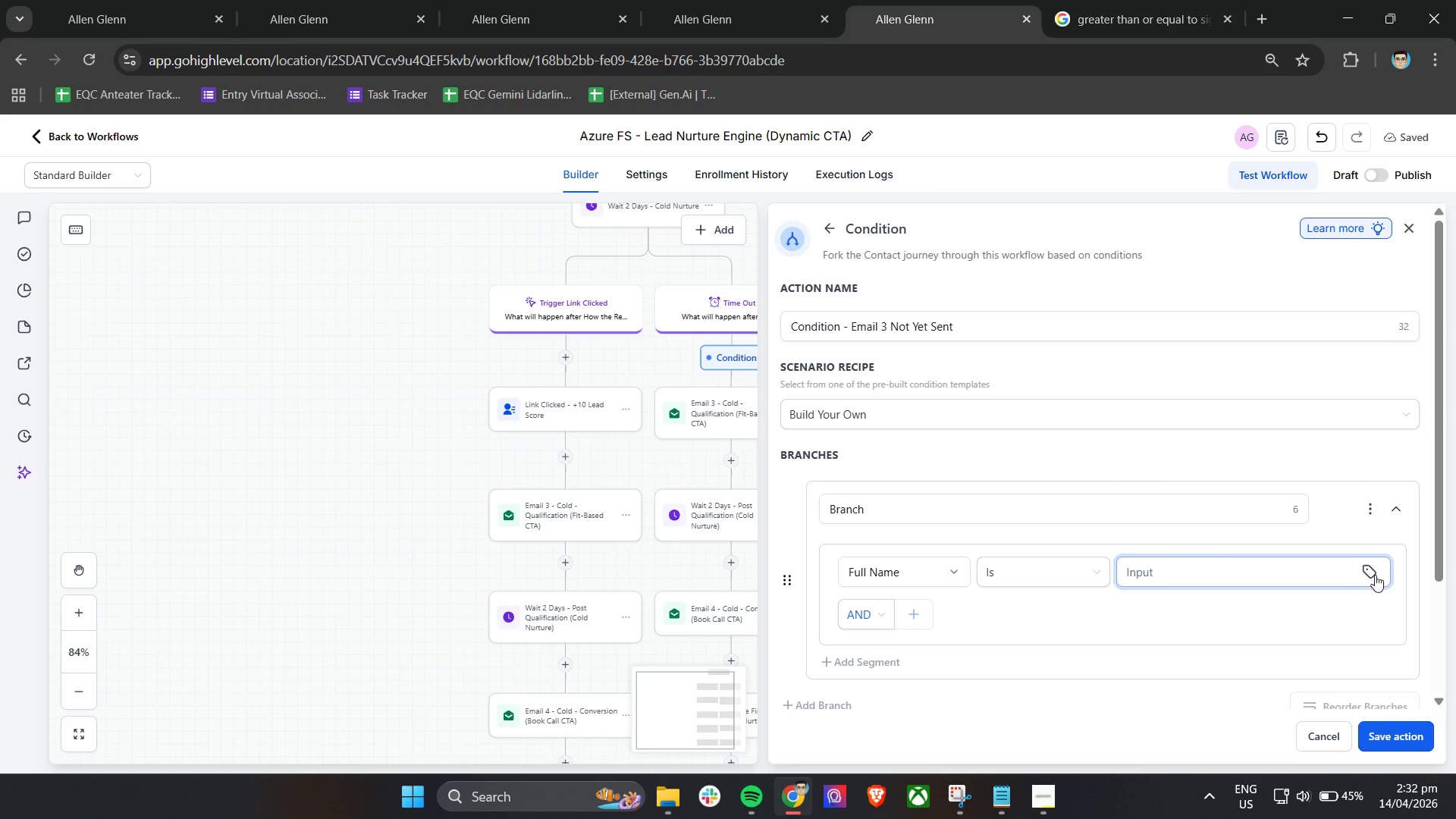 
left_click([1376, 573])
 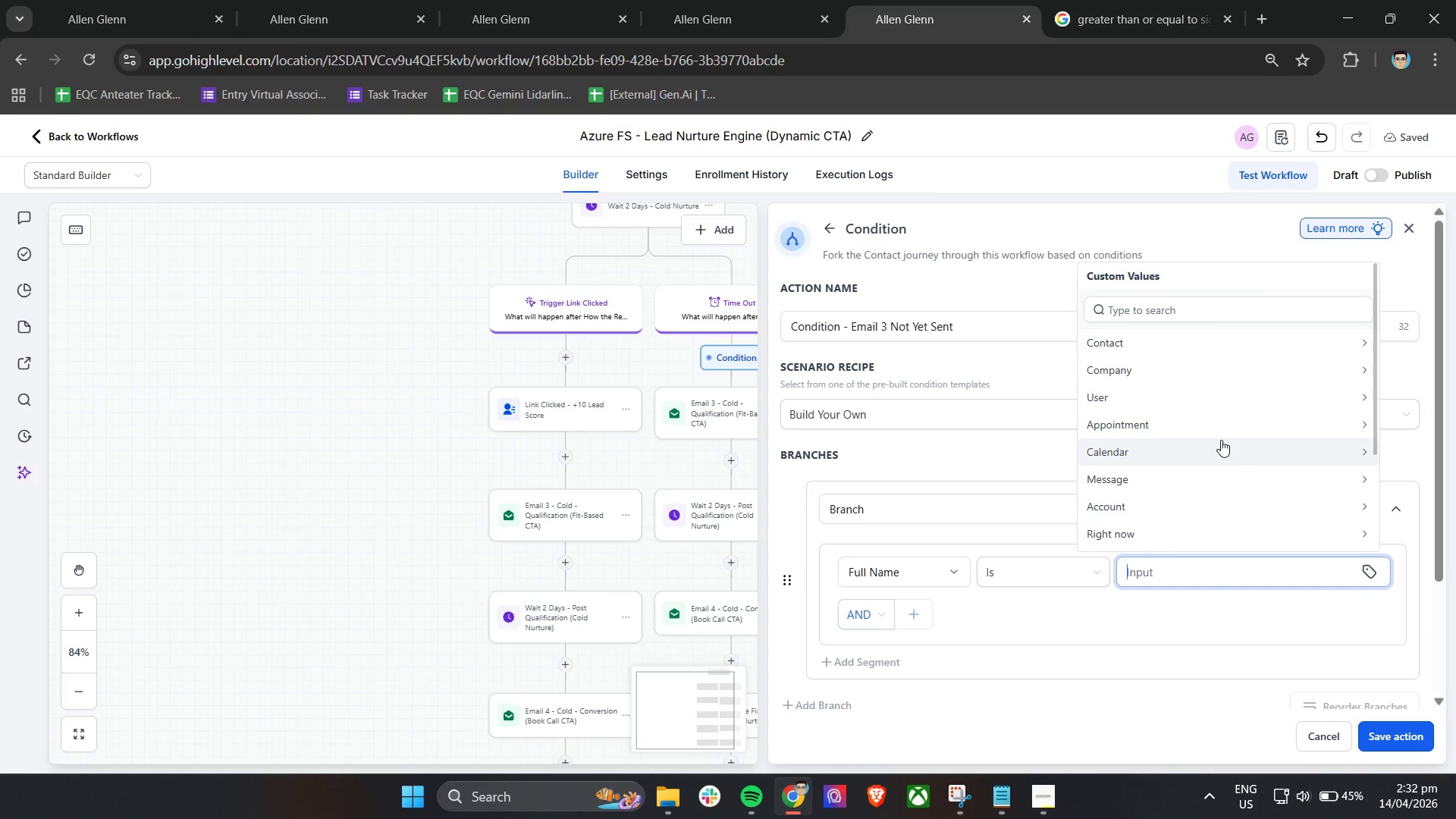 
left_click([1194, 345])
 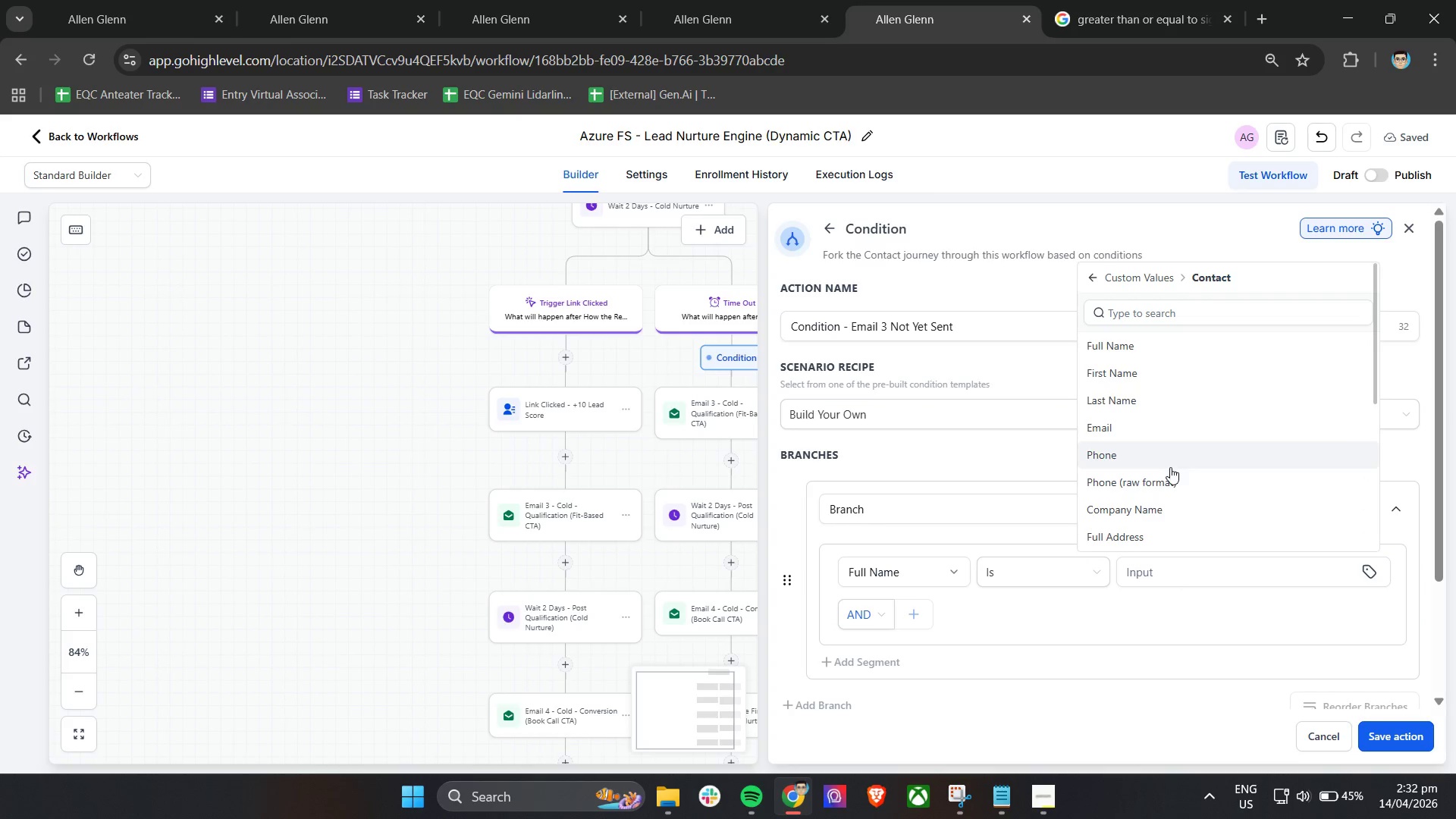 
scroll: coordinate [1168, 476], scroll_direction: down, amount: 10.0
 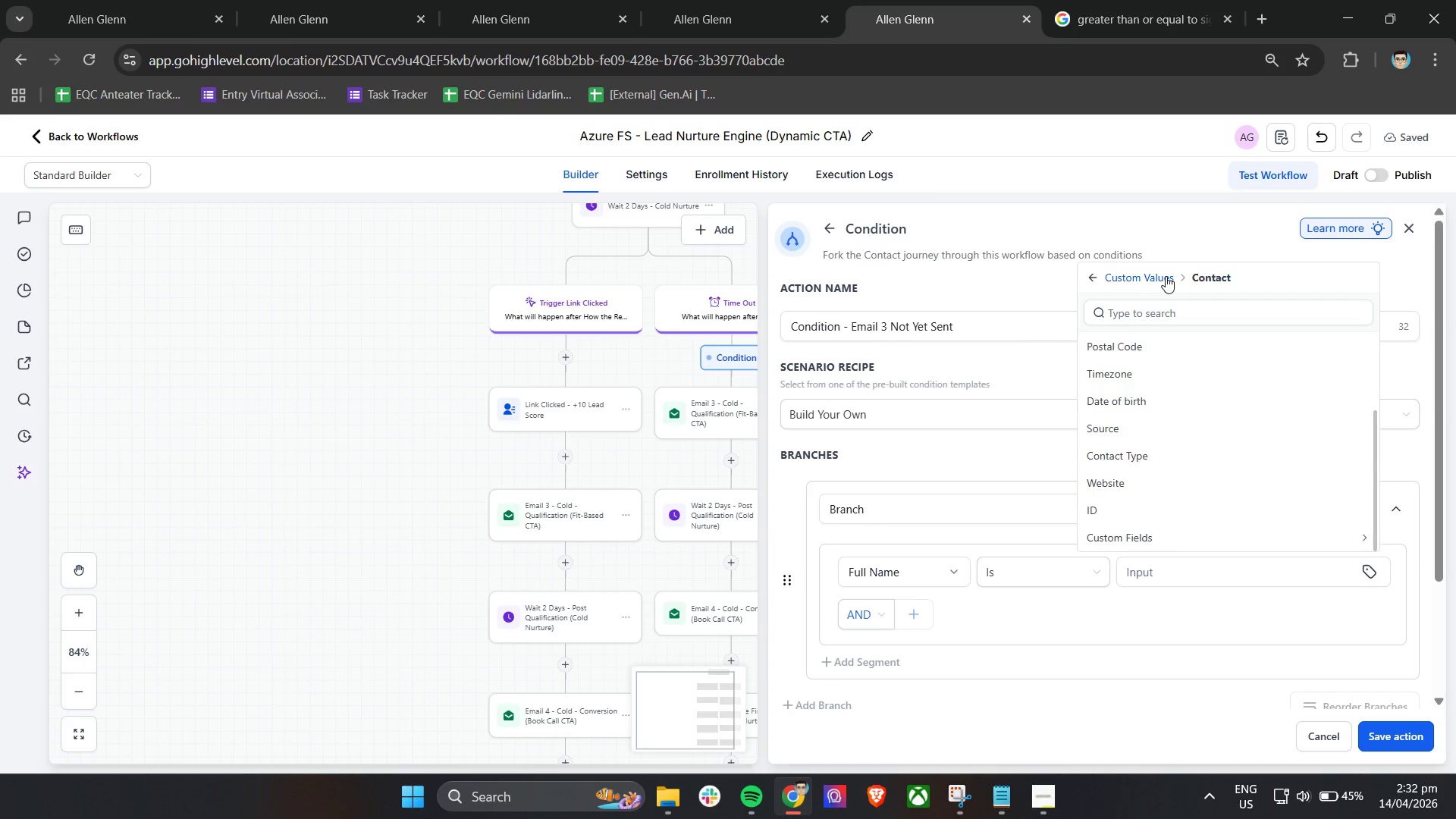 
left_click([1166, 276])
 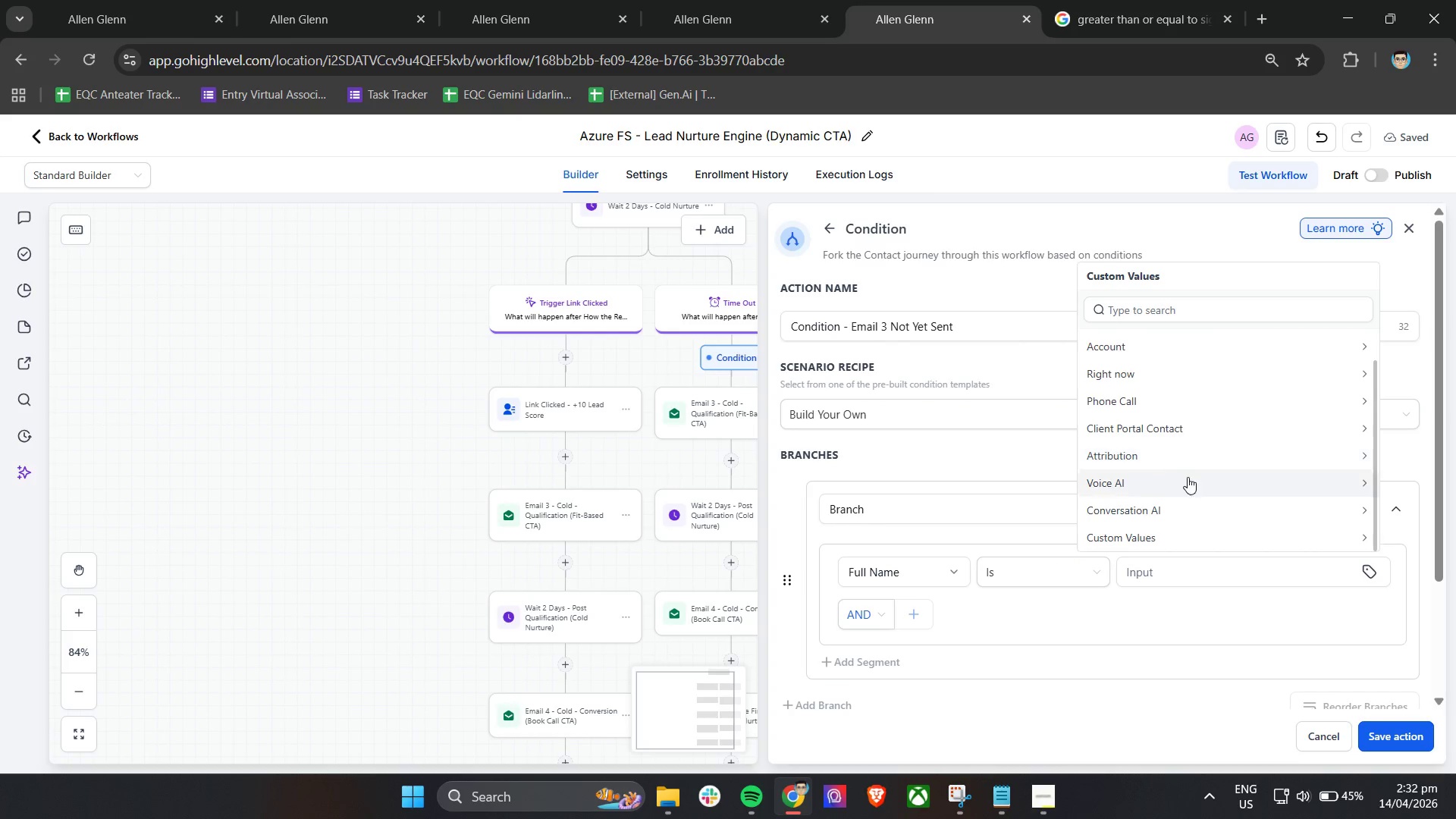 
scroll: coordinate [1183, 489], scroll_direction: up, amount: 5.0
 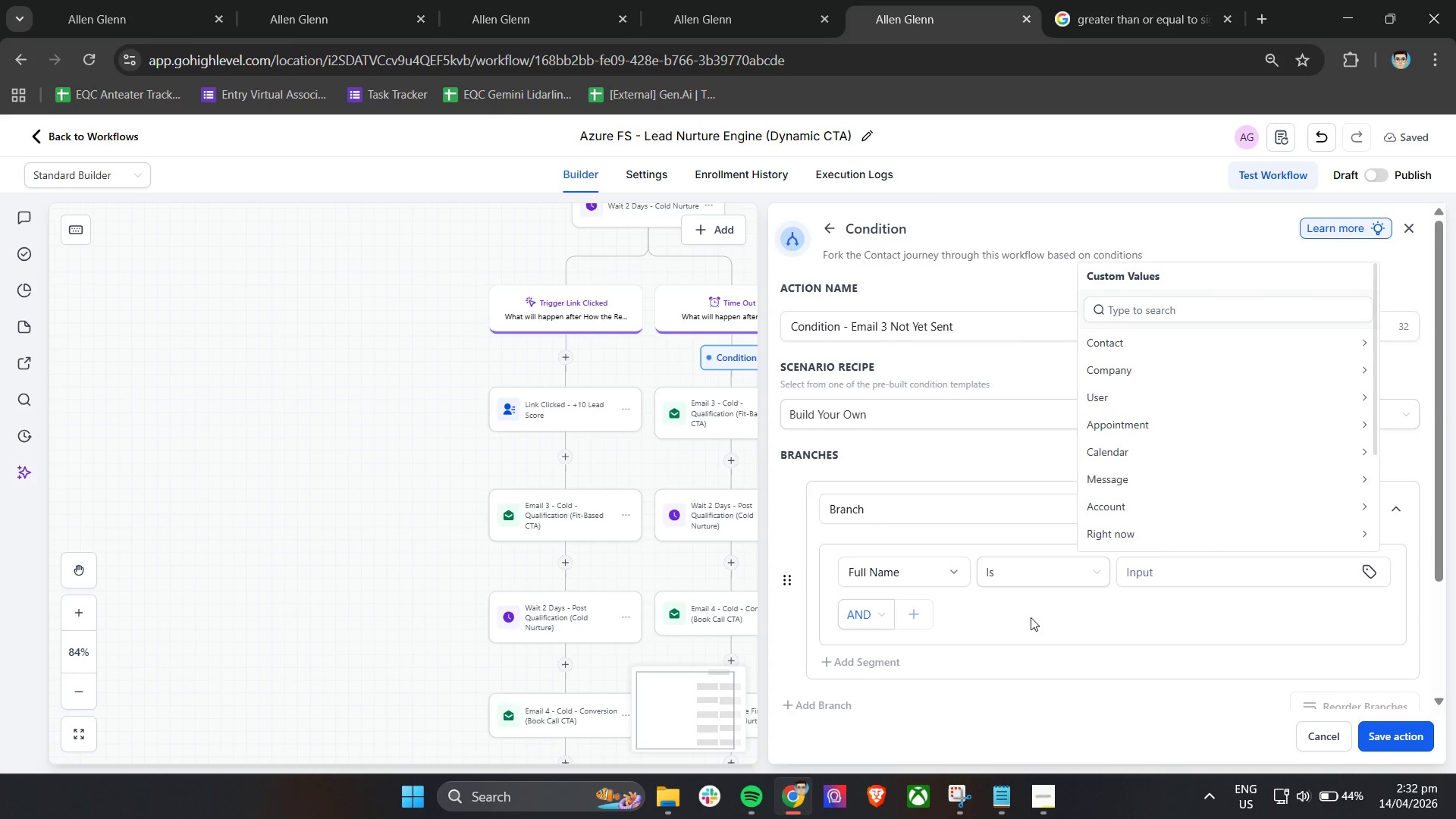 
left_click([1010, 621])
 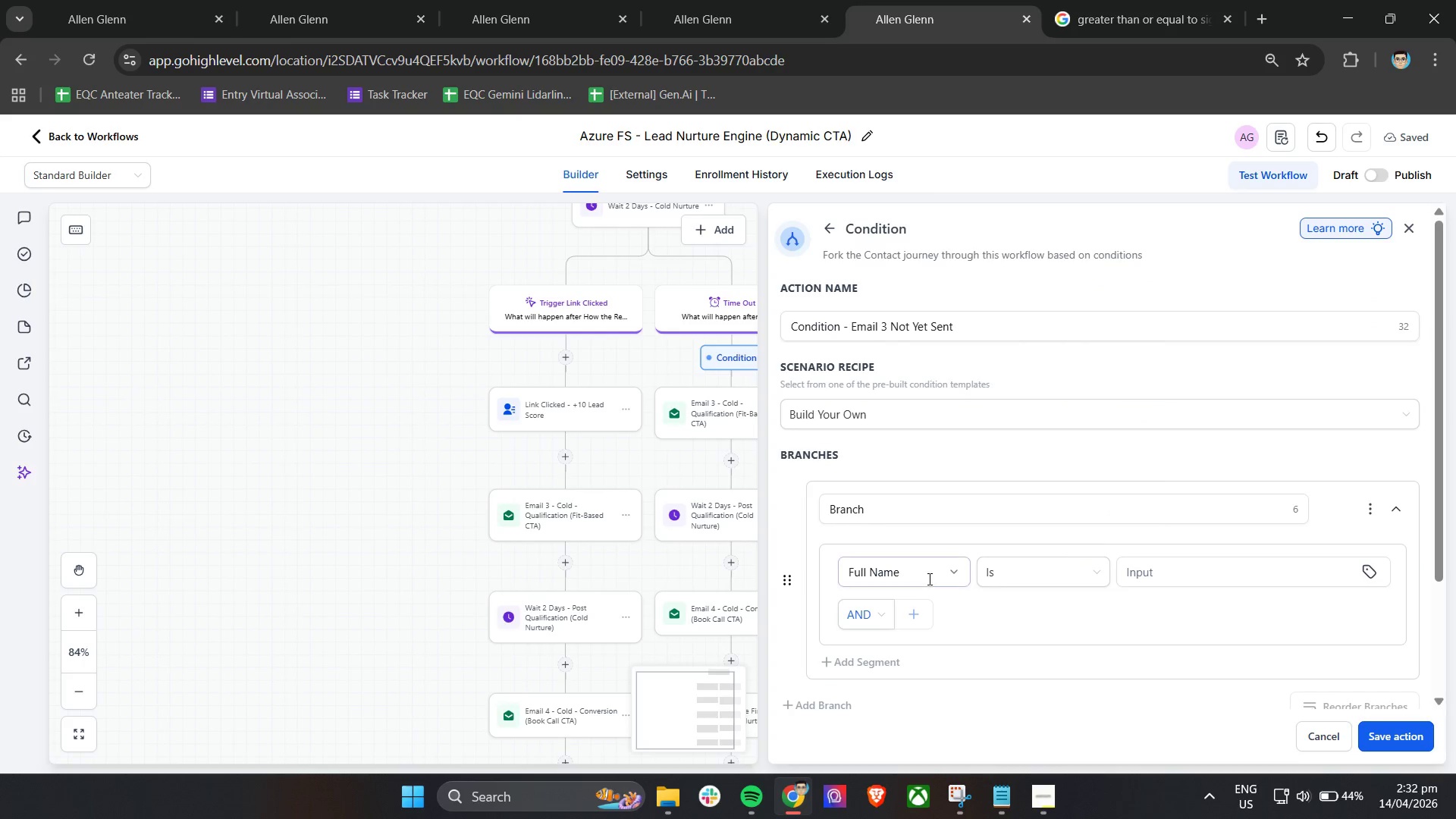 
left_click([927, 578])
 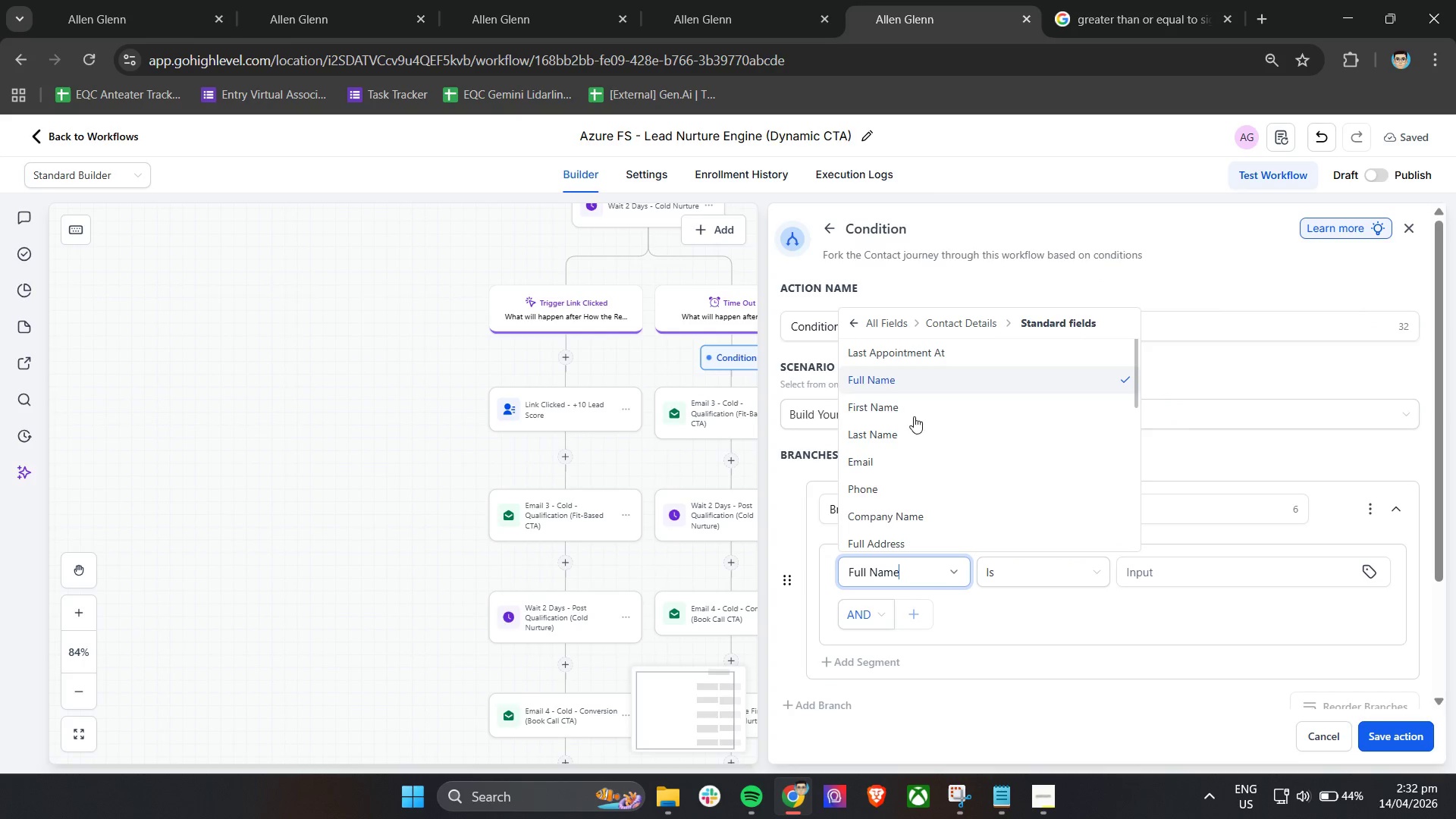 
left_click([957, 317])
 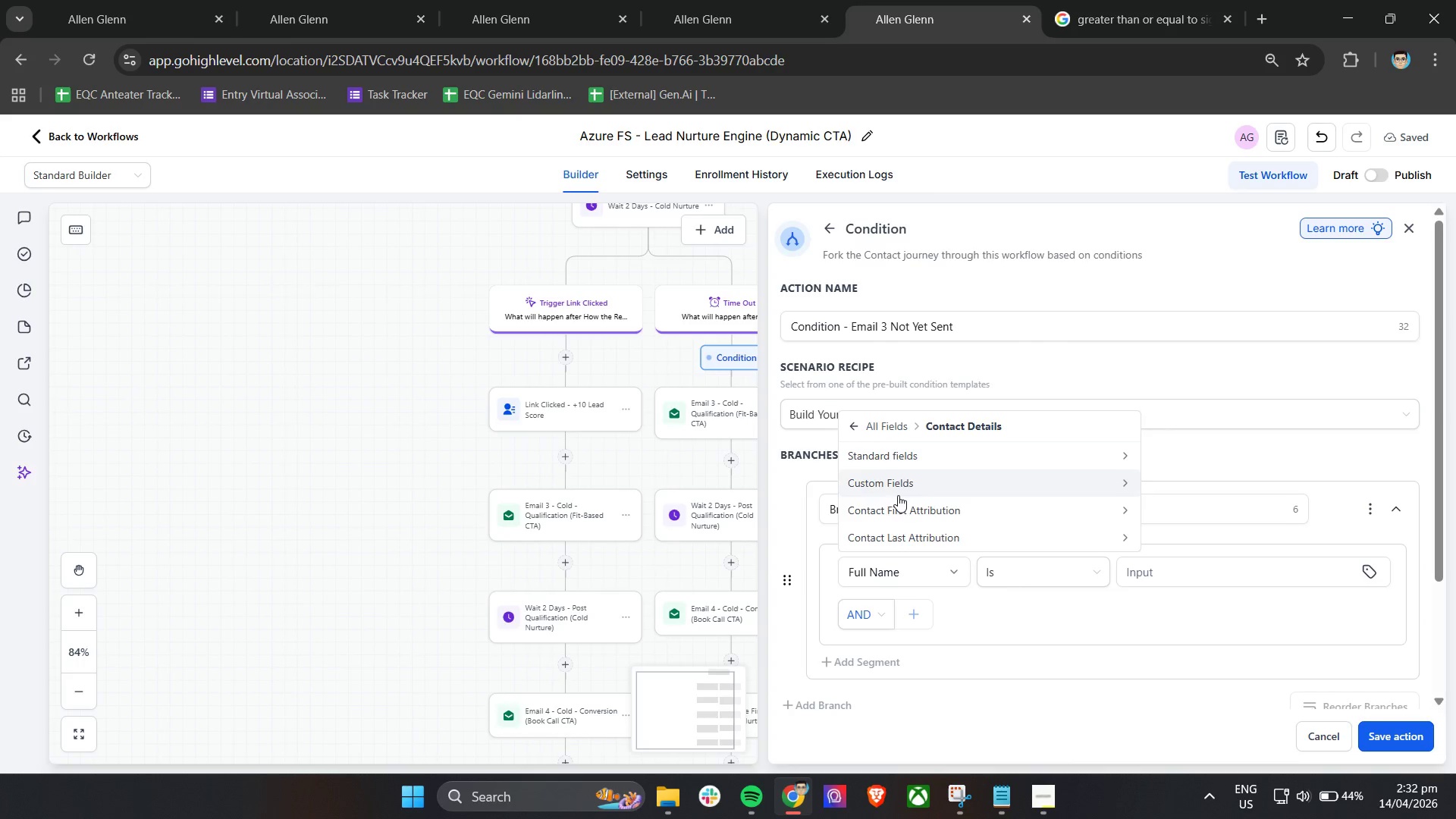 
left_click([911, 453])
 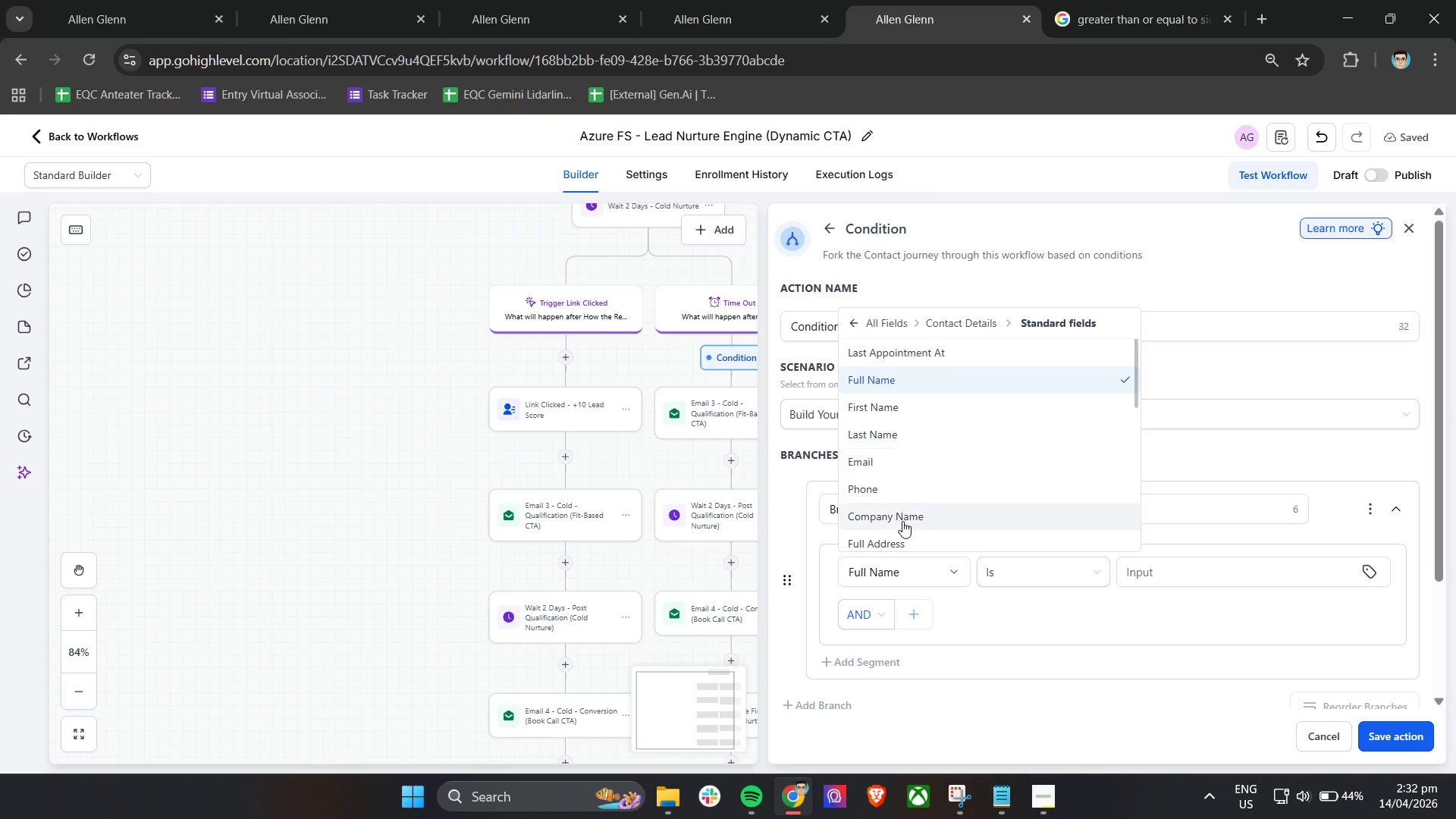 
scroll: coordinate [902, 522], scroll_direction: down, amount: 3.0
 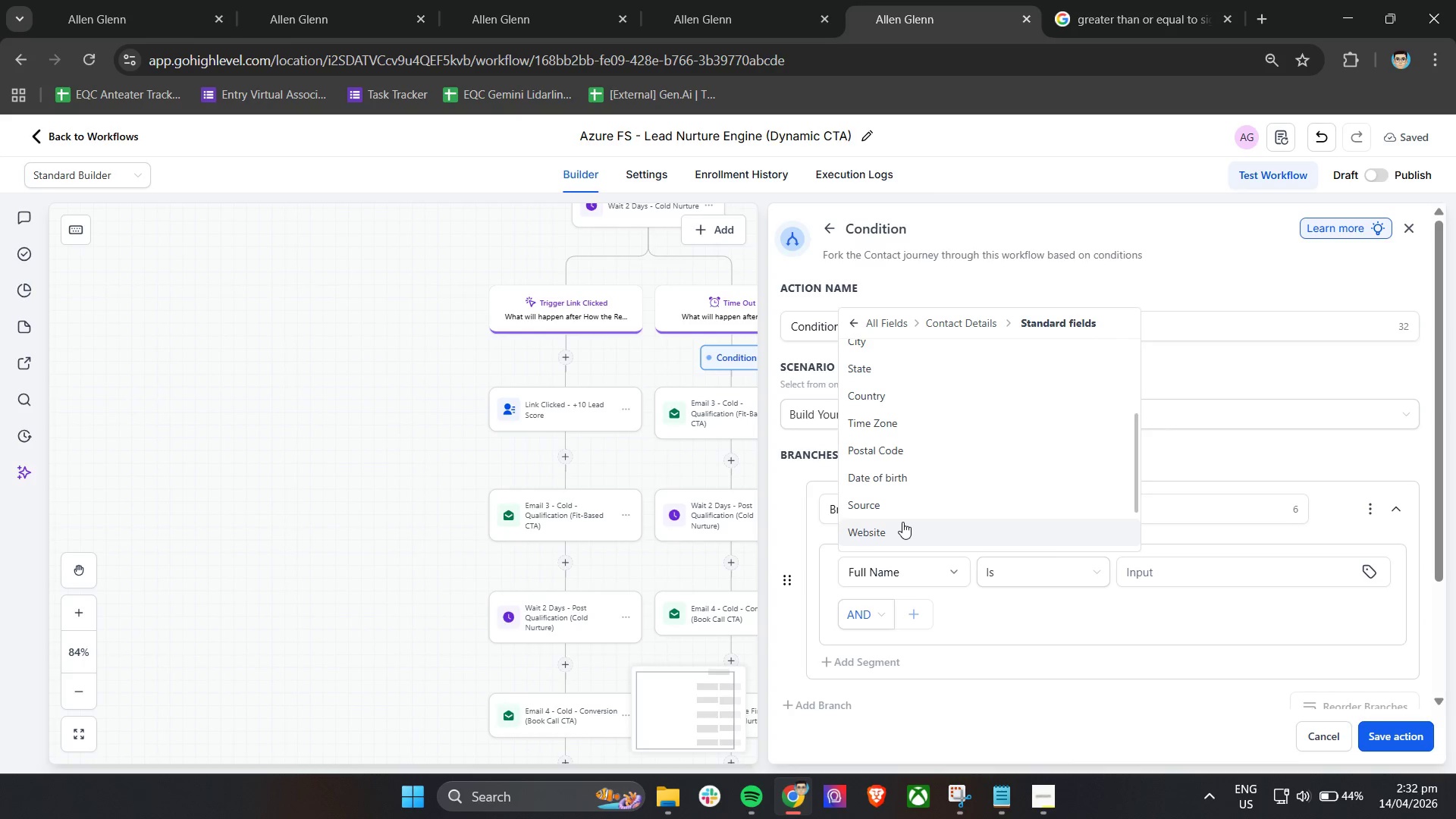 
scroll: coordinate [902, 522], scroll_direction: up, amount: 4.0
 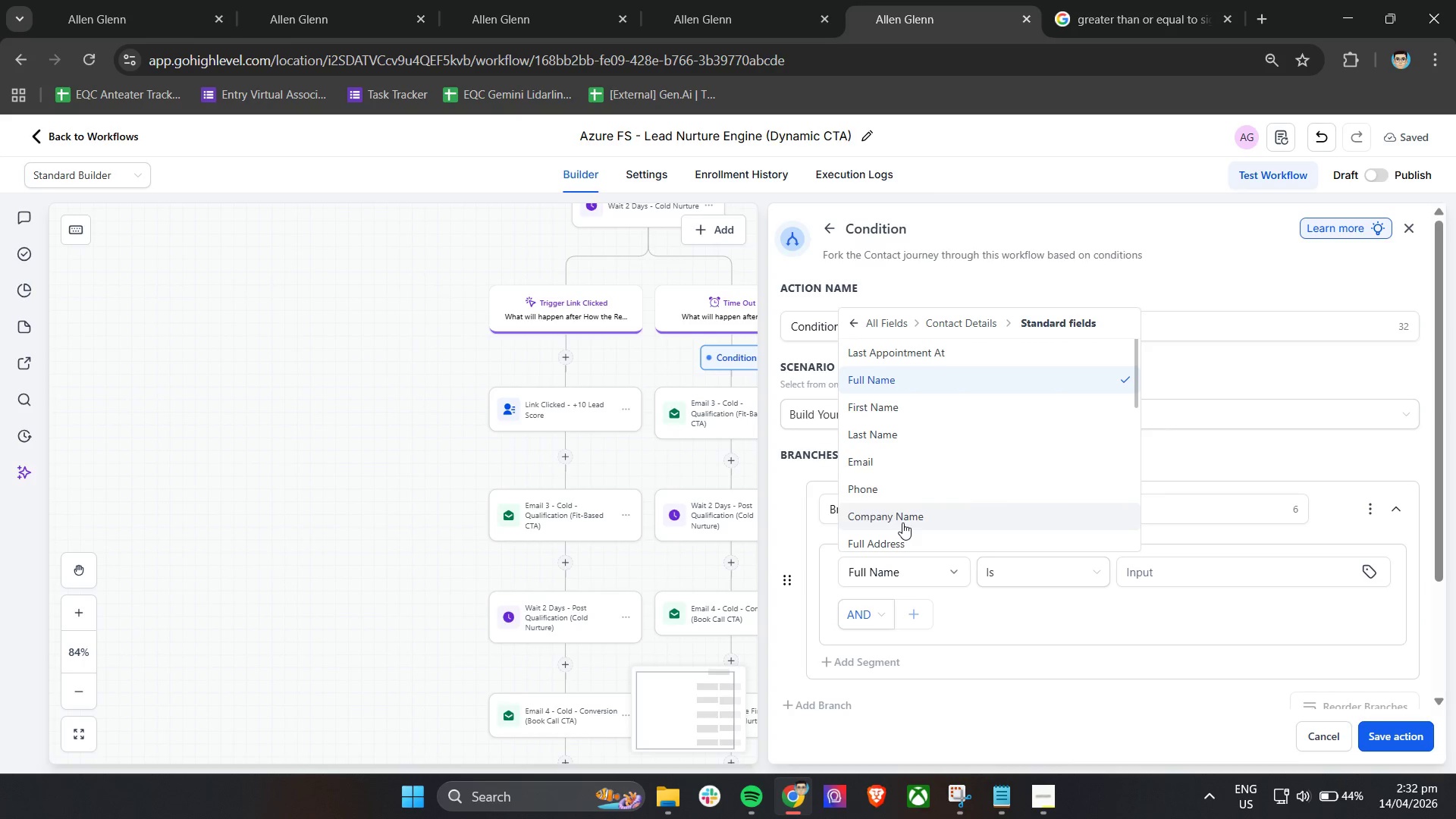 
scroll: coordinate [902, 522], scroll_direction: down, amount: 3.0
 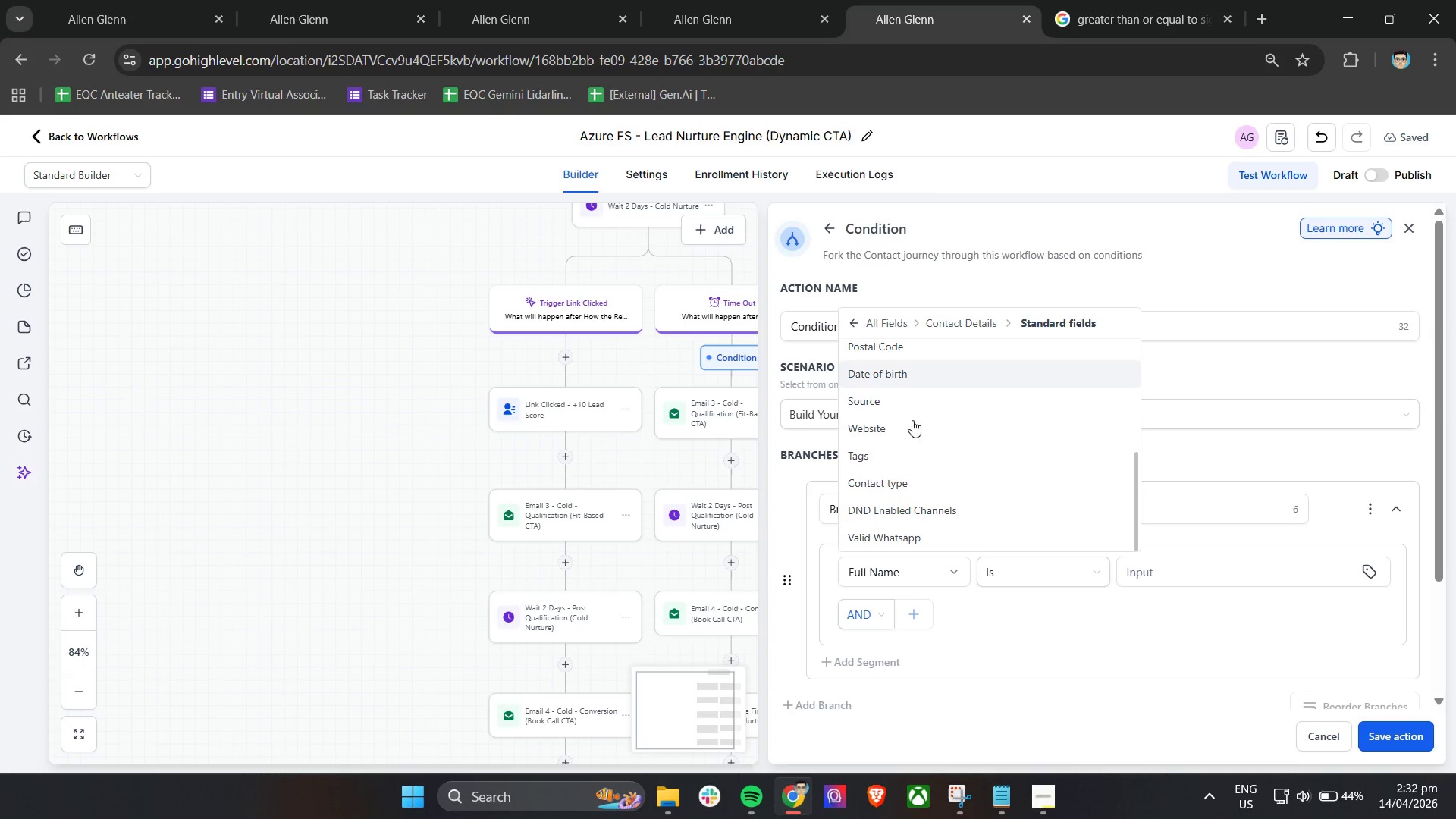 
left_click([911, 467])
 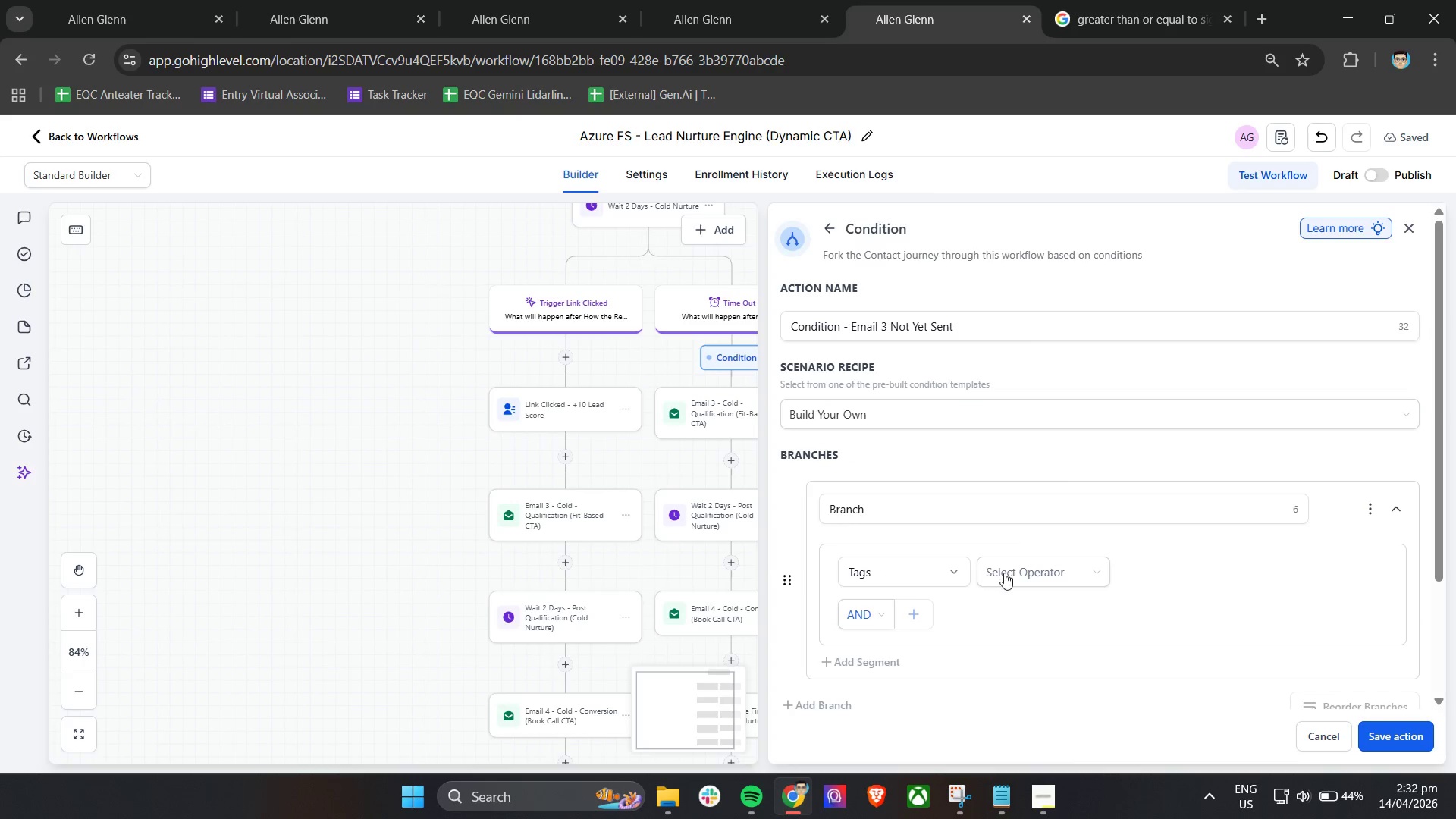 
left_click([1011, 569])
 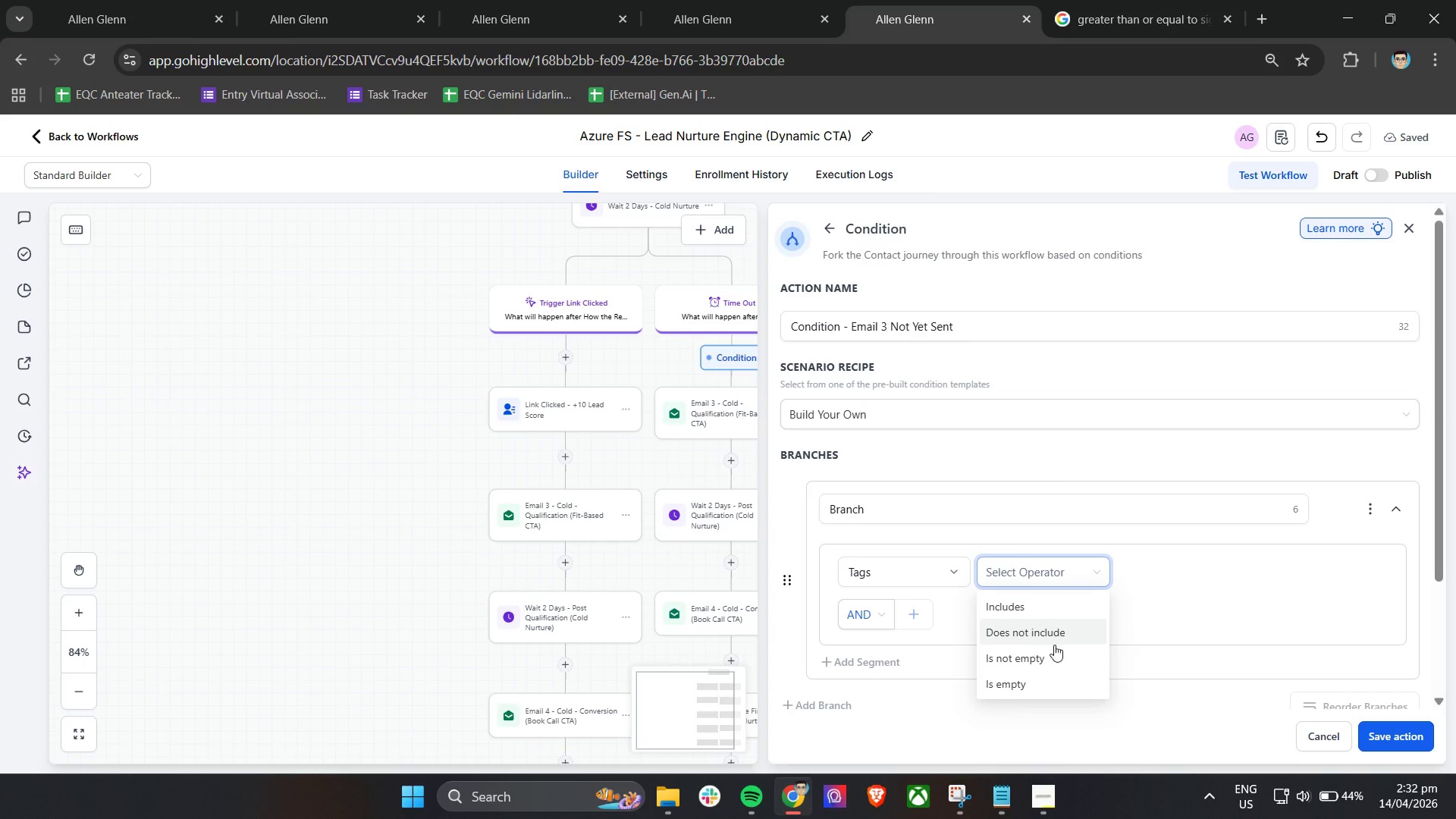 
left_click([1046, 687])
 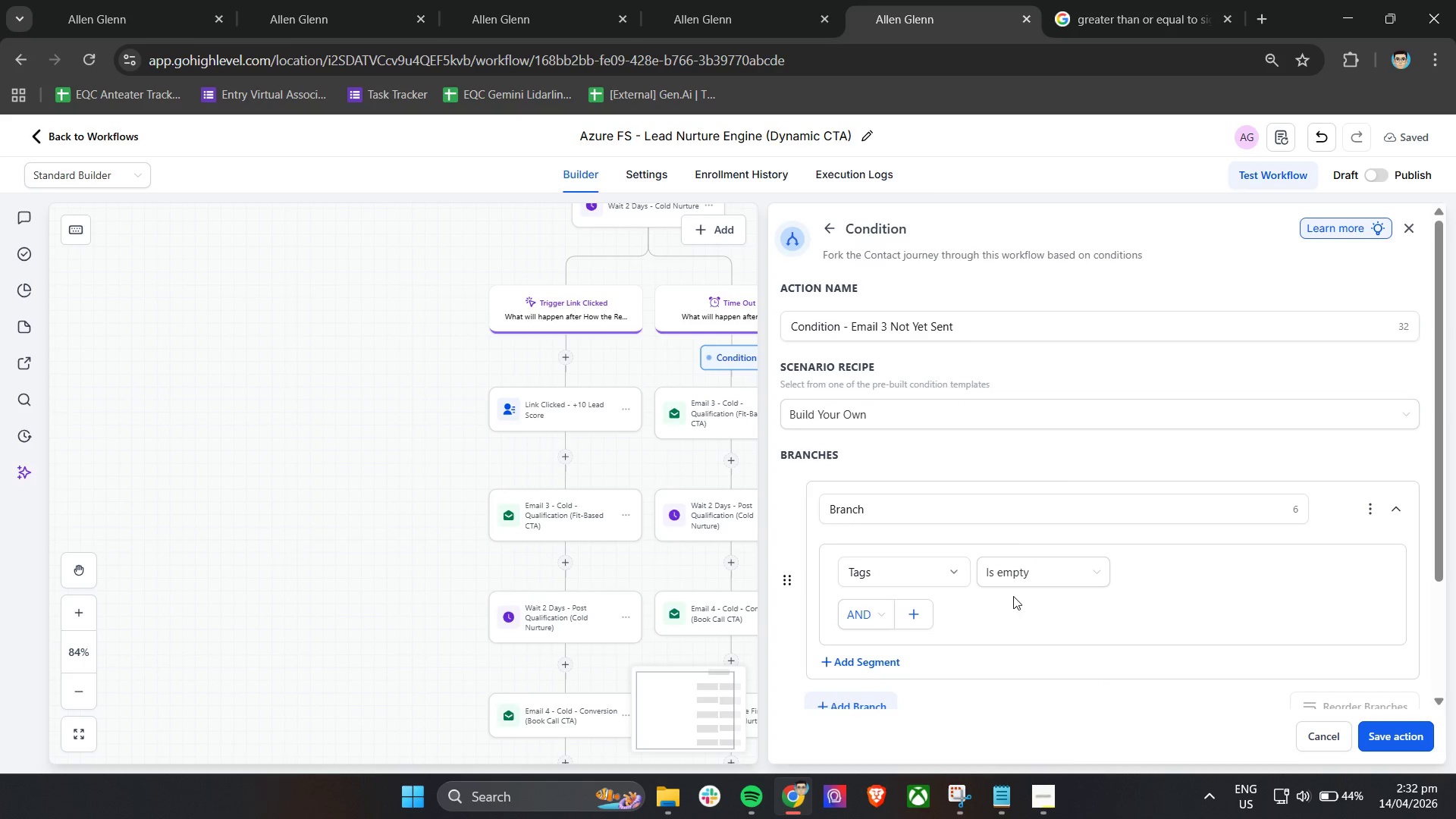 
left_click([1033, 576])
 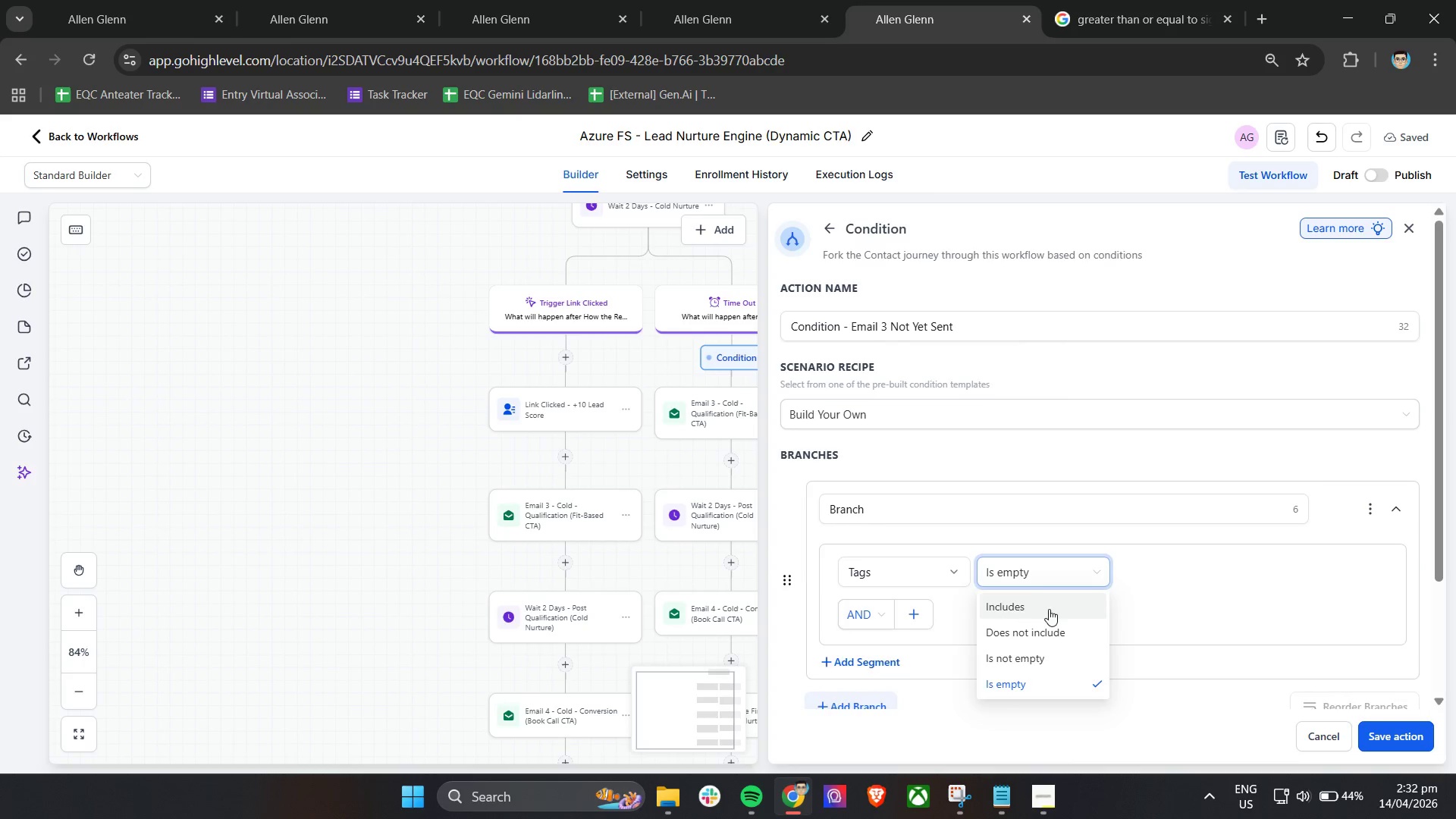 
double_click([1191, 579])
 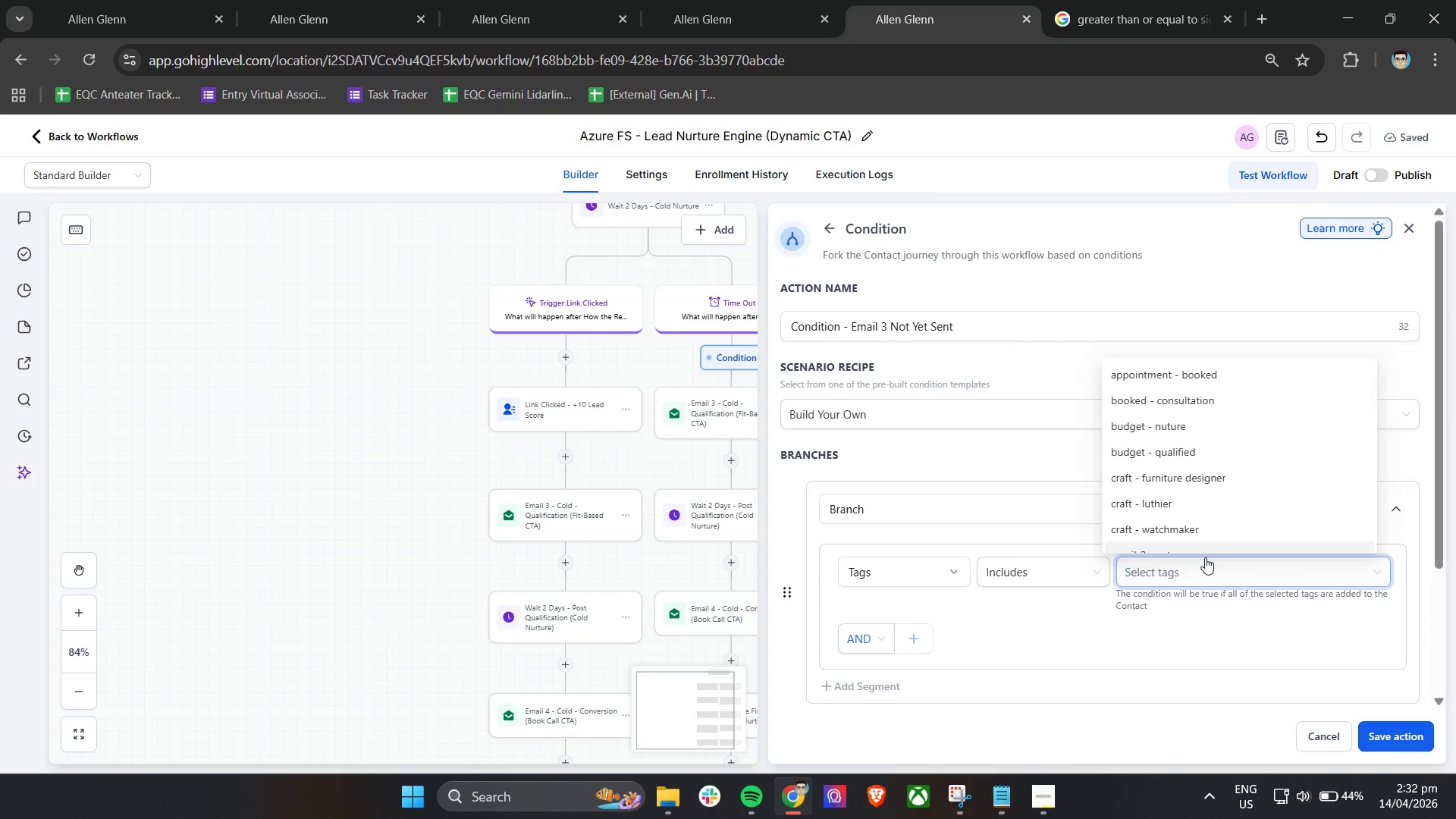 
type(en)
key(Backspace)
type(mail)
 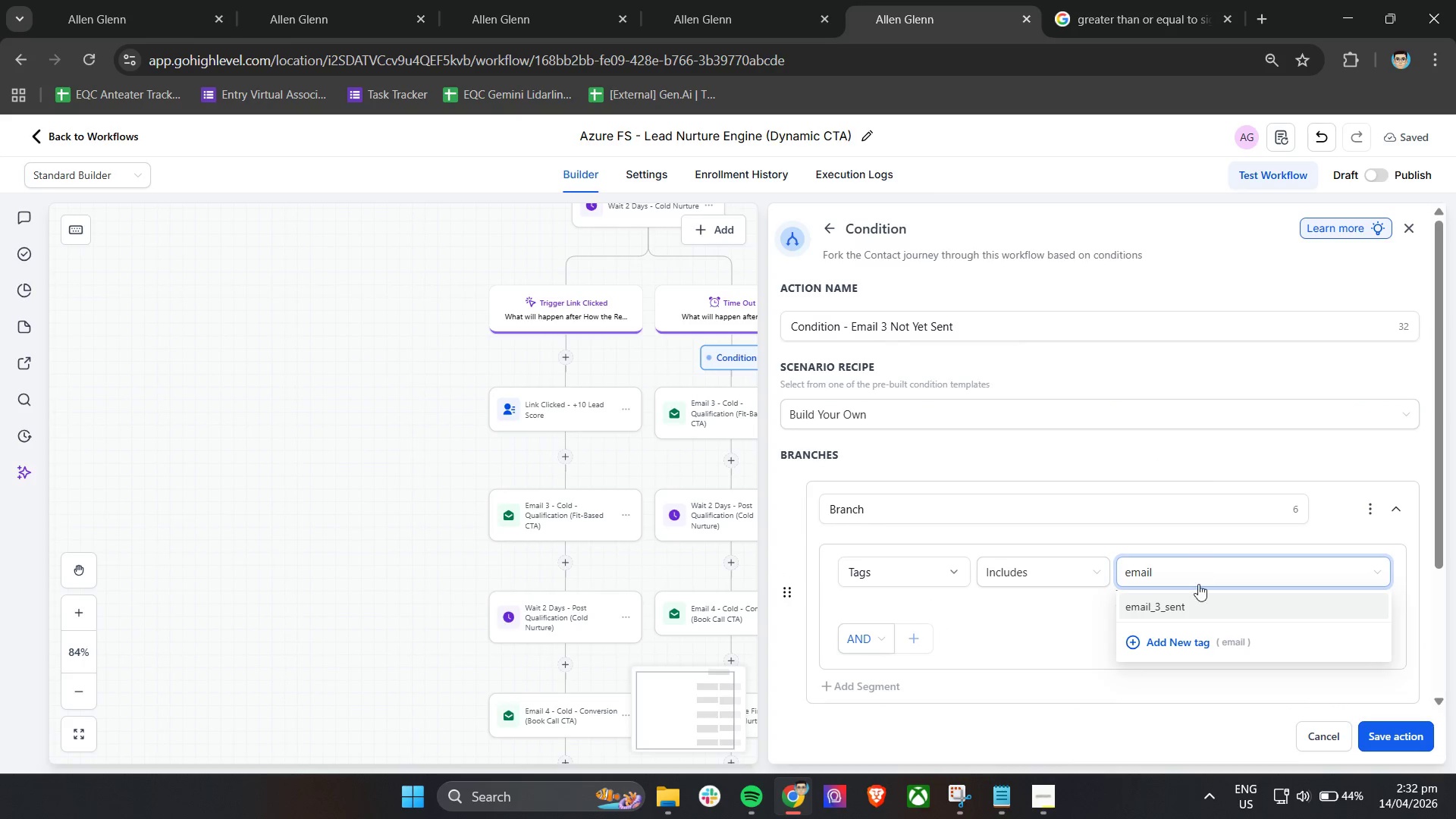 
left_click([1191, 607])
 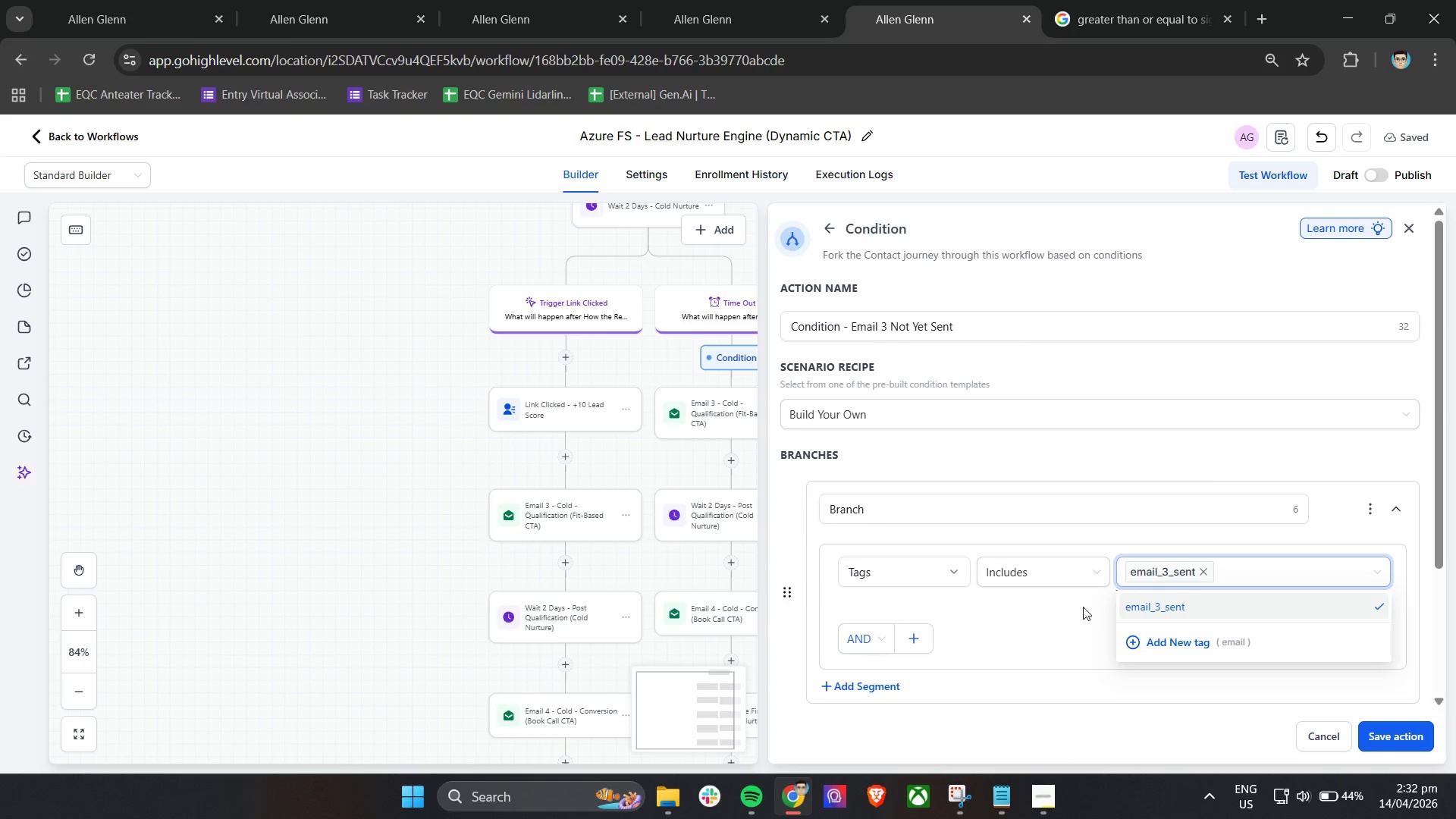 
left_click([1077, 607])
 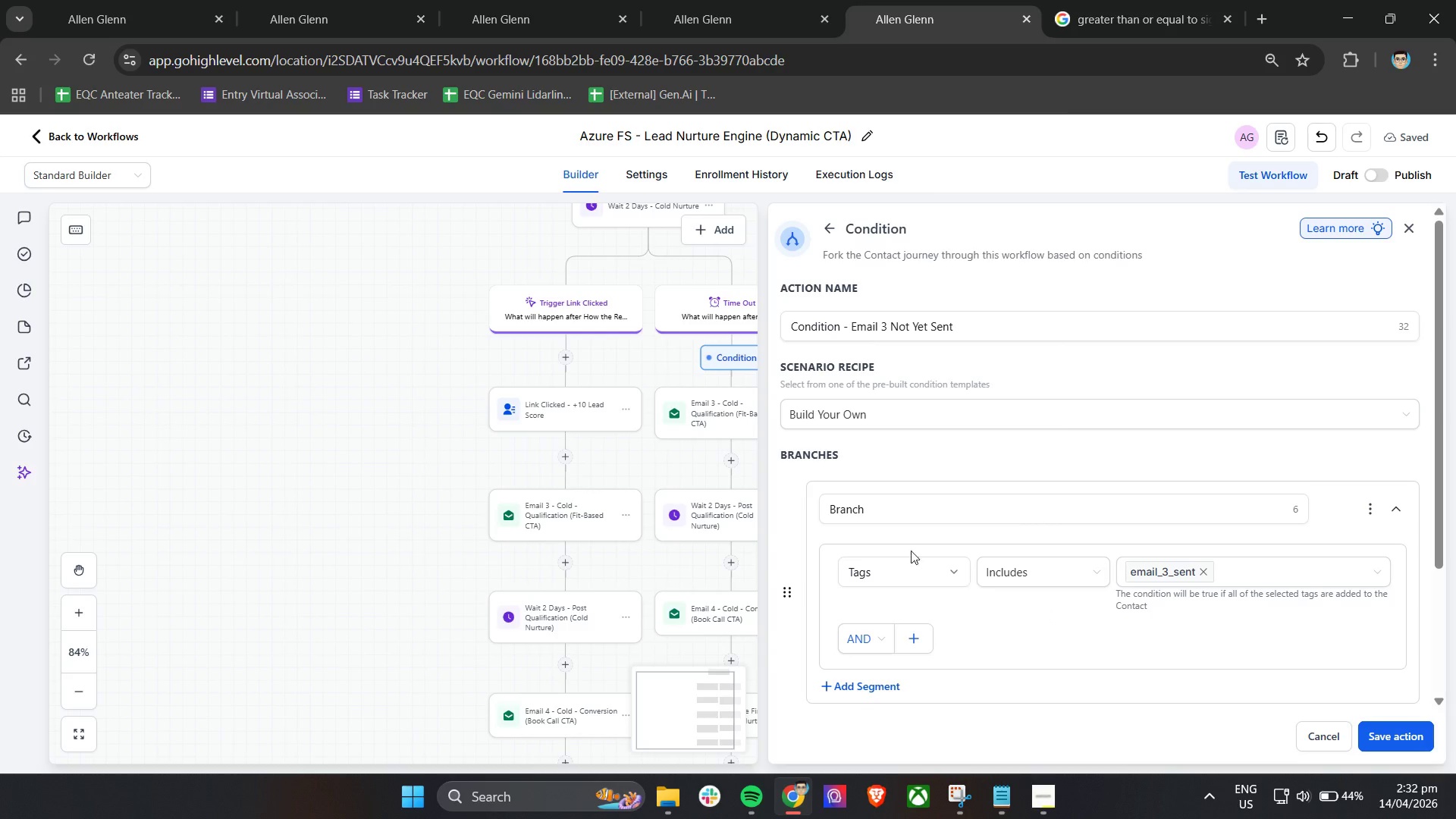 
left_click_drag(start_coordinate=[893, 511], to_coordinate=[829, 511])
 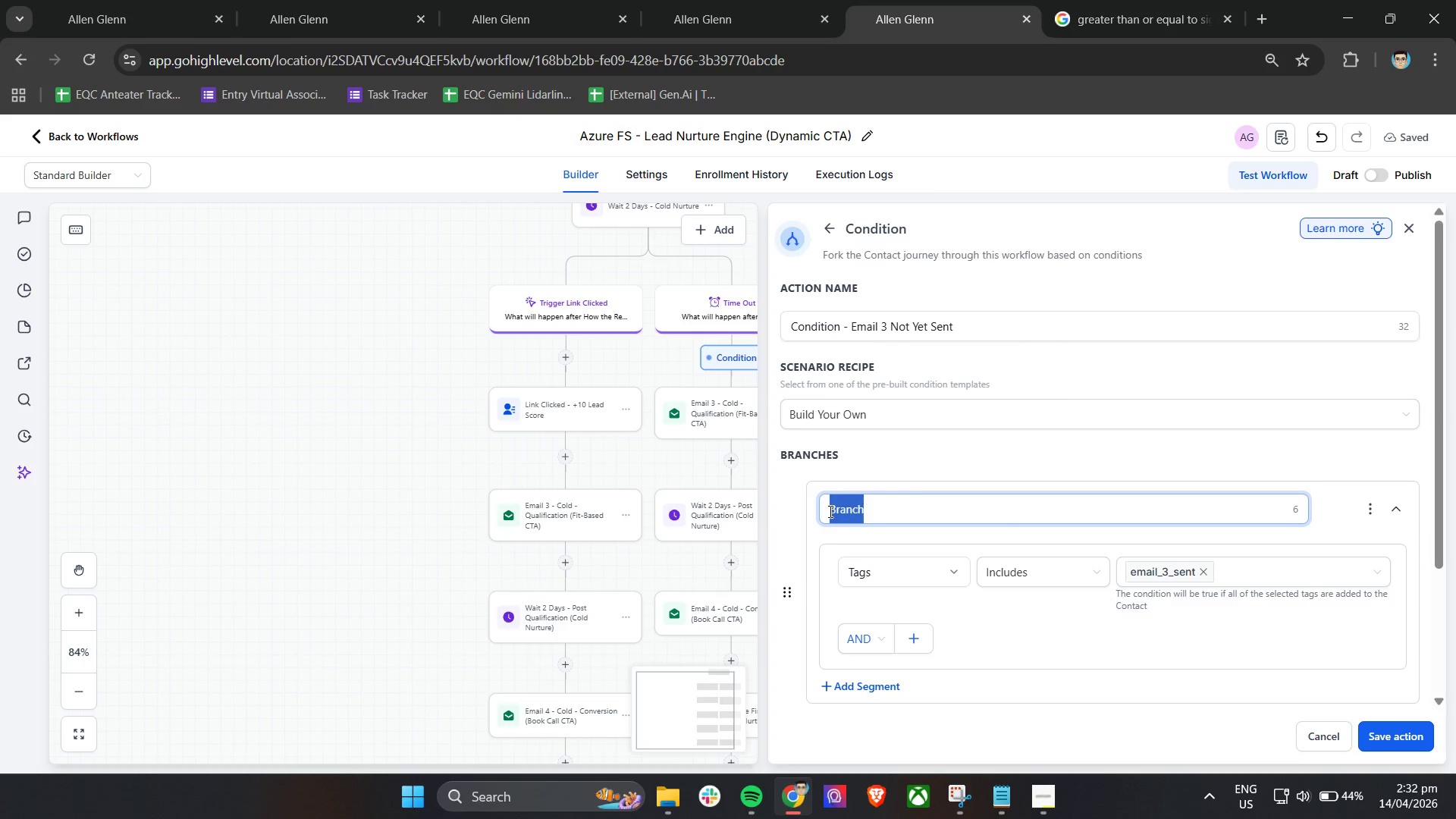 
type(Email 3 Sent)
 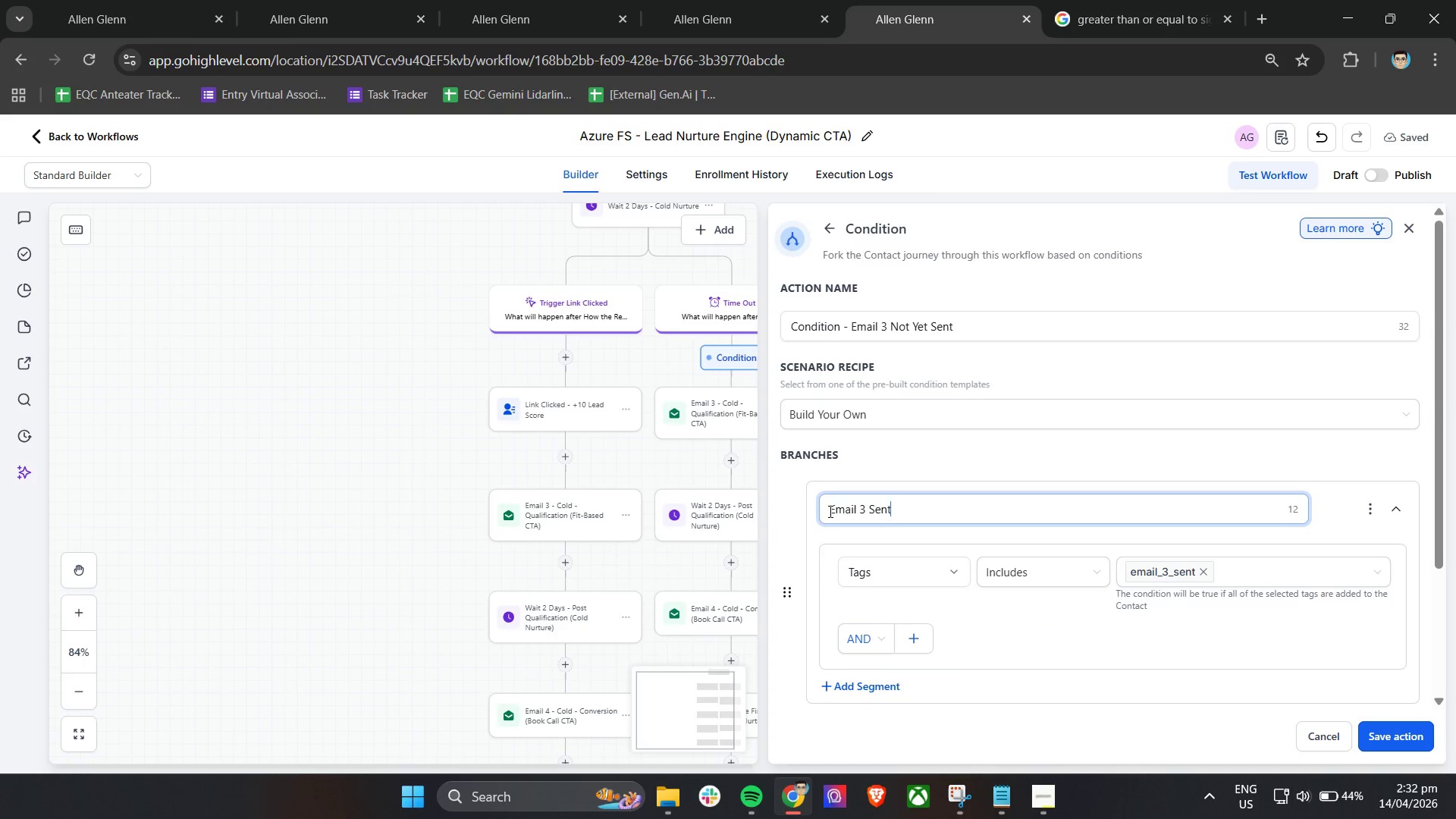 
scroll: coordinate [853, 526], scroll_direction: down, amount: 5.0
 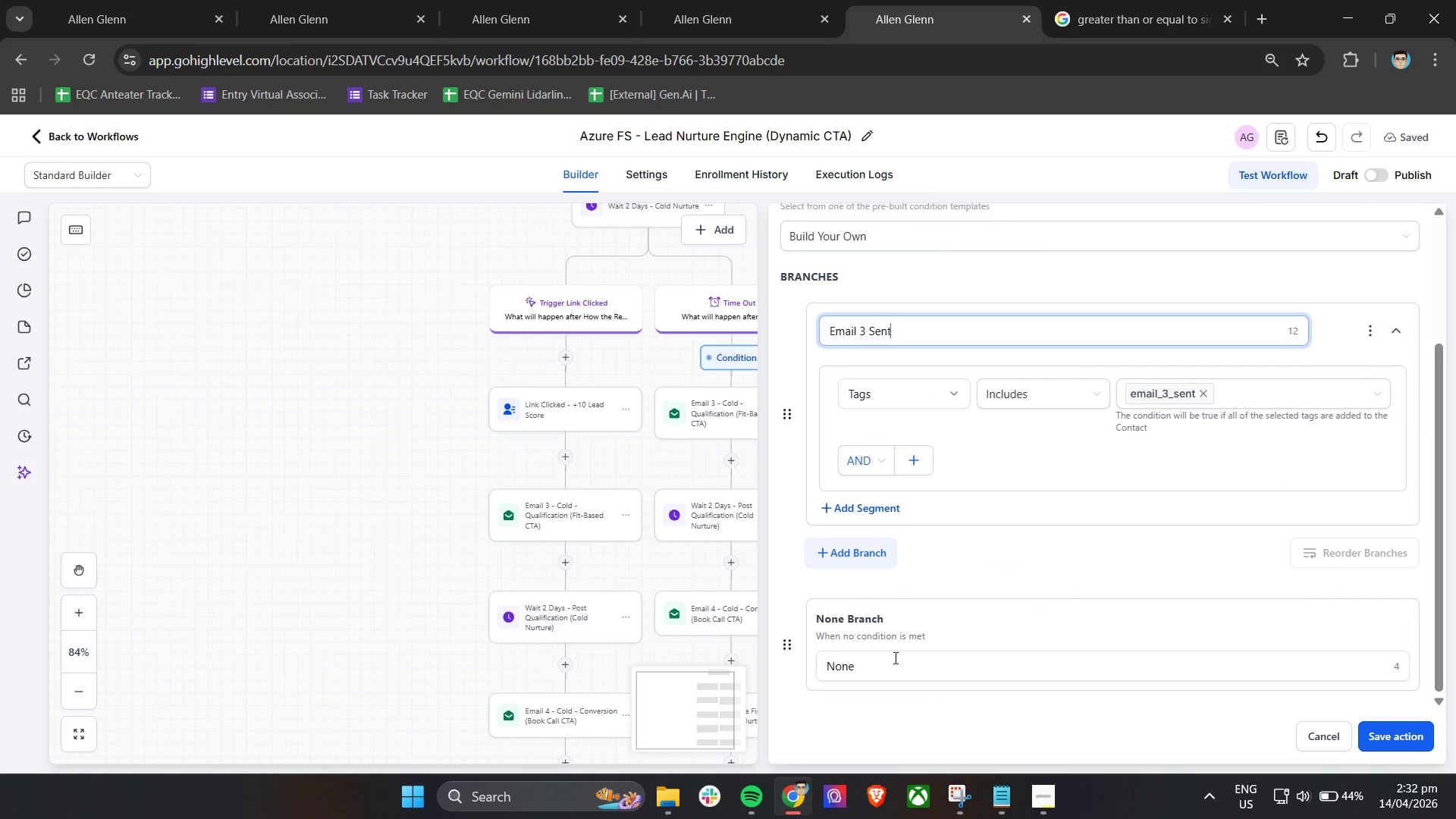 
left_click_drag(start_coordinate=[894, 660], to_coordinate=[820, 664])
 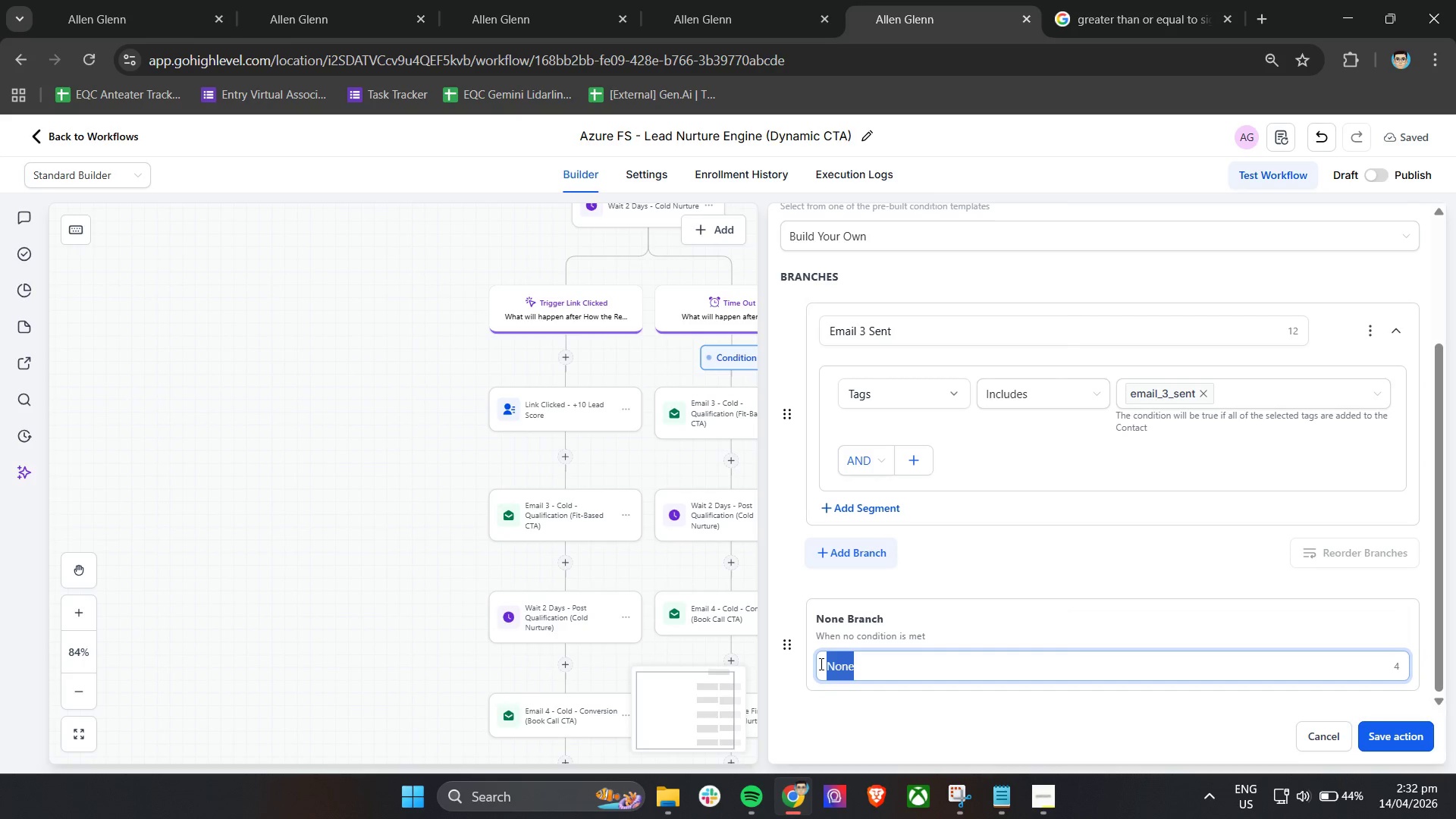 
type(Email 3 Not Sent)
 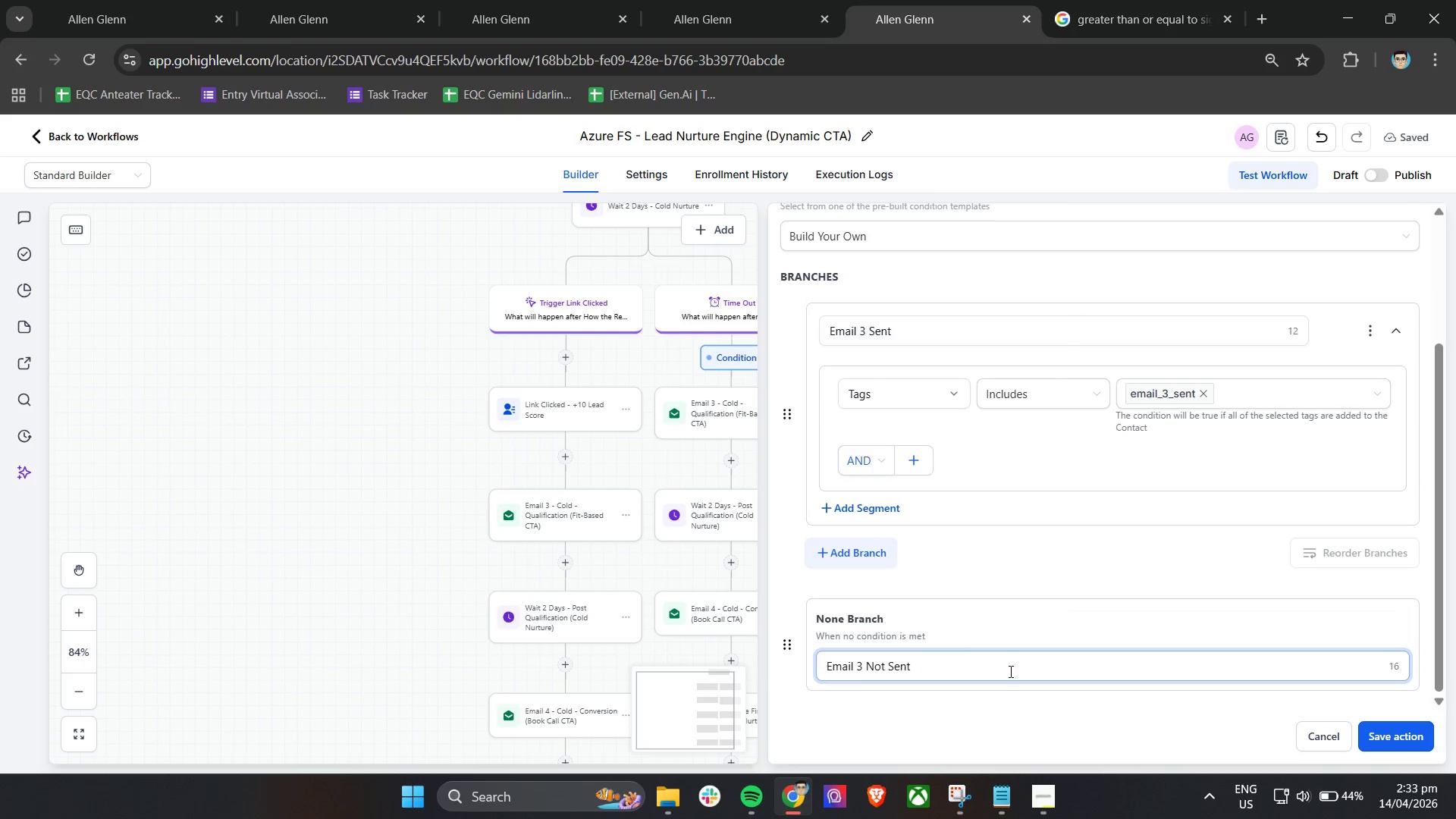 
left_click([1416, 736])
 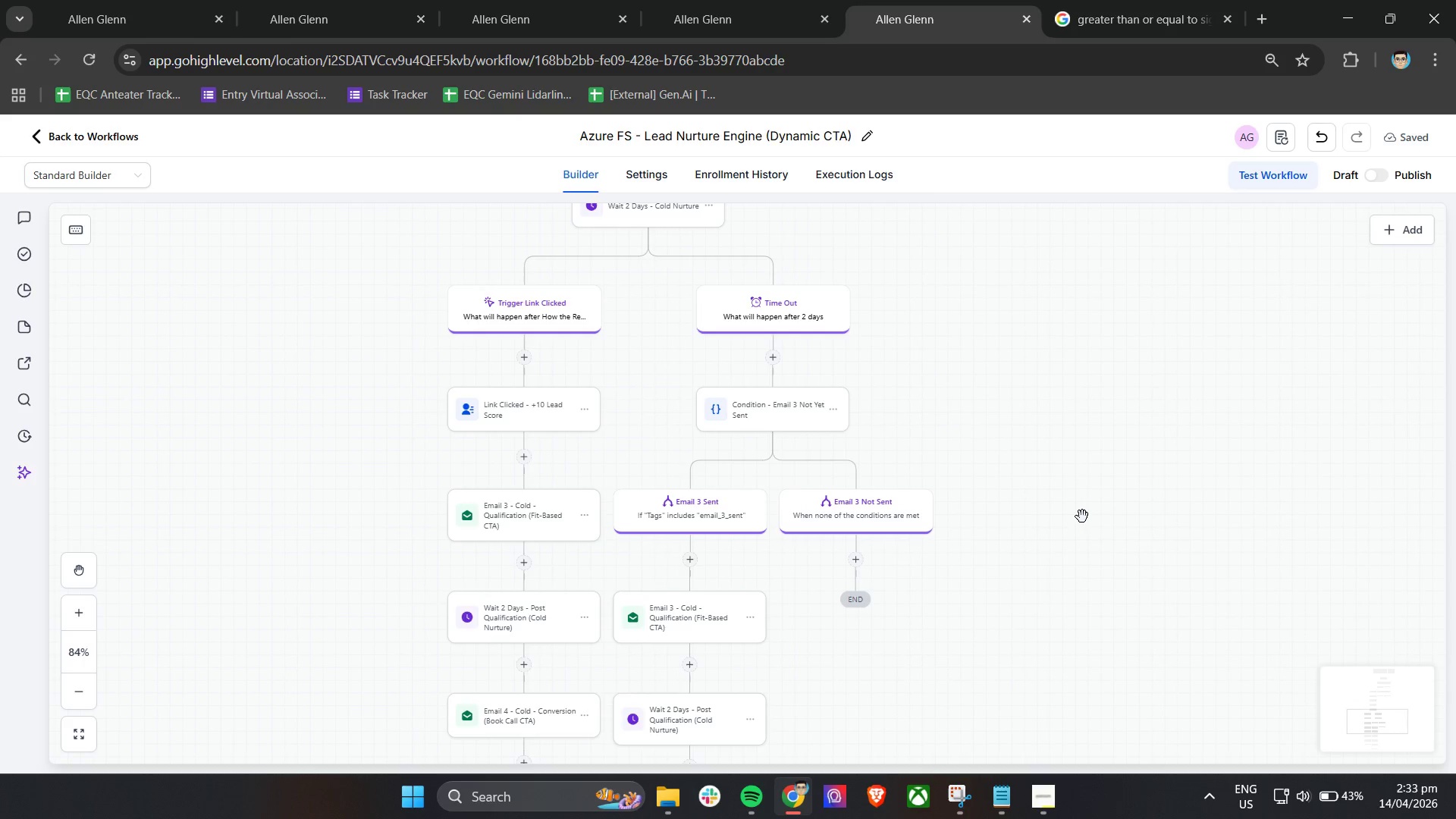 
scroll: coordinate [920, 481], scroll_direction: down, amount: 2.0
 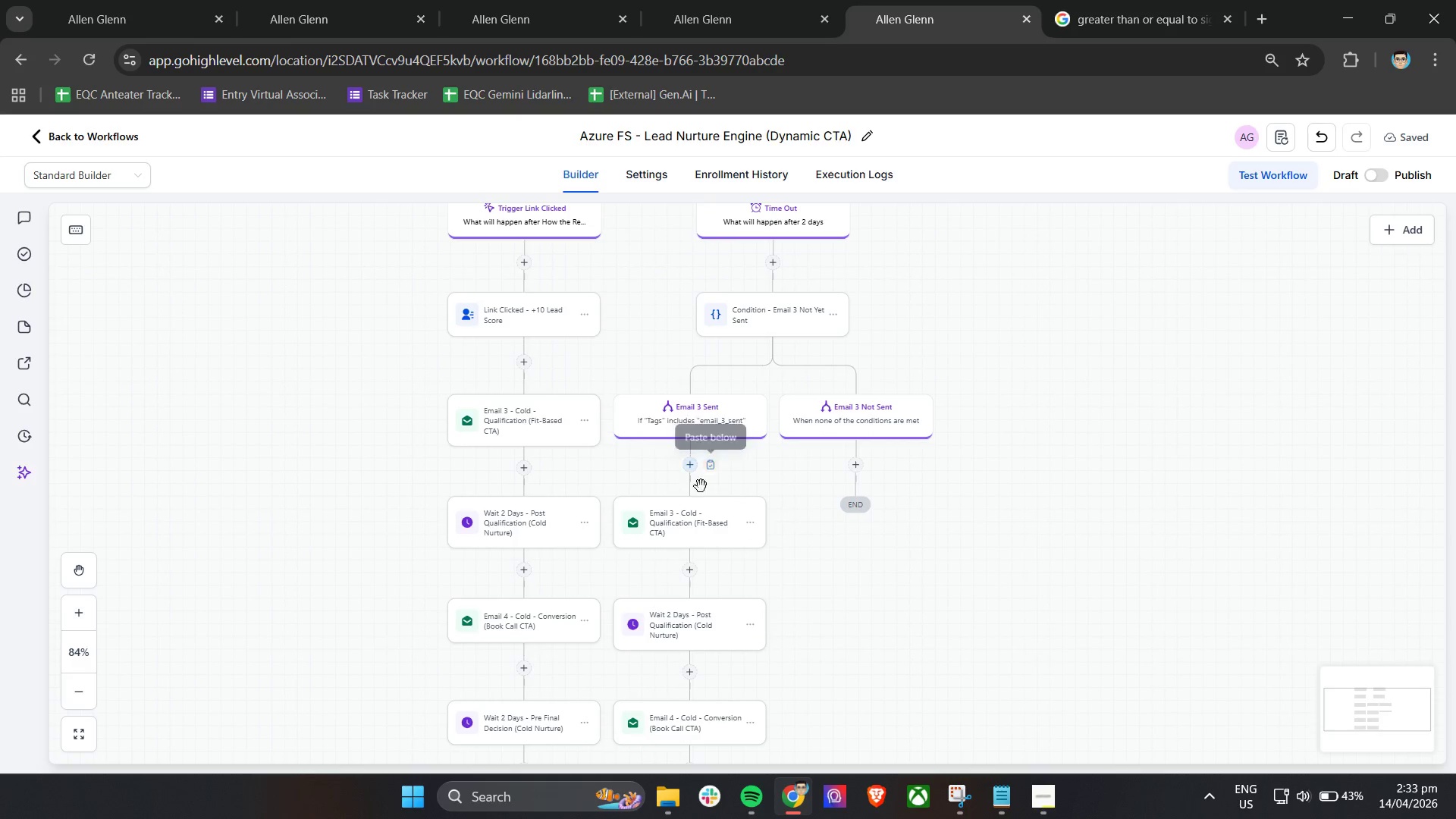 
left_click([748, 519])
 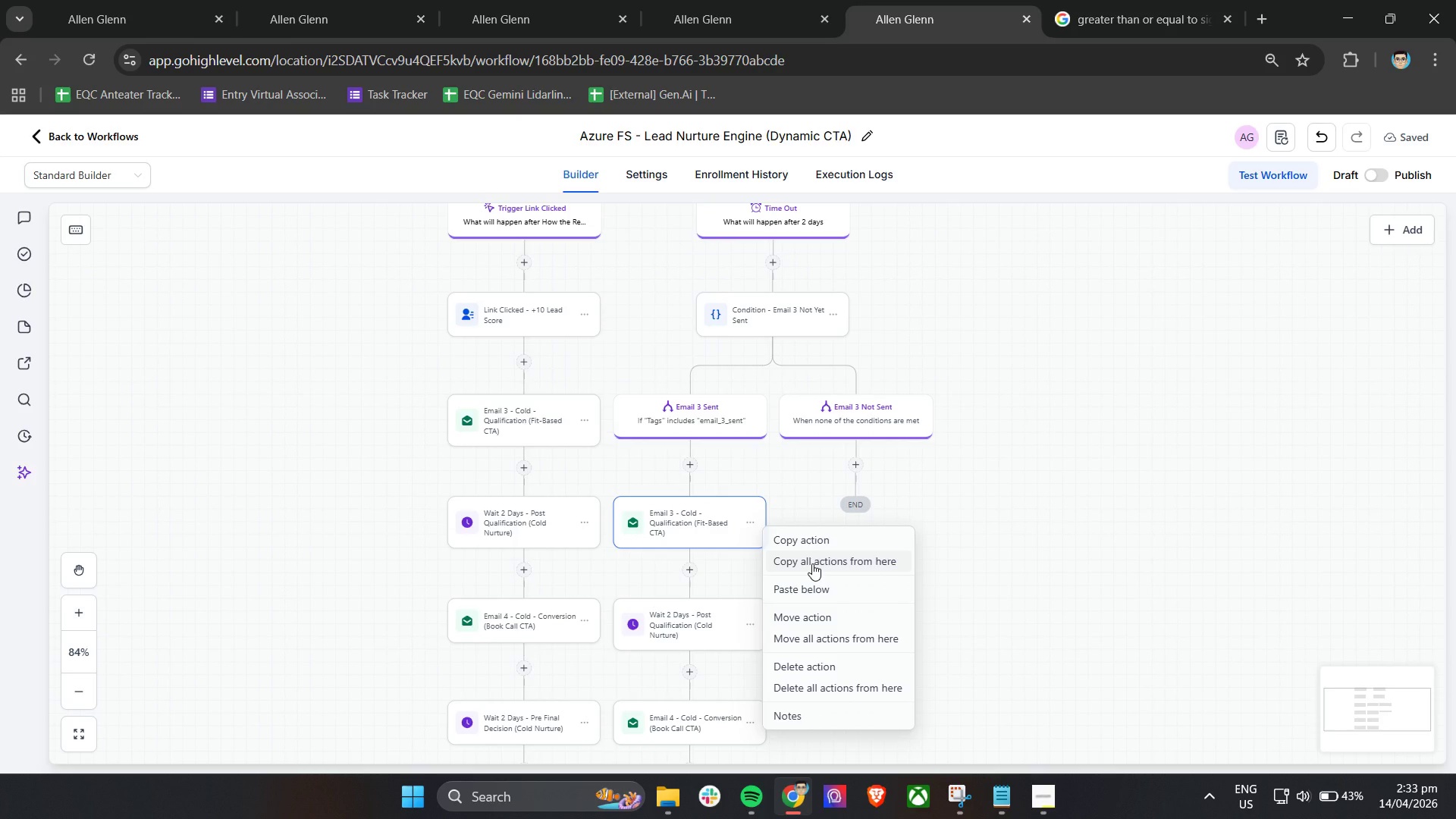 
left_click([812, 563])
 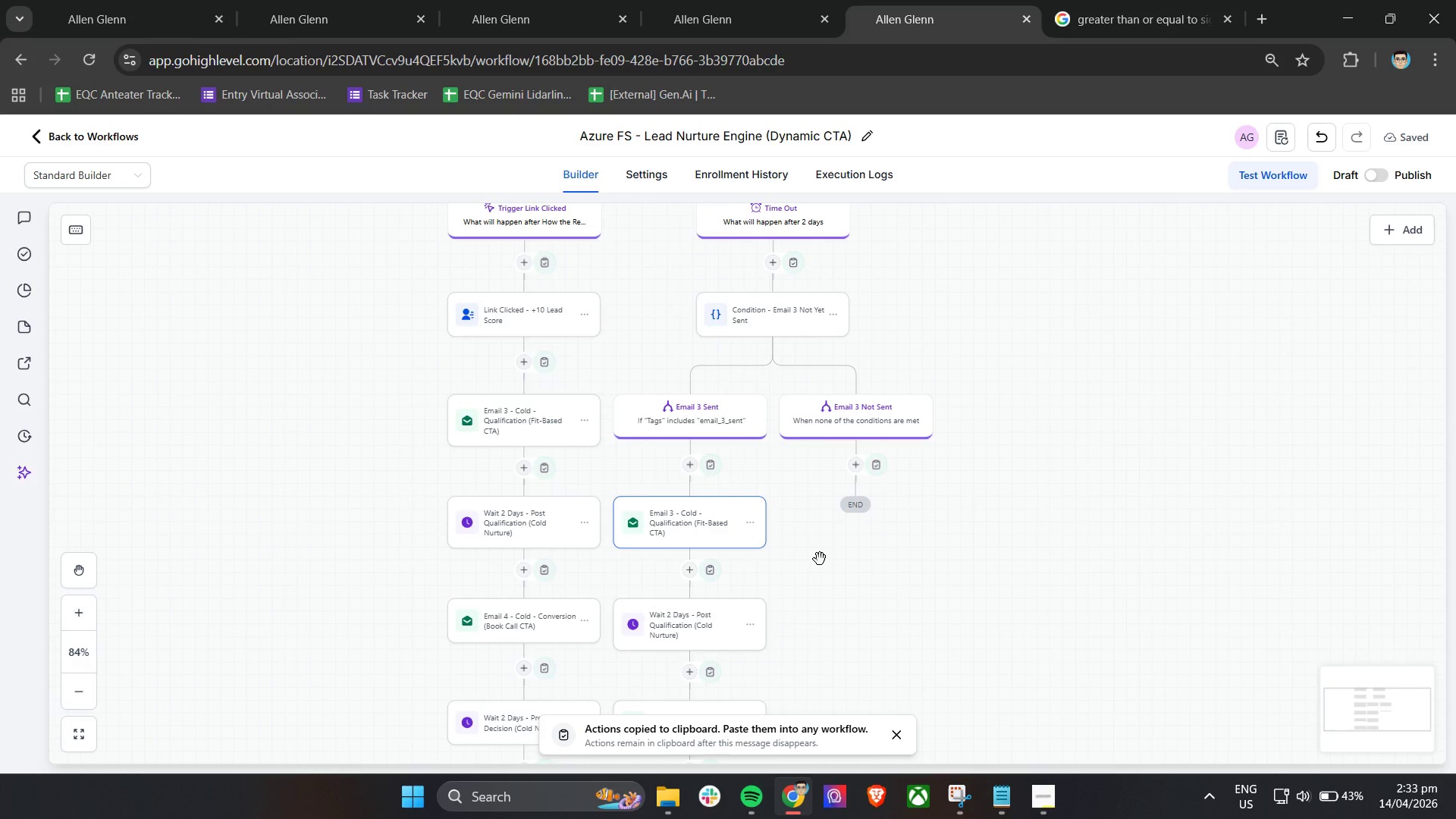 
left_click([824, 554])
 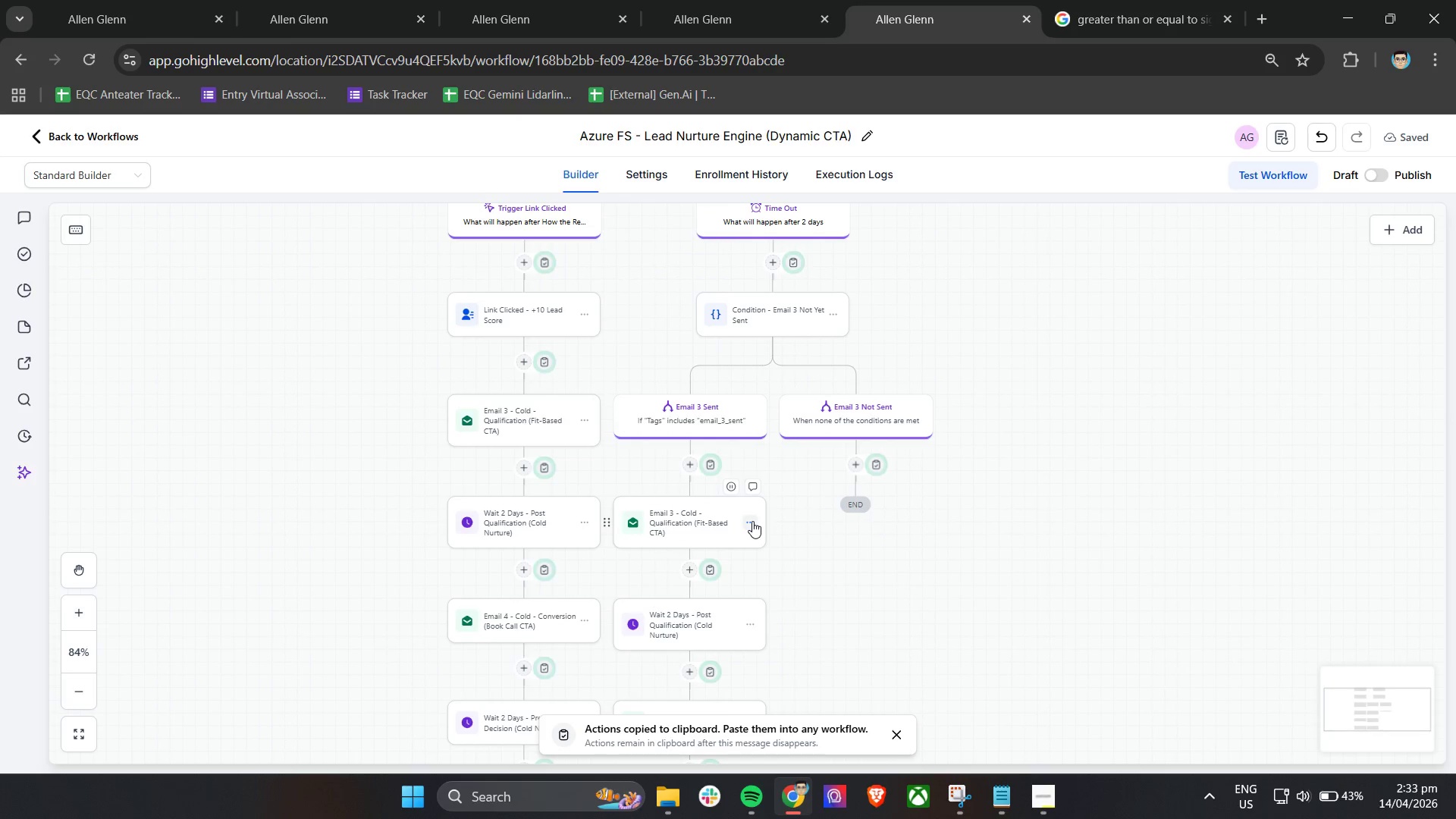 
left_click([752, 521])
 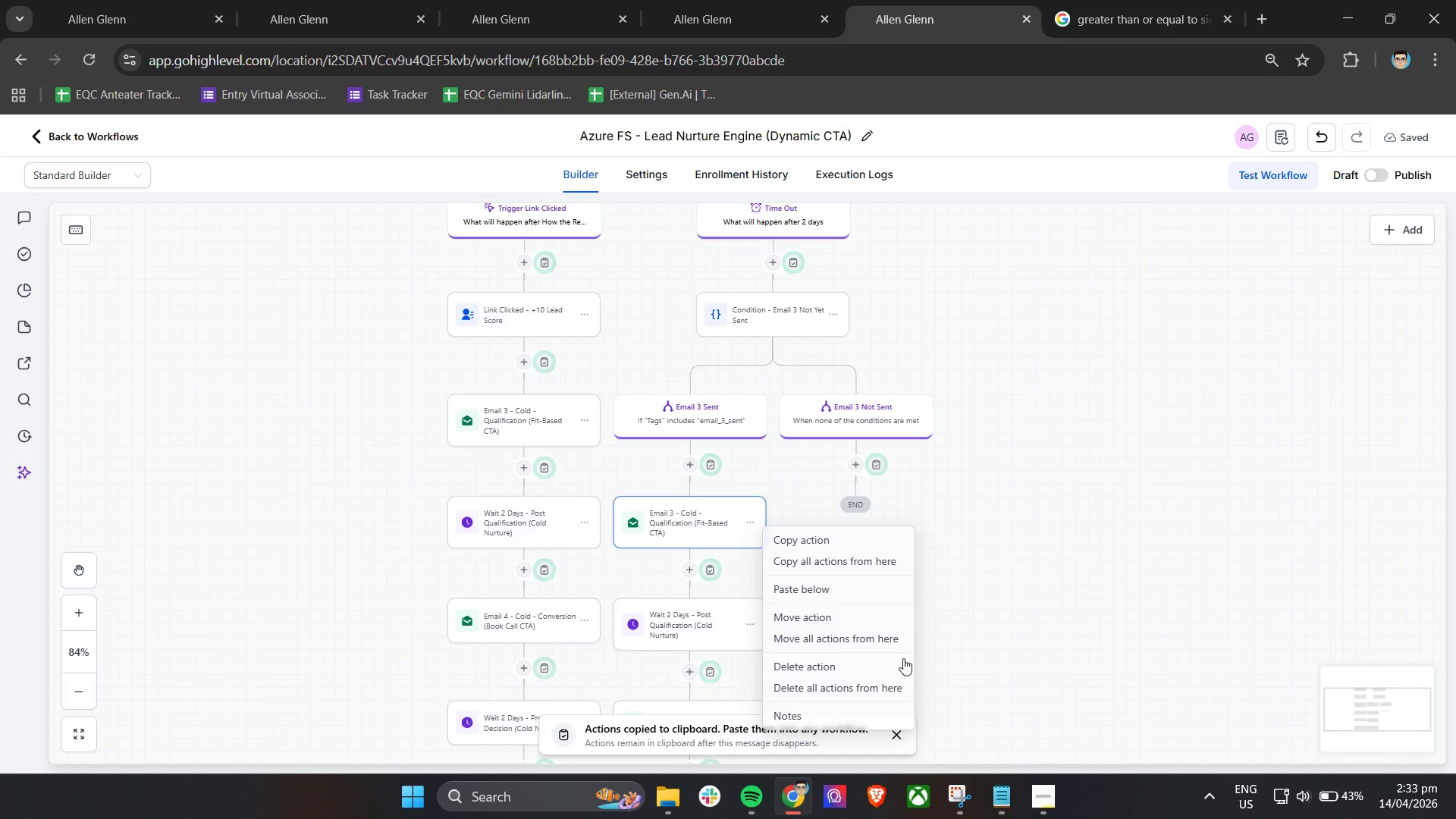 
double_click([1013, 643])
 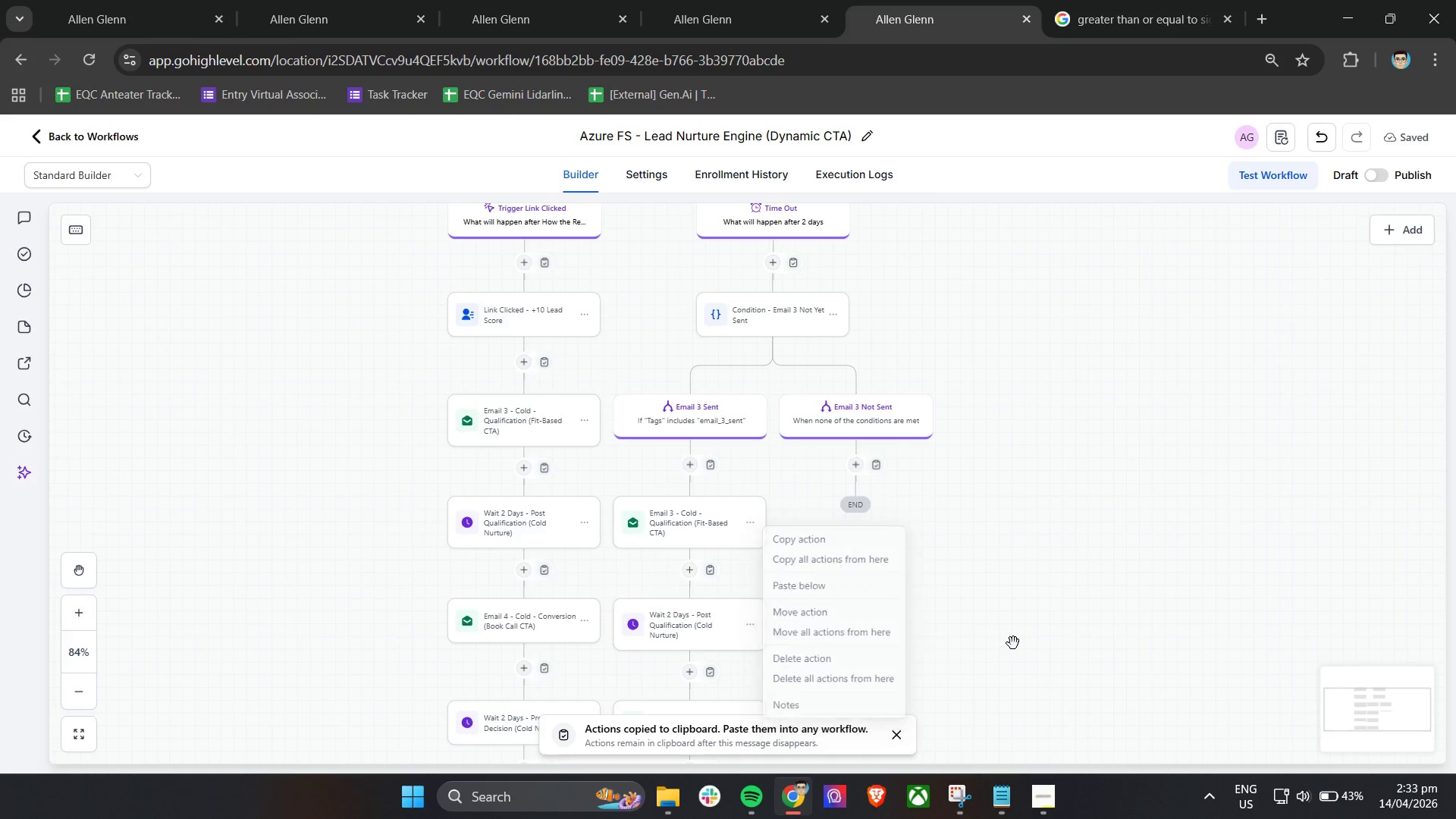 
triple_click([1013, 643])
 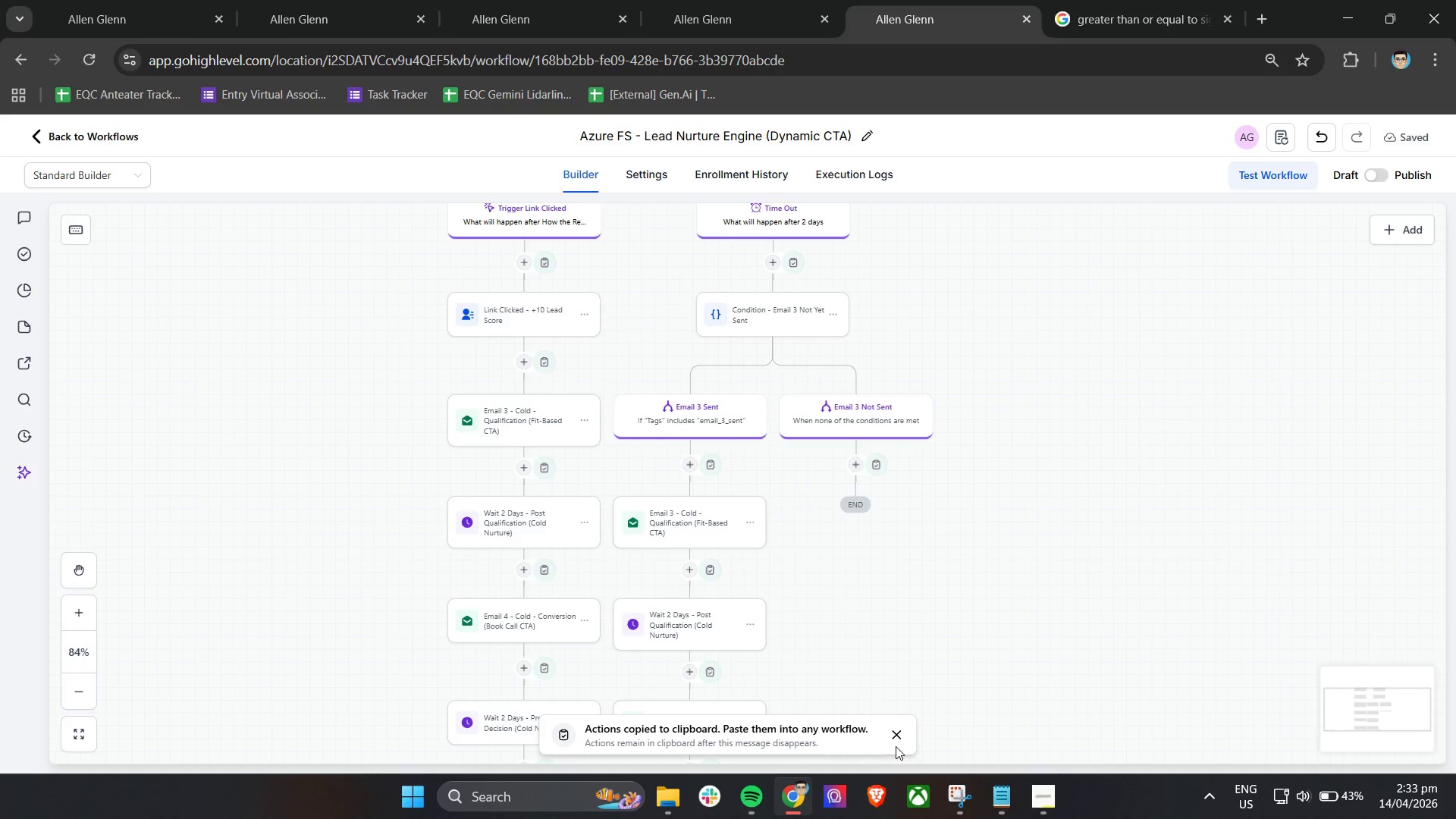 
left_click([896, 739])
 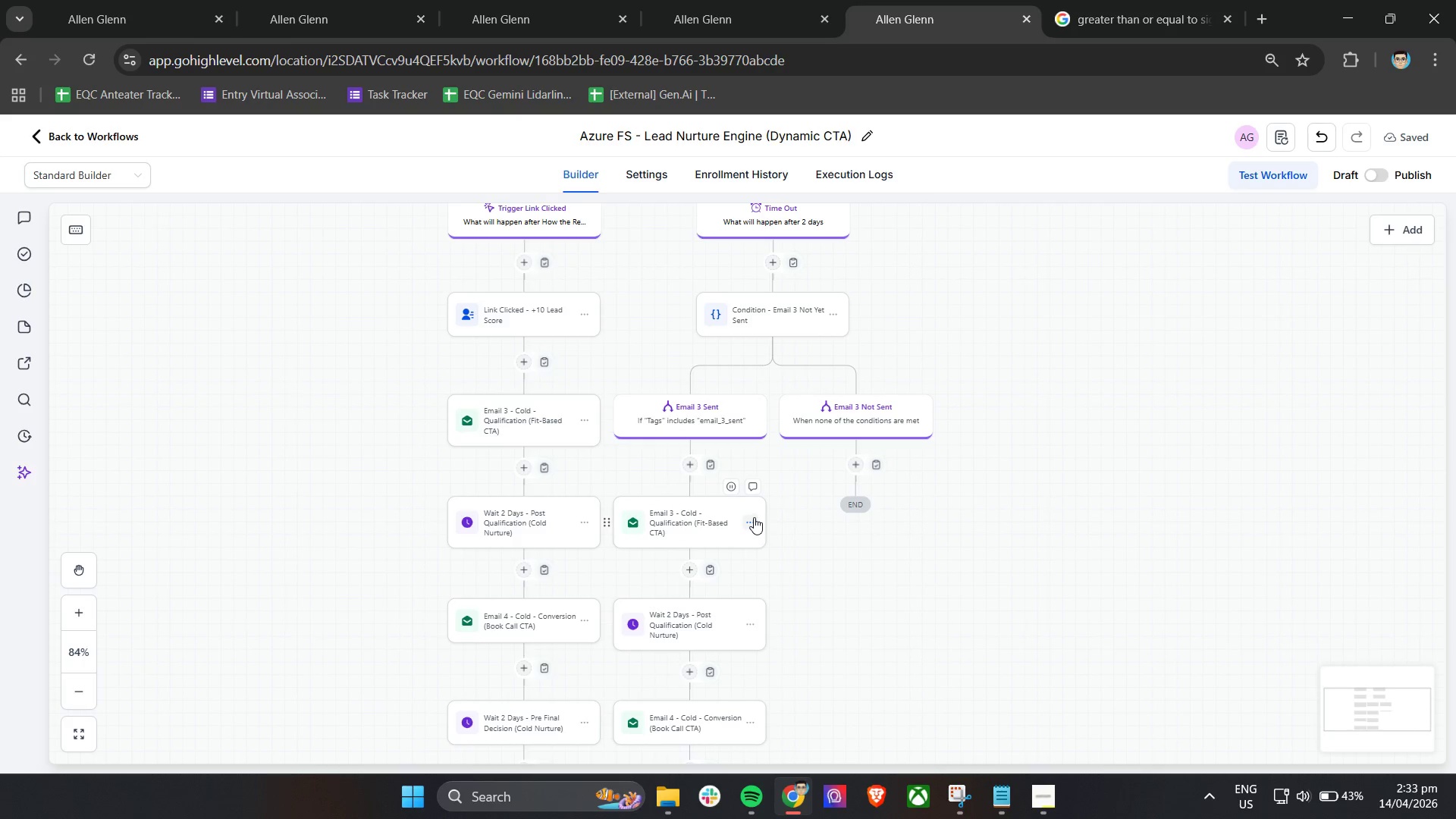 
left_click([875, 545])
 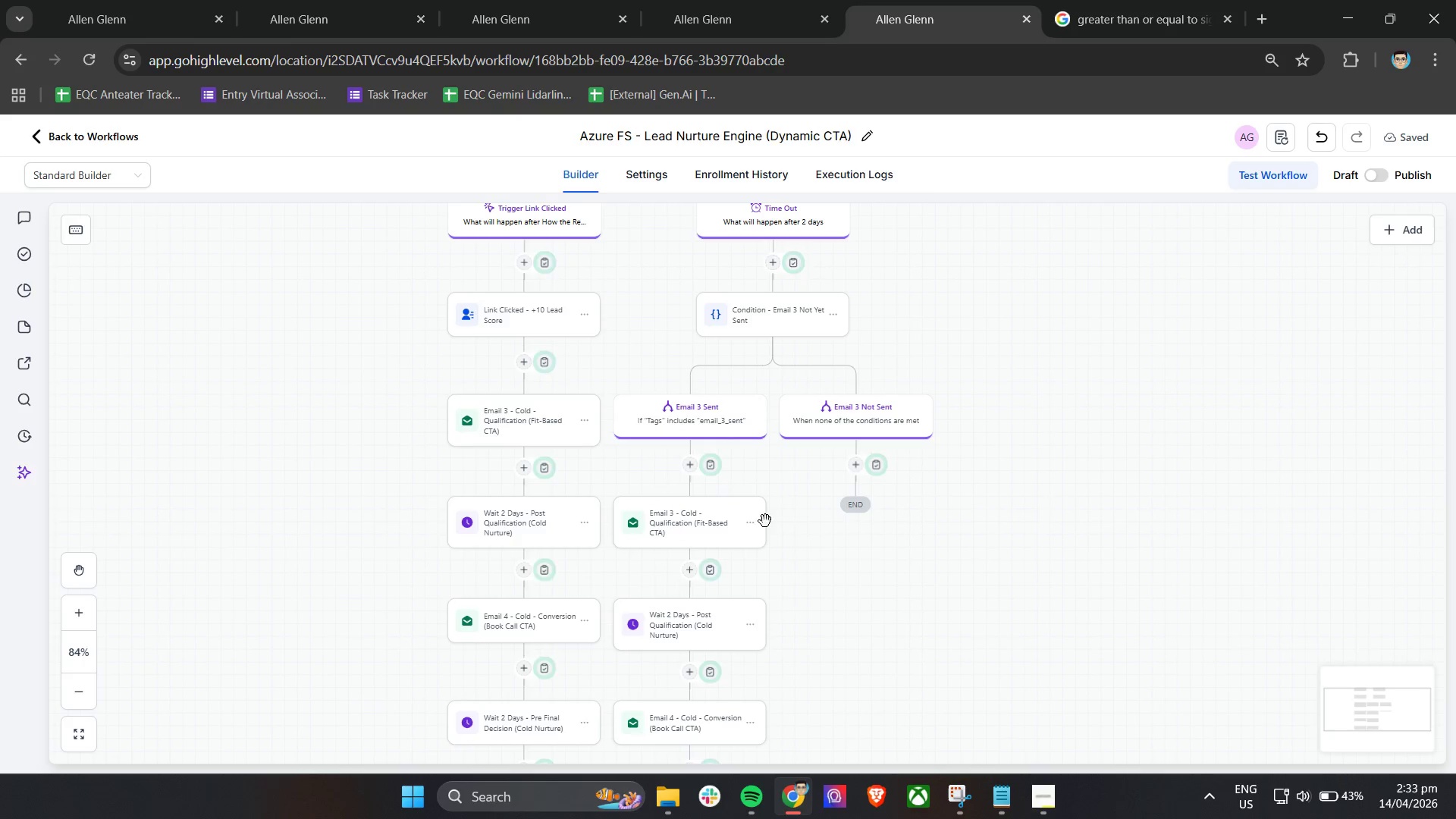 
left_click([749, 523])
 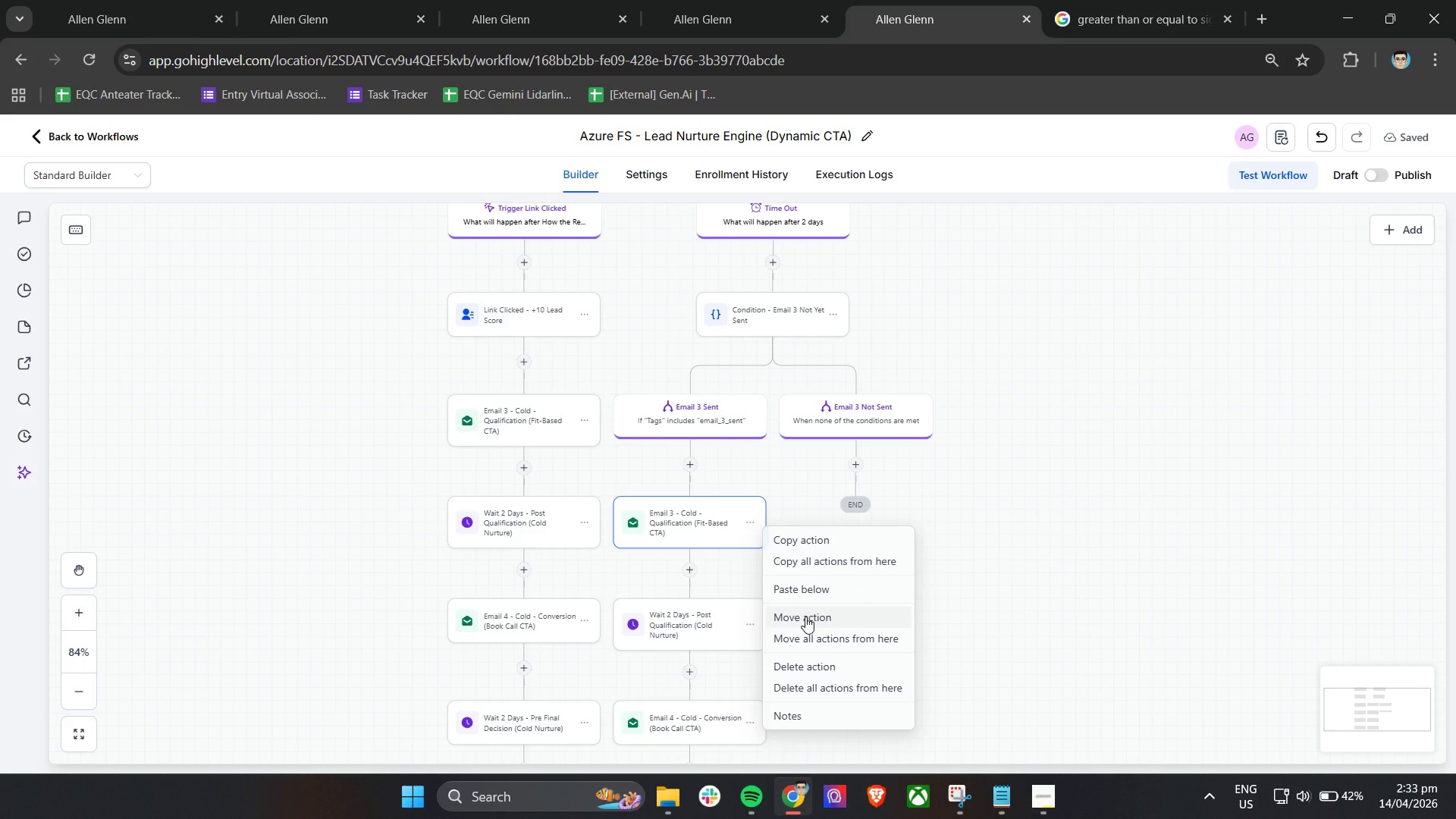 
left_click([805, 617])
 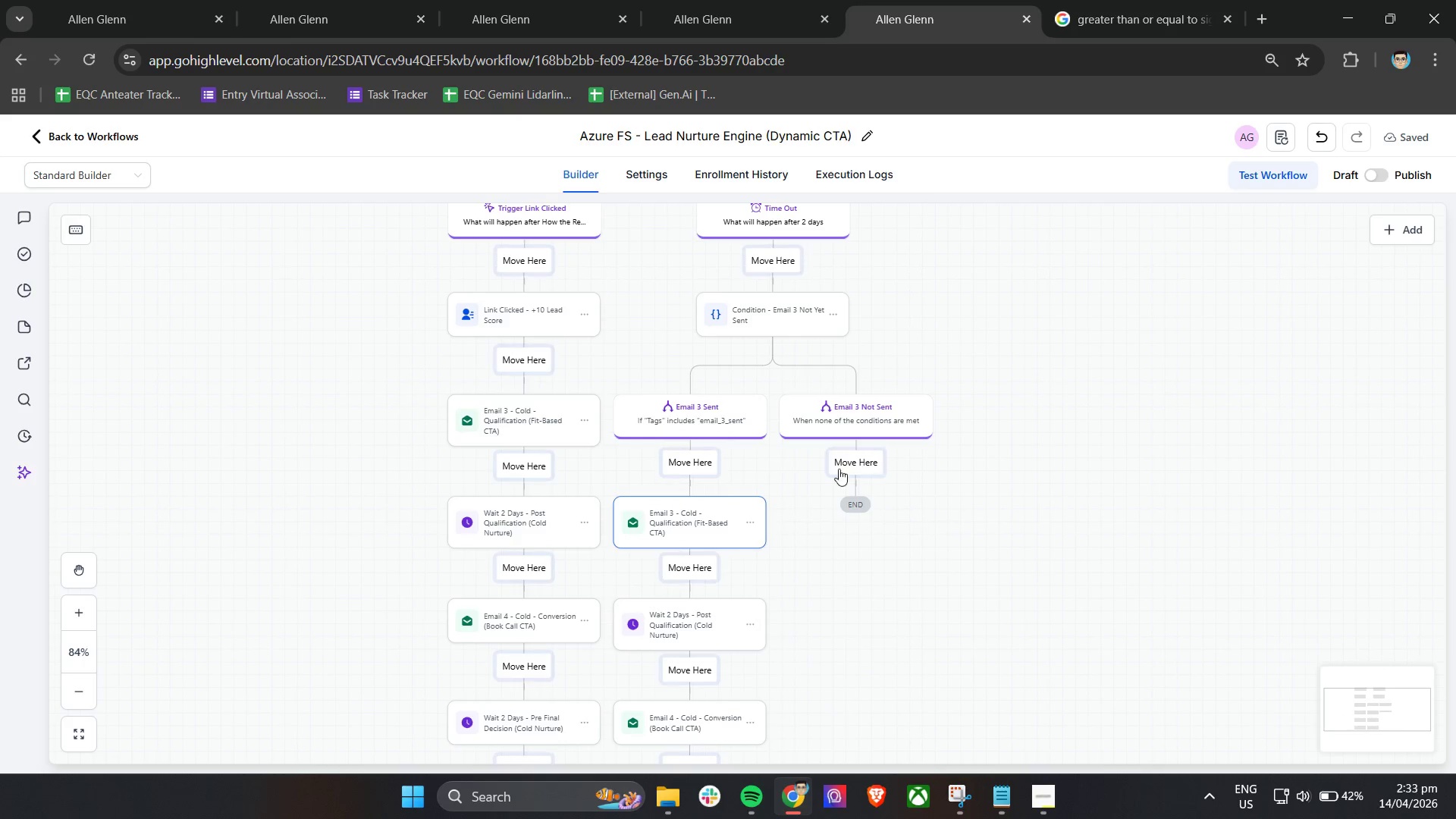 
left_click([853, 463])
 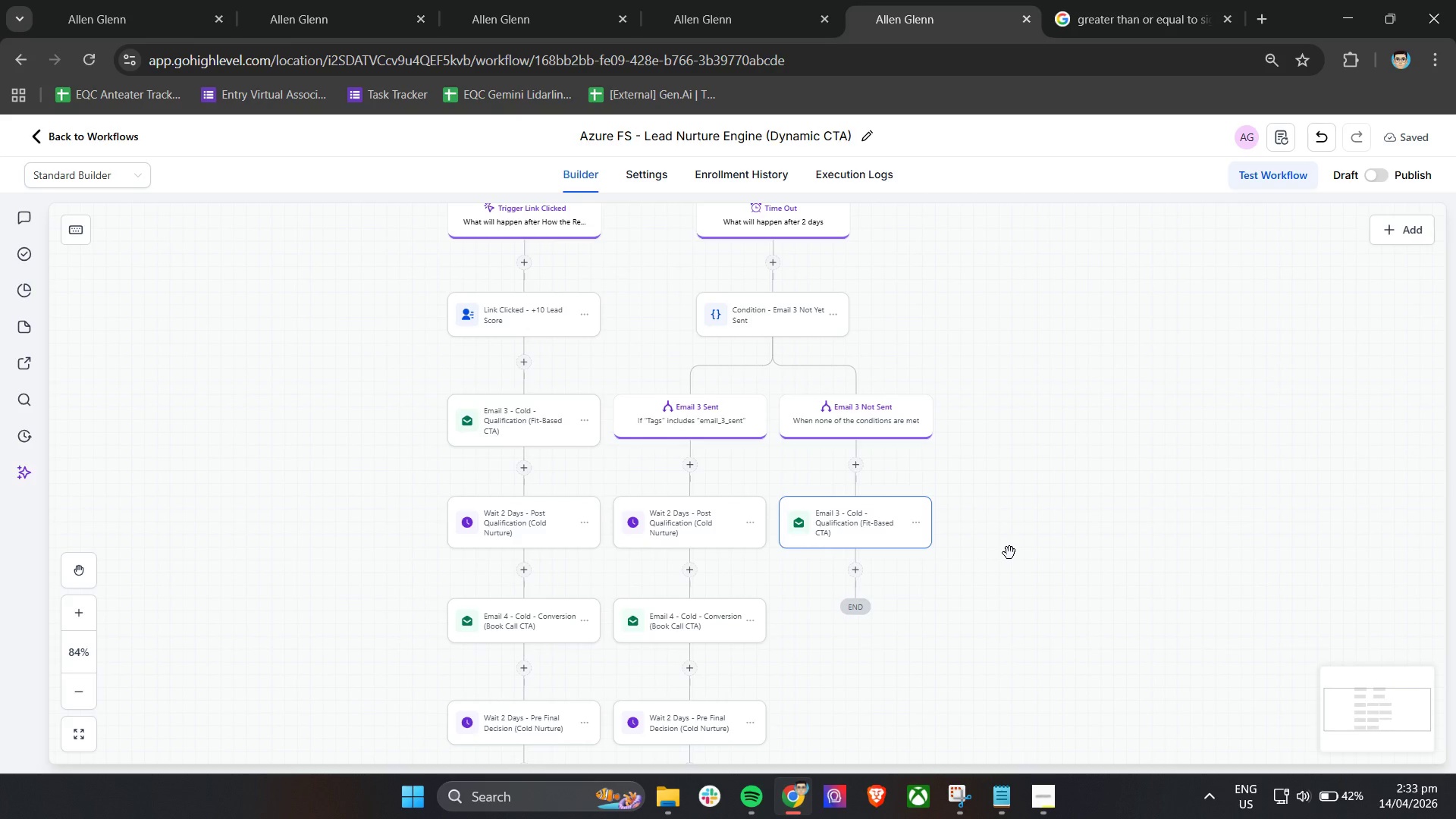 
scroll: coordinate [1009, 553], scroll_direction: none, amount: 0.0
 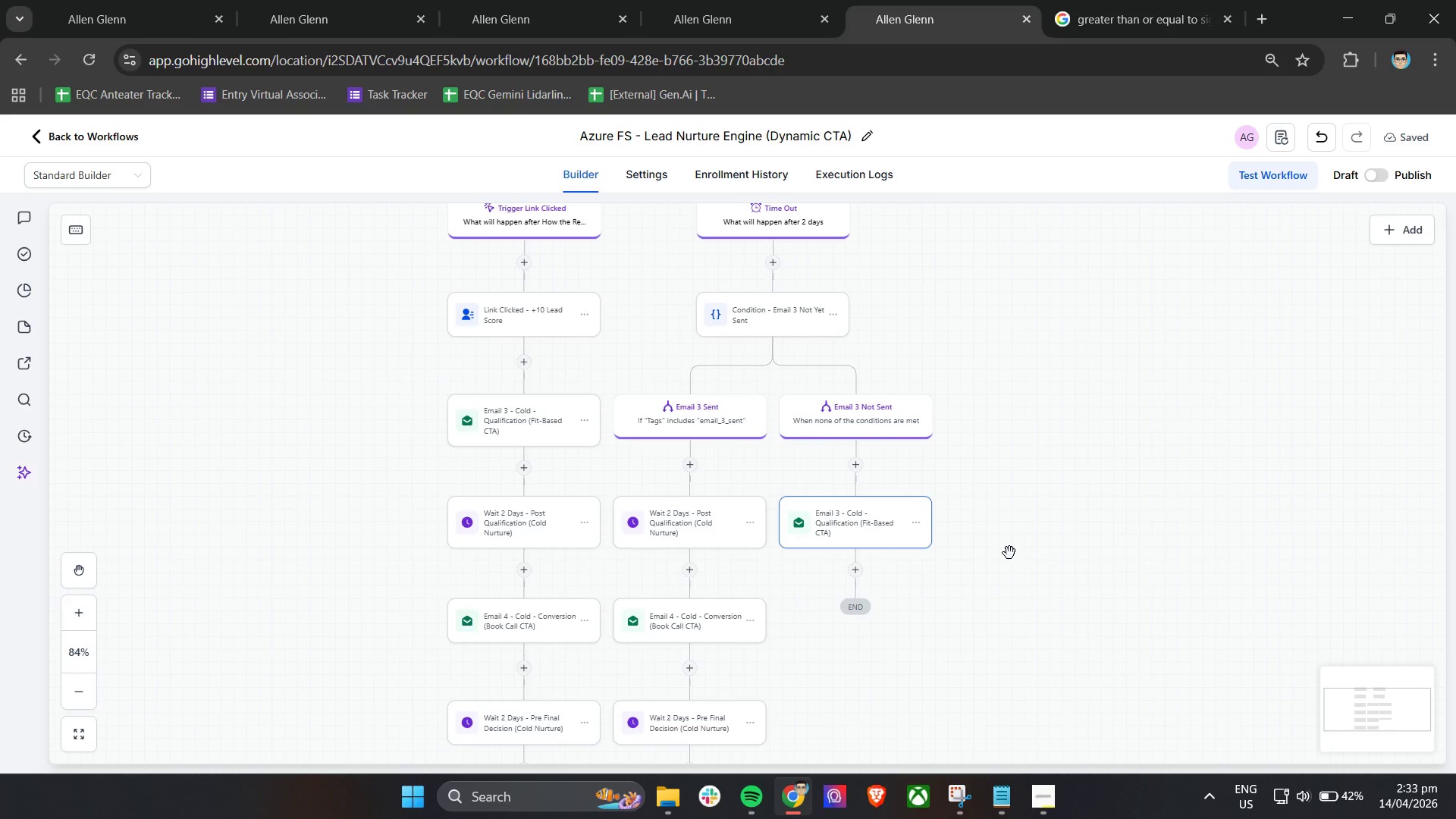 
key(Control+Z)
 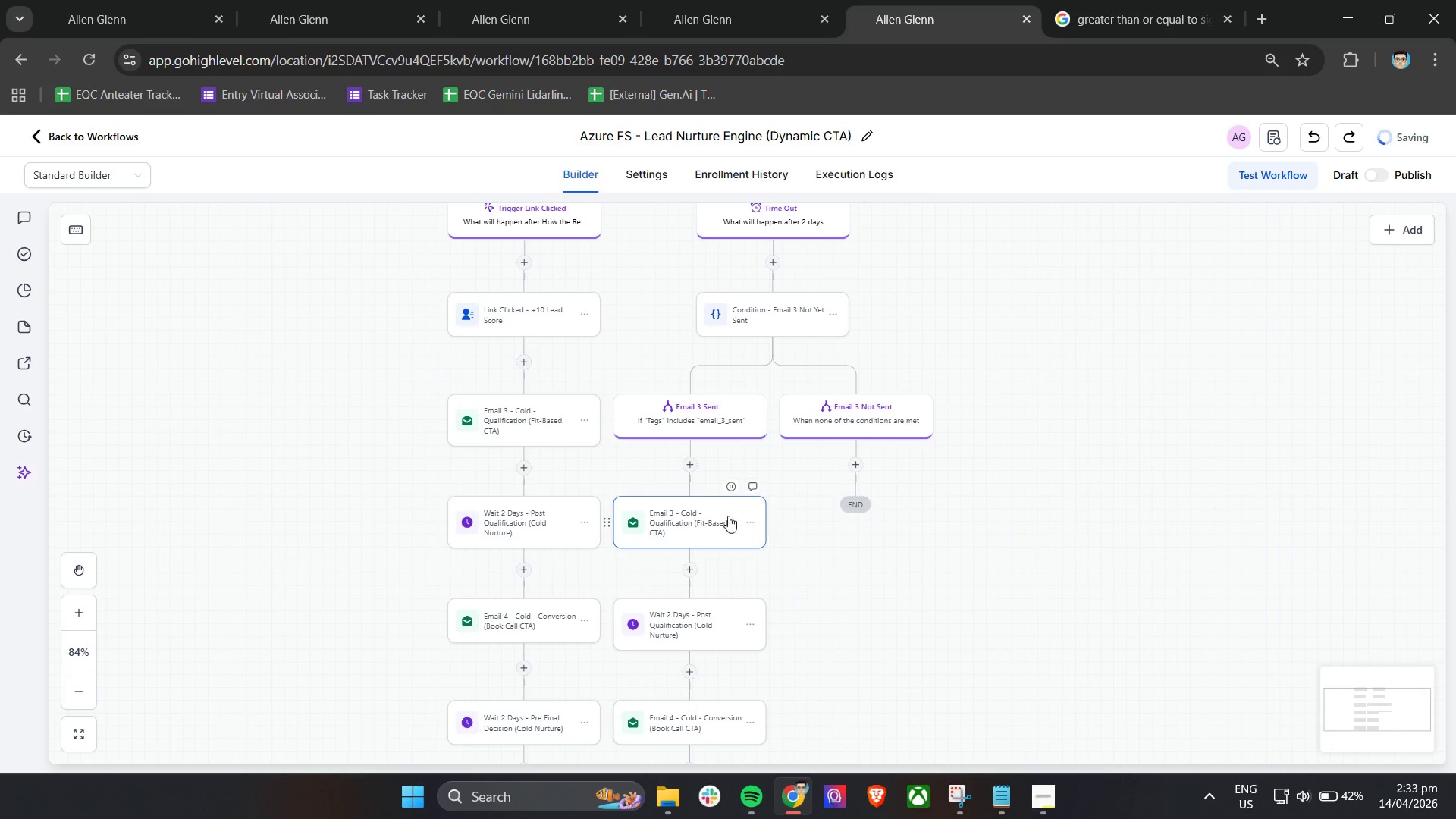 
scroll: coordinate [717, 504], scroll_direction: down, amount: 3.0
 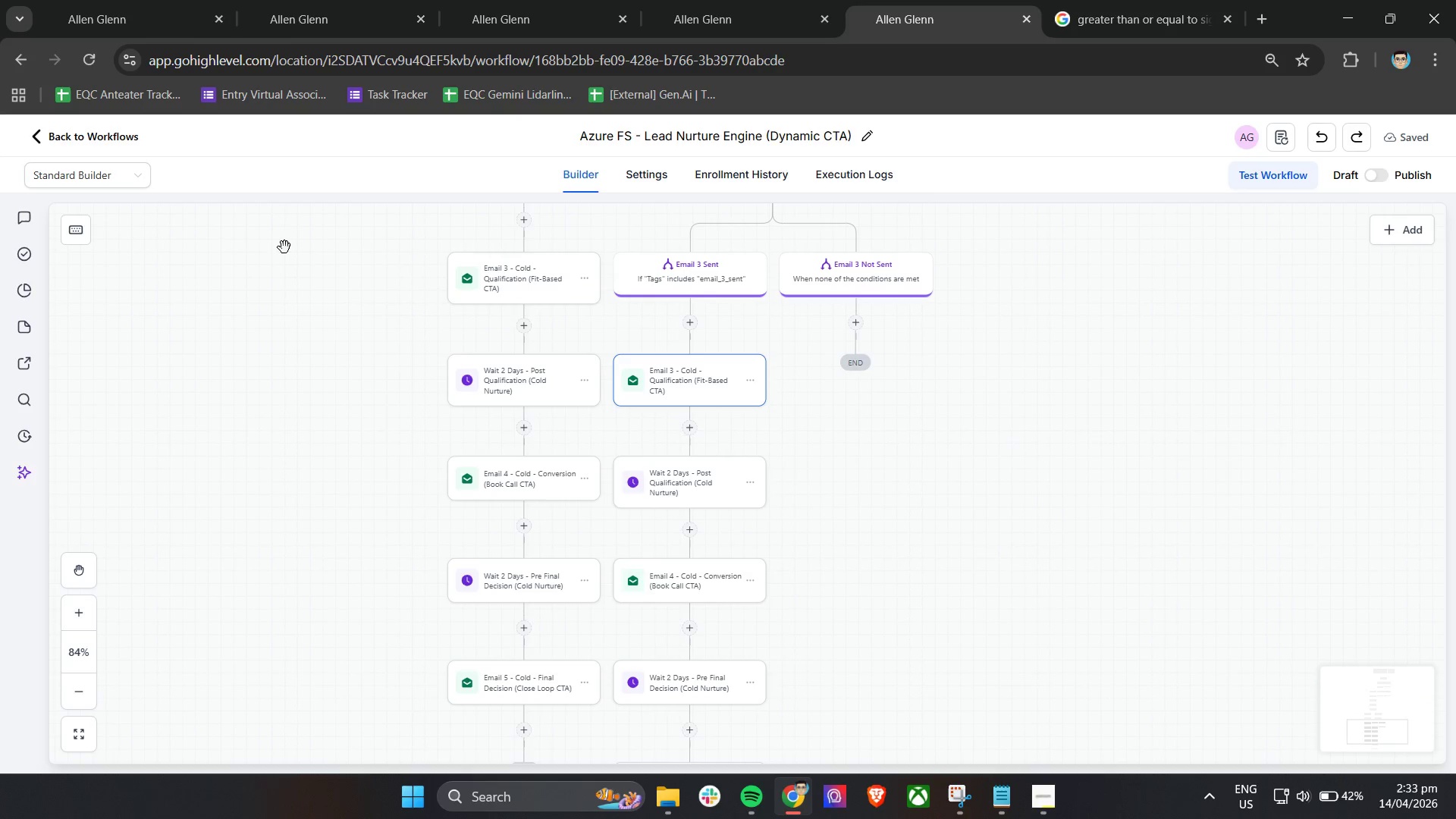 
left_click([123, 168])
 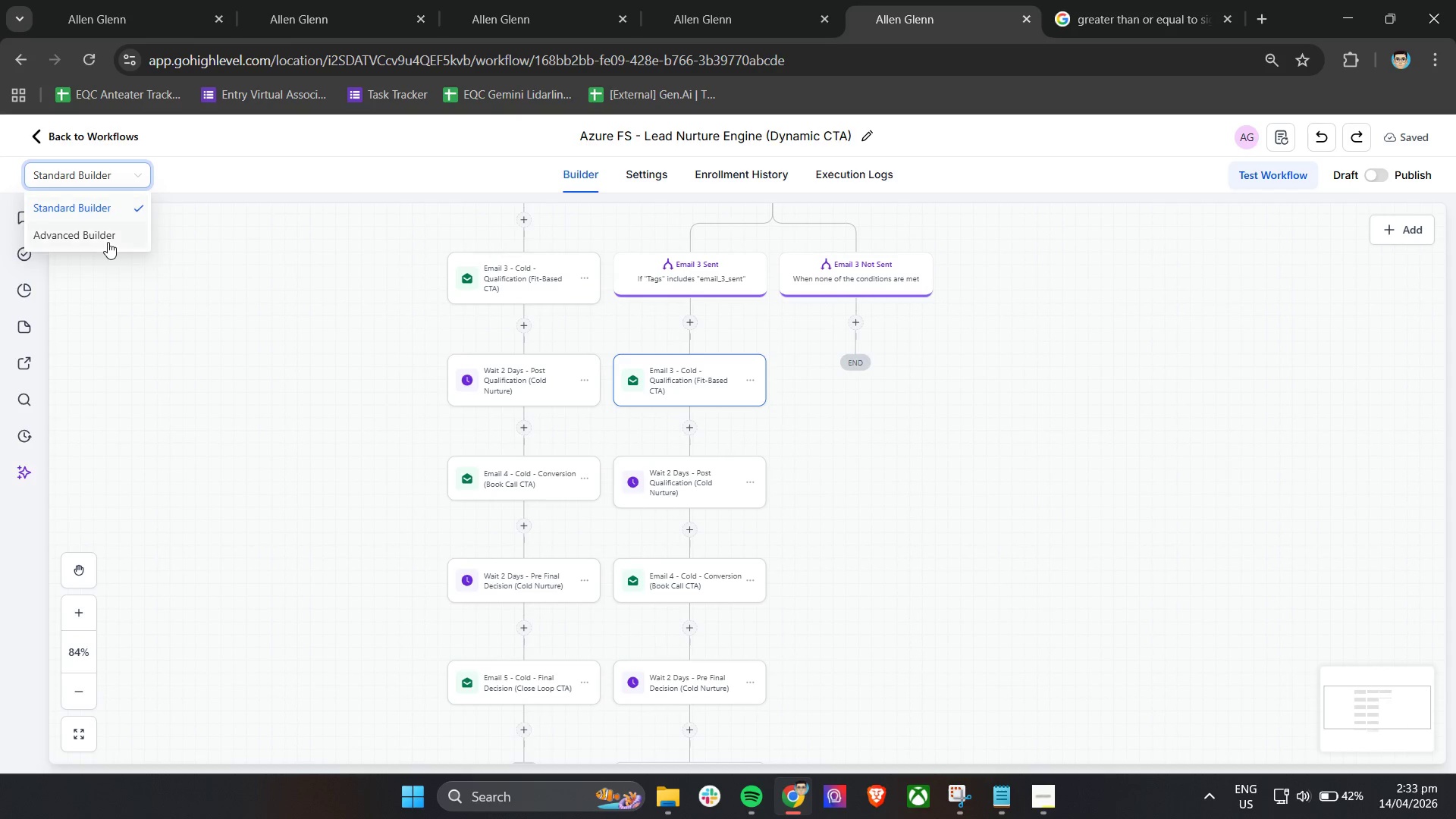 
left_click([108, 242])
 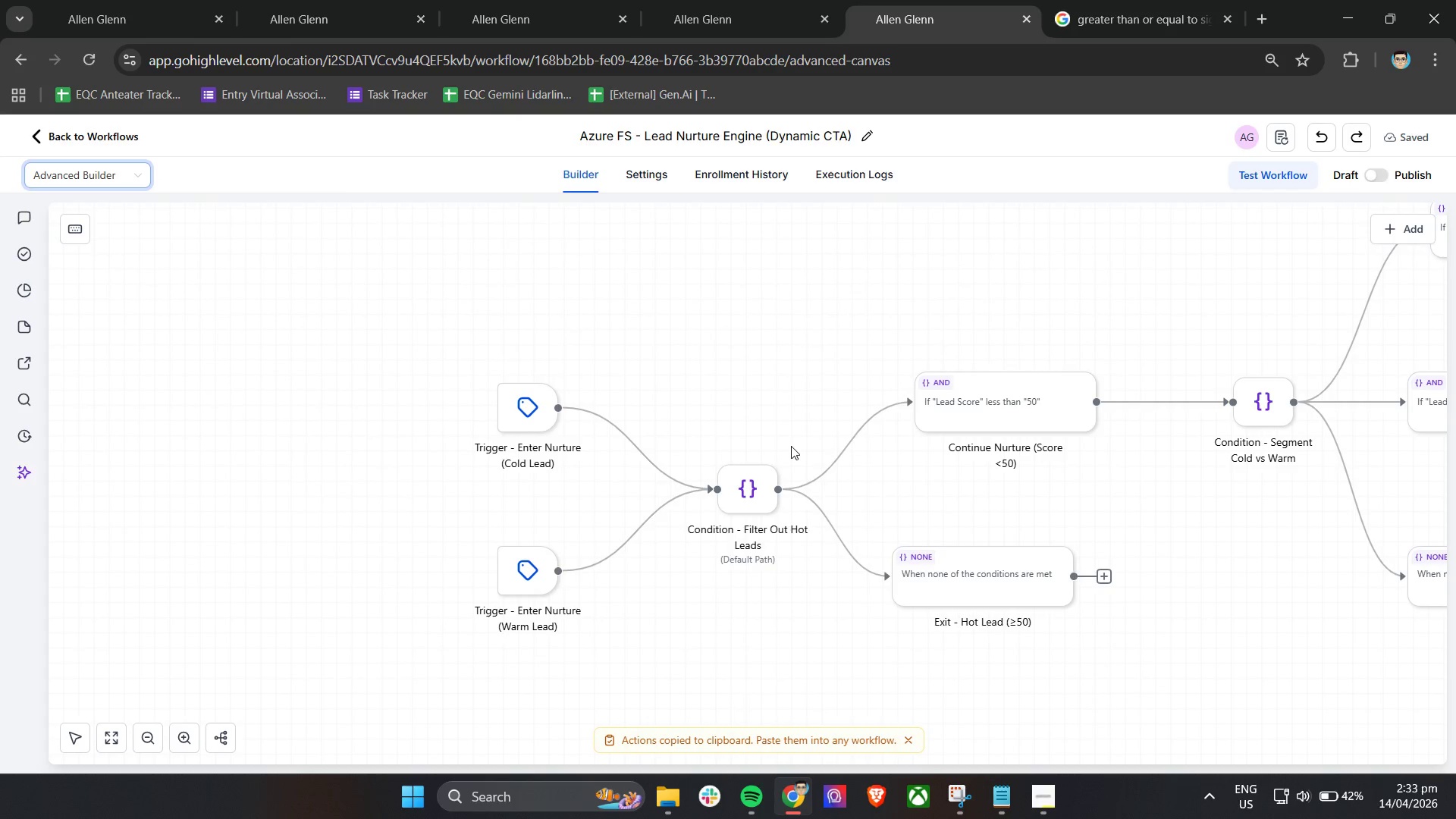 
hold_key(key=ControlLeft, duration=0.58)
scroll: coordinate [1018, 545], scroll_direction: down, amount: 4.0
 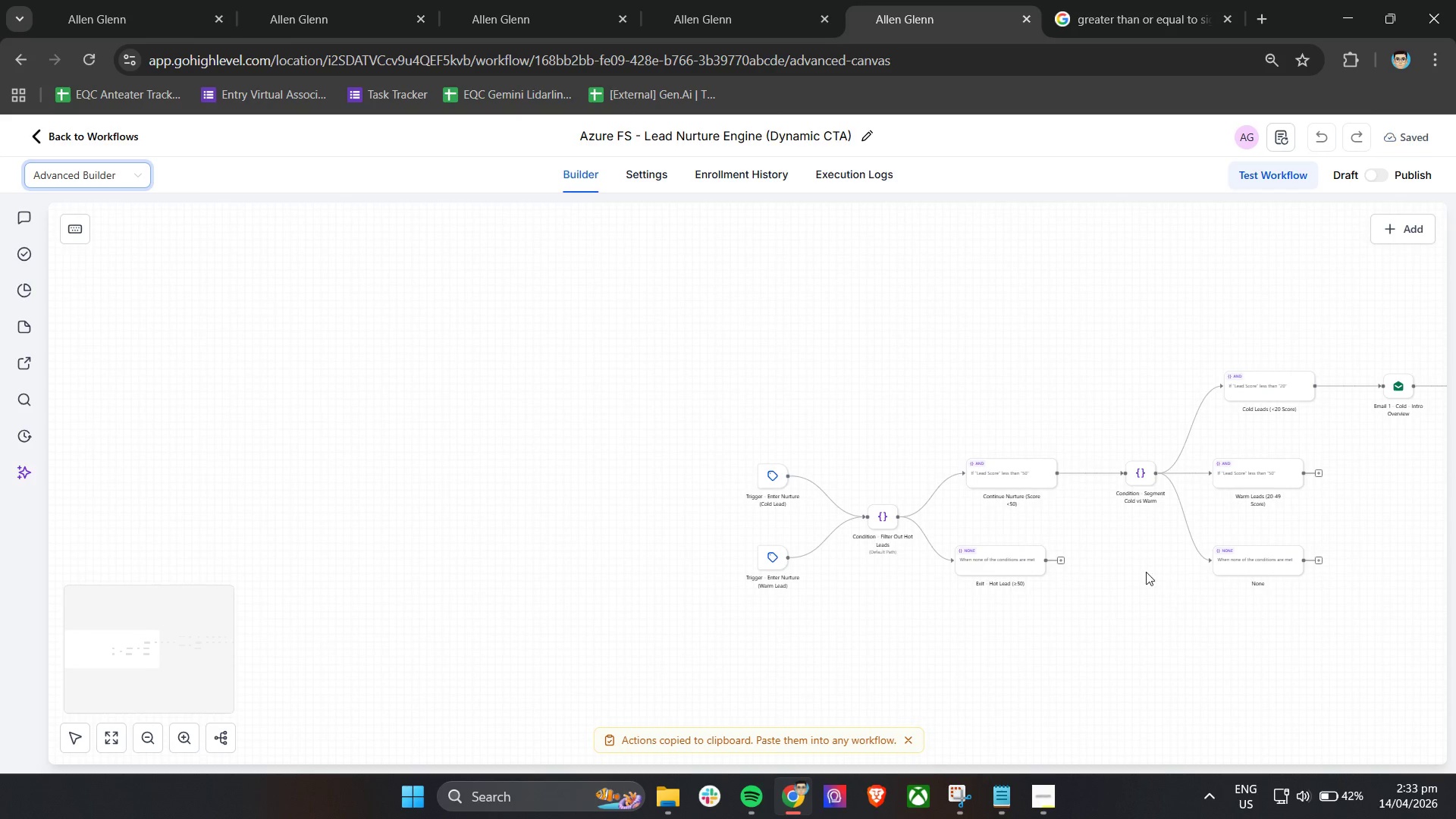 
left_click_drag(start_coordinate=[1130, 572], to_coordinate=[1035, 574])
 